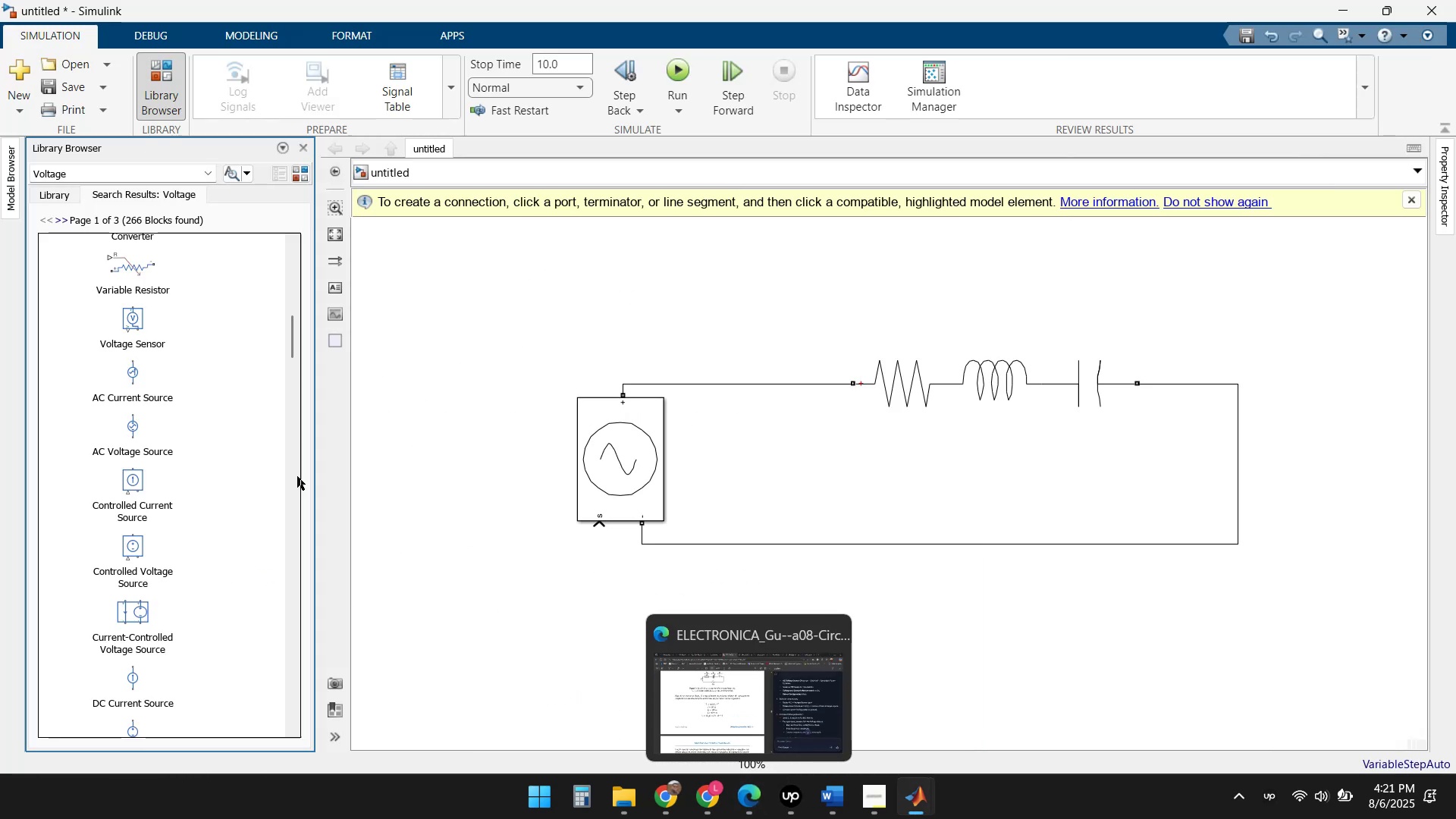 
scroll: coordinate [178, 449], scroll_direction: down, amount: 1.0
 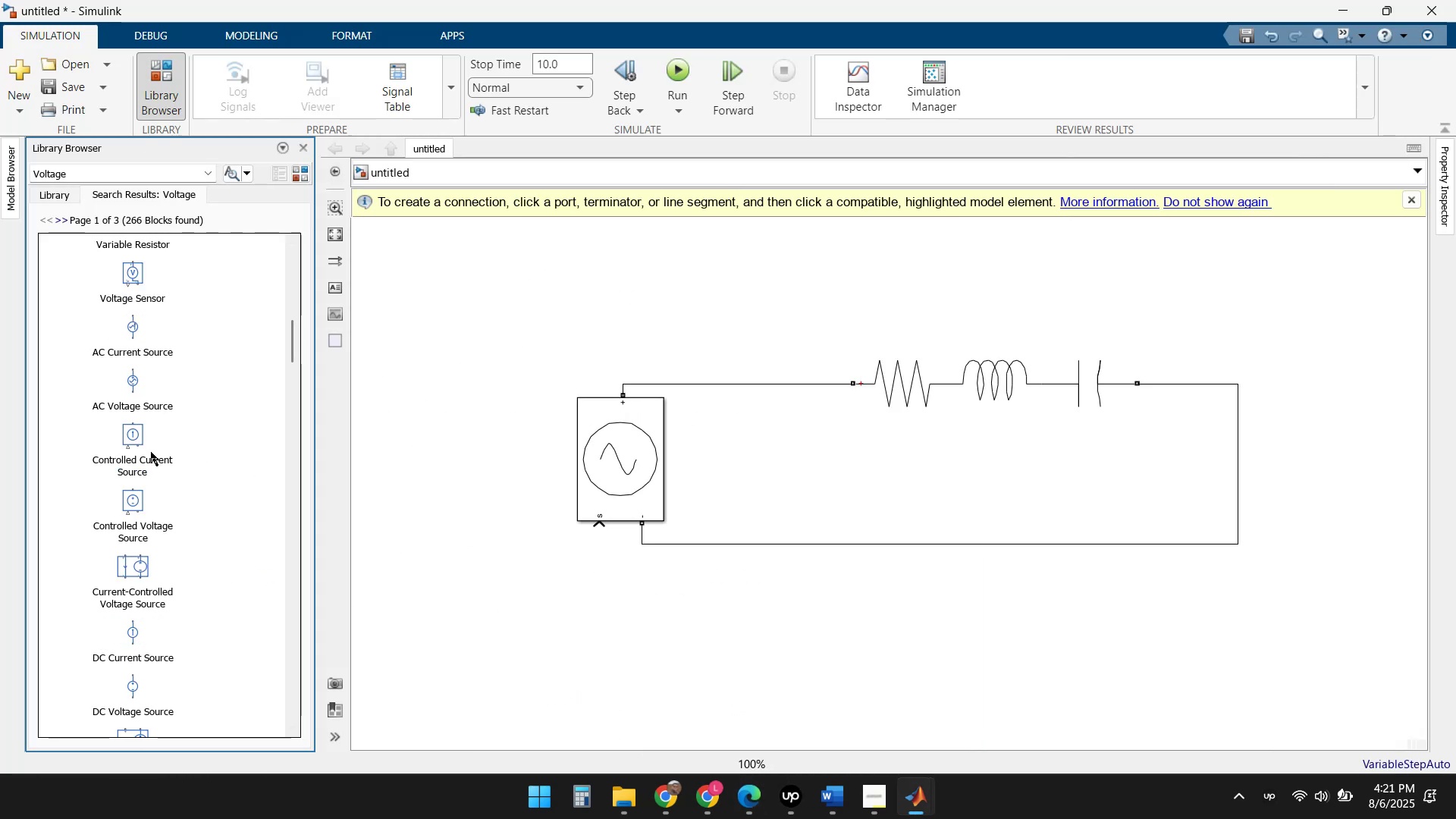 
scroll: coordinate [98, 411], scroll_direction: up, amount: 22.0
 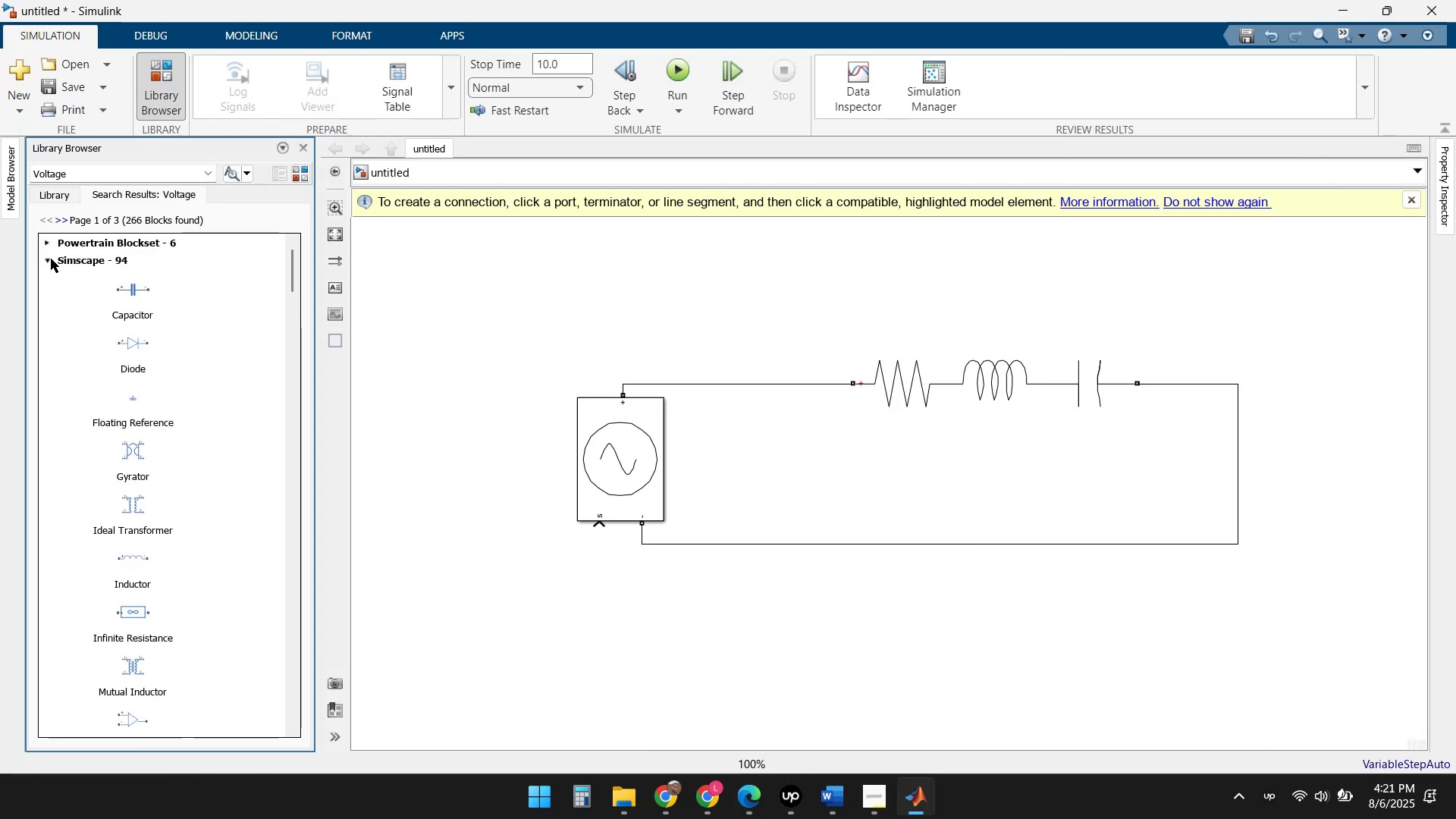 
left_click([51, 259])
 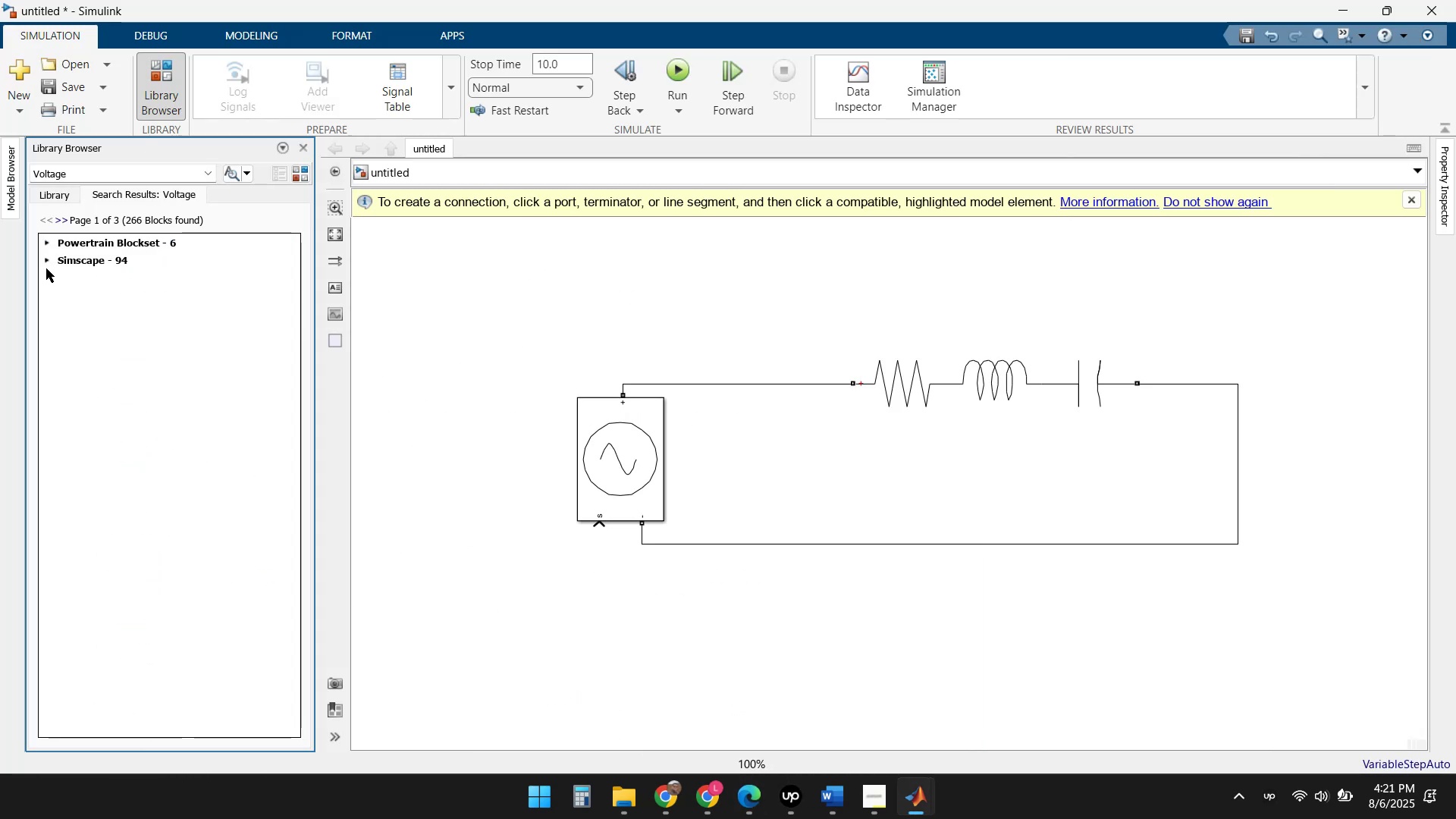 
left_click([42, 260])
 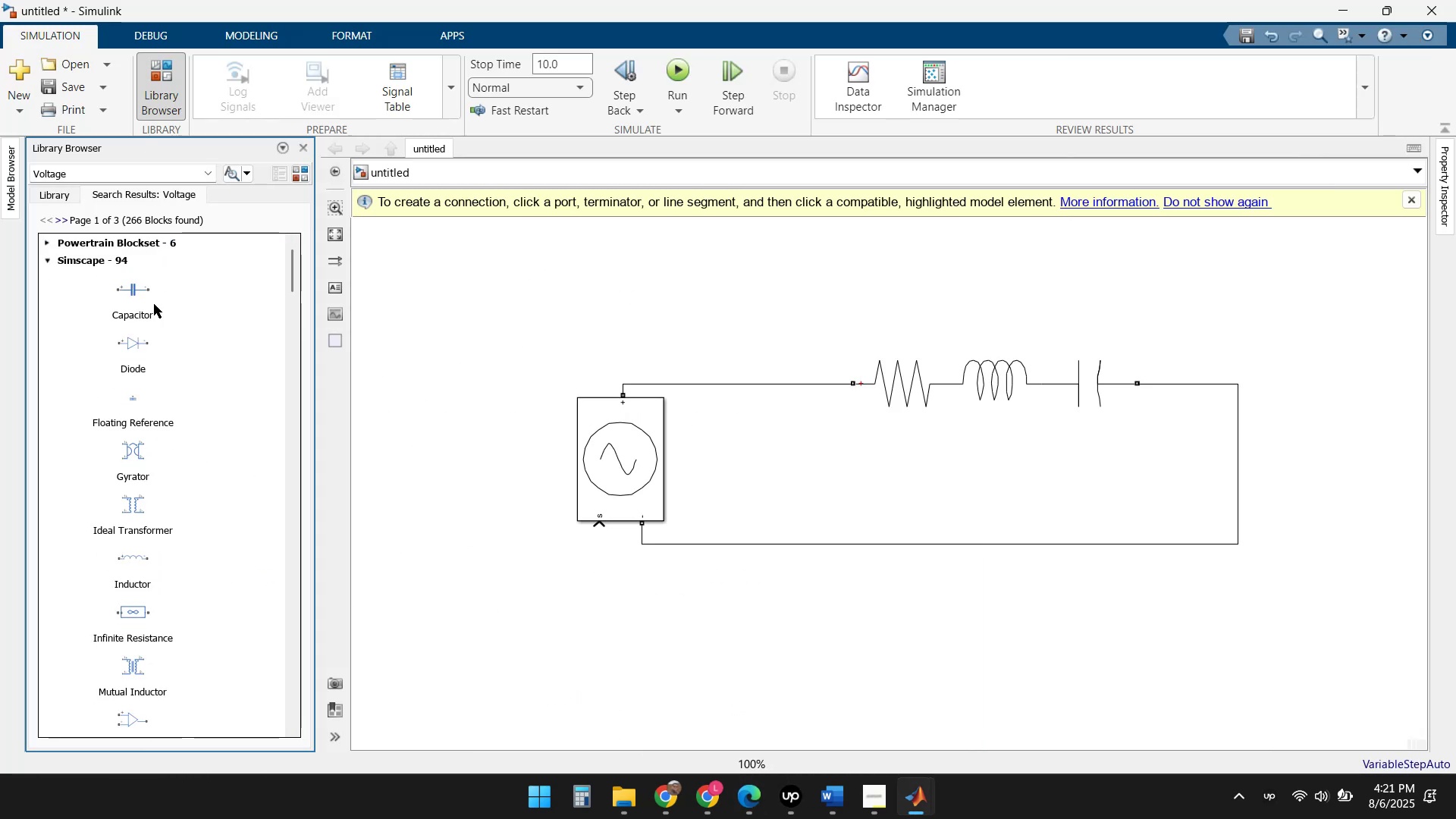 
scroll: coordinate [221, 462], scroll_direction: down, amount: 24.0
 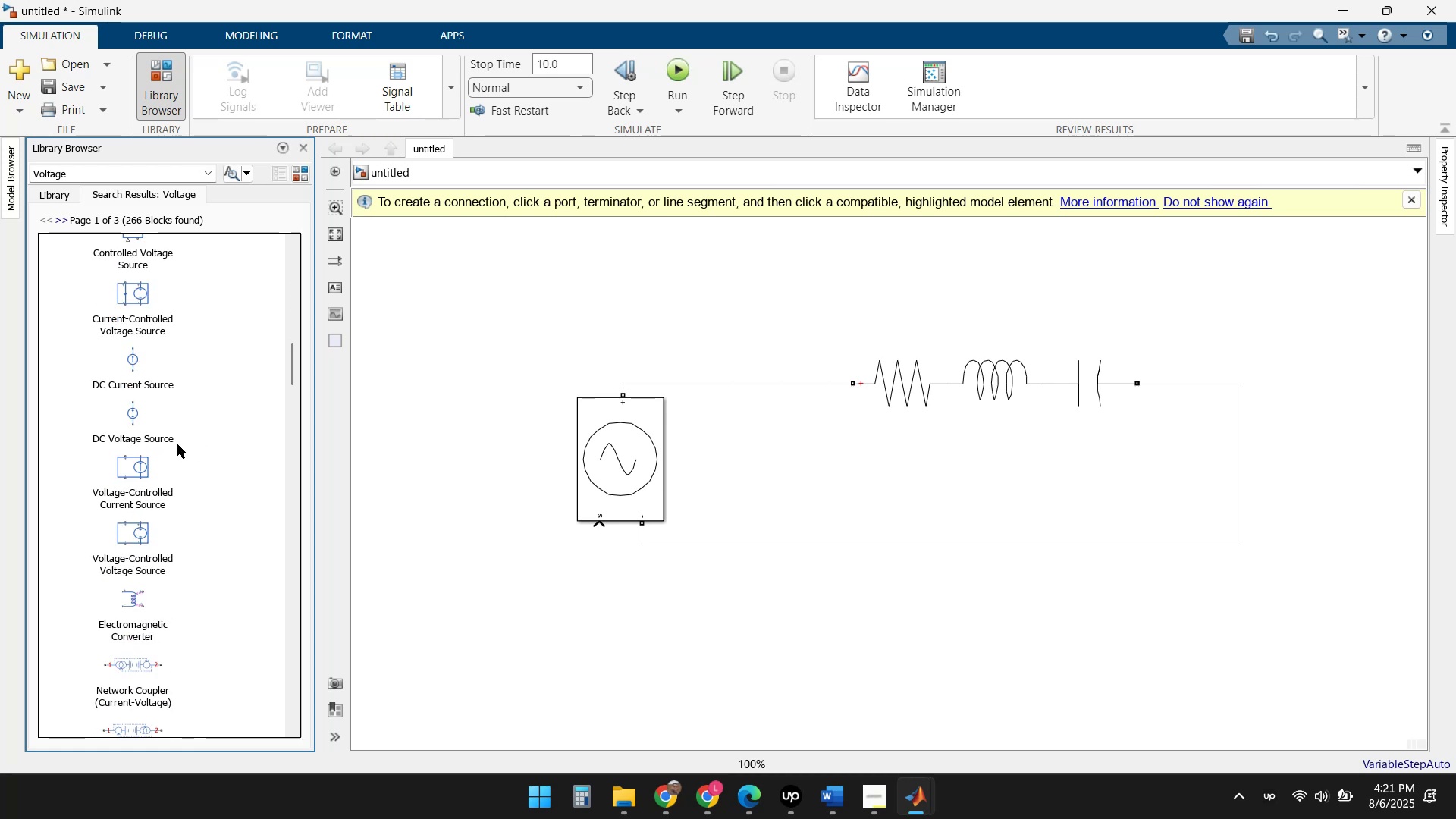 
scroll: coordinate [233, 444], scroll_direction: down, amount: 19.0
 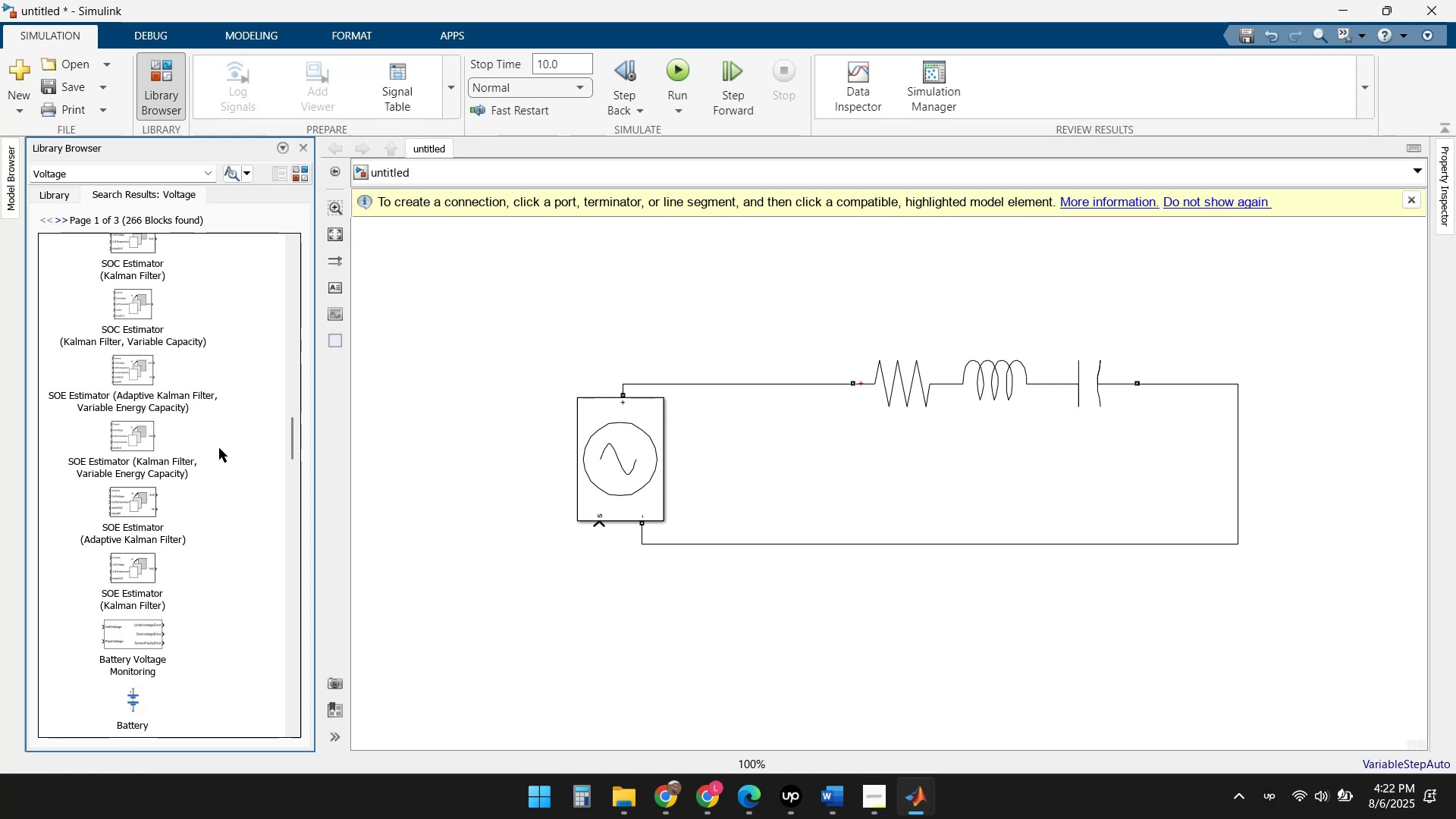 
scroll: coordinate [223, 453], scroll_direction: down, amount: 11.0
 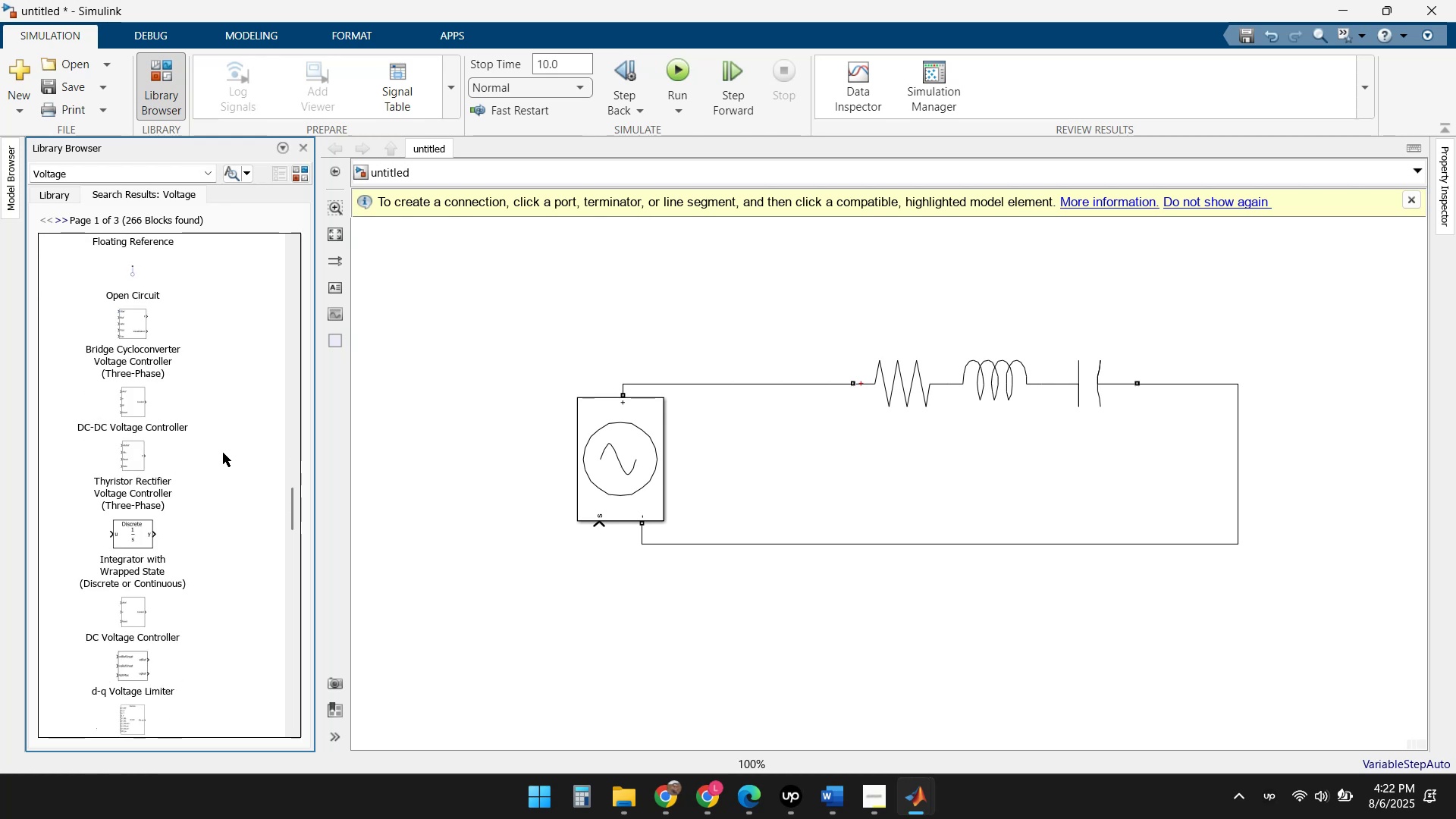 
scroll: coordinate [228, 472], scroll_direction: down, amount: 50.0
 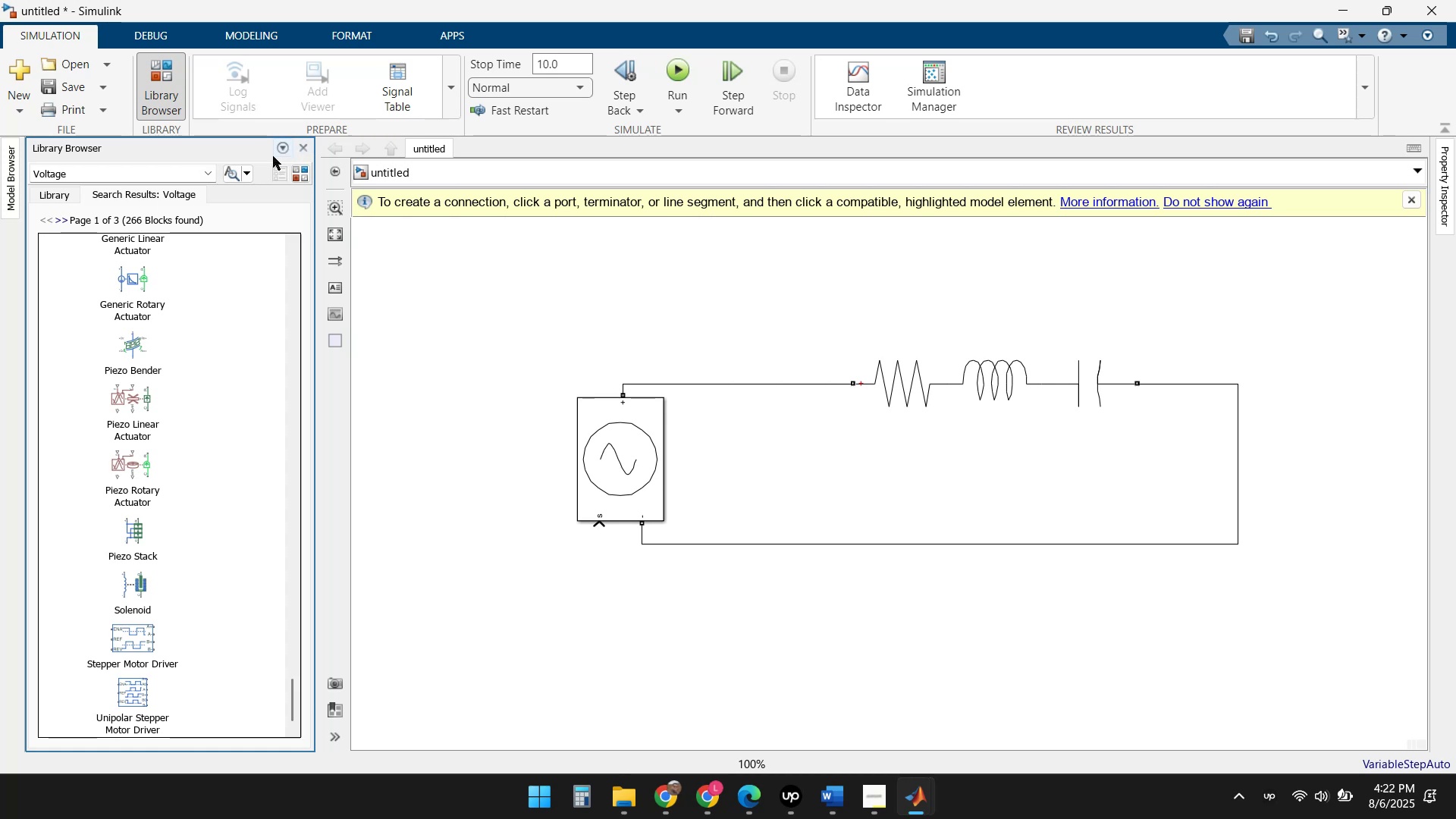 
left_click([46, 194])
 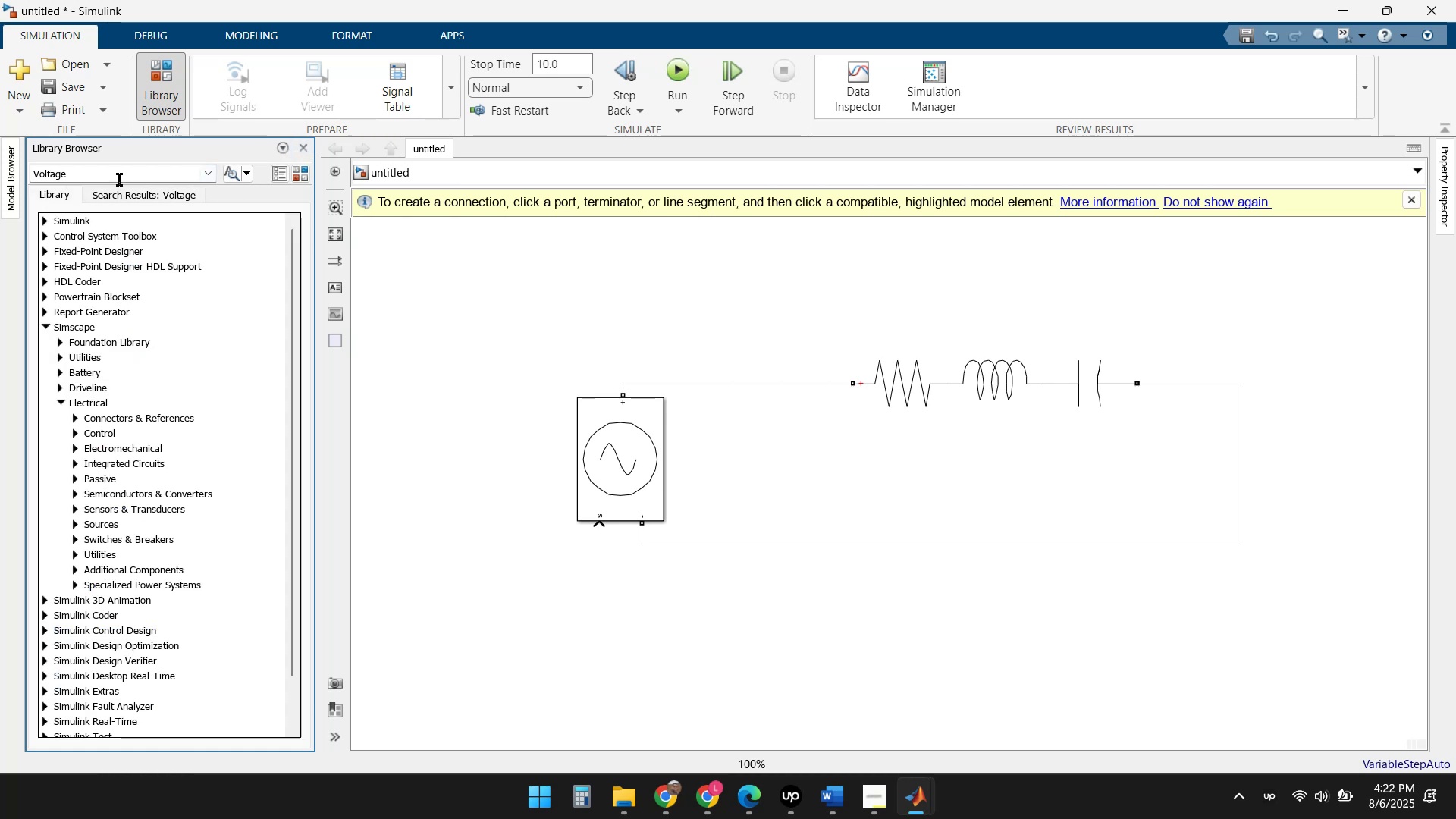 
left_click([133, 175])
 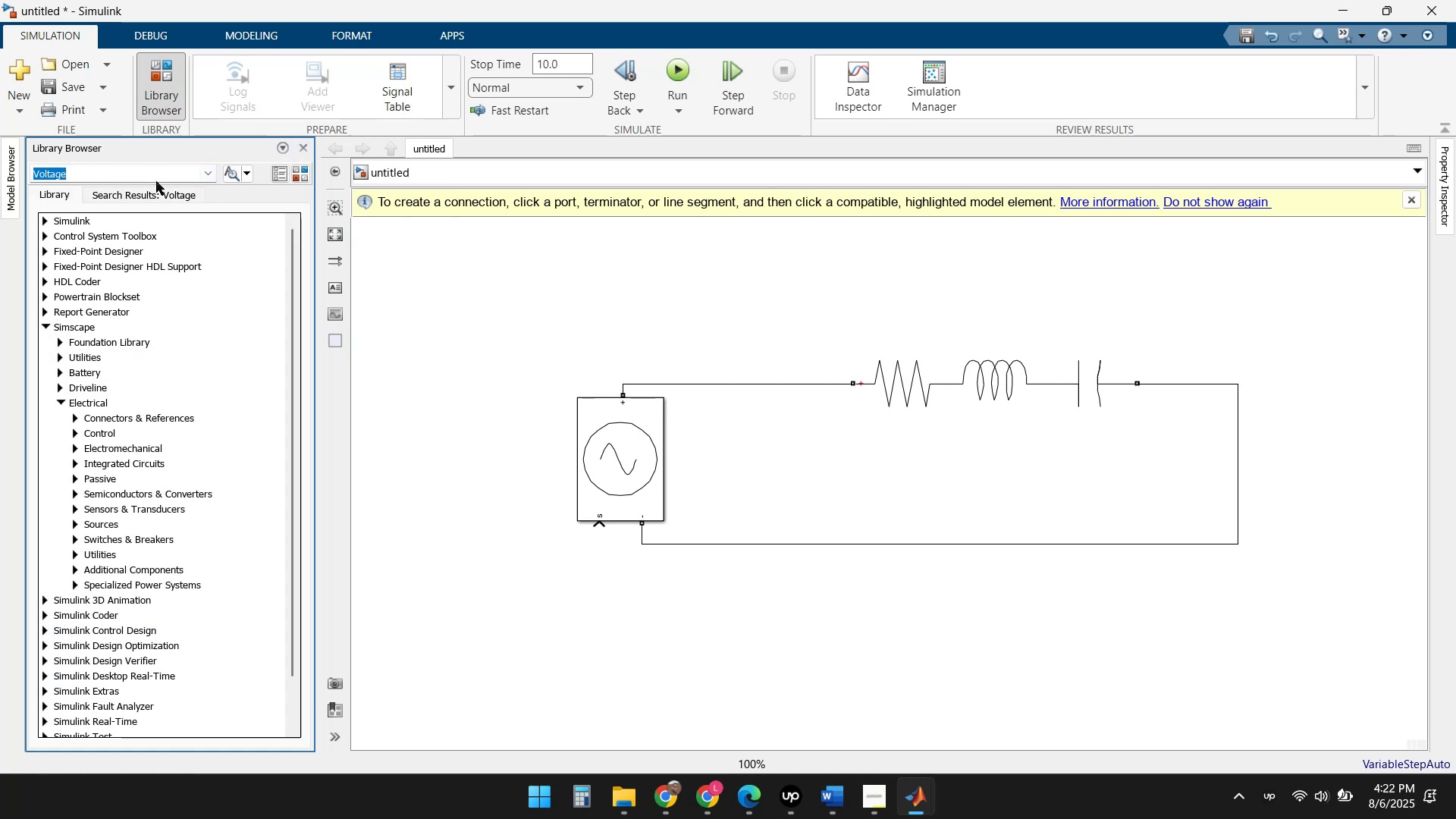 
type(Measurement)
 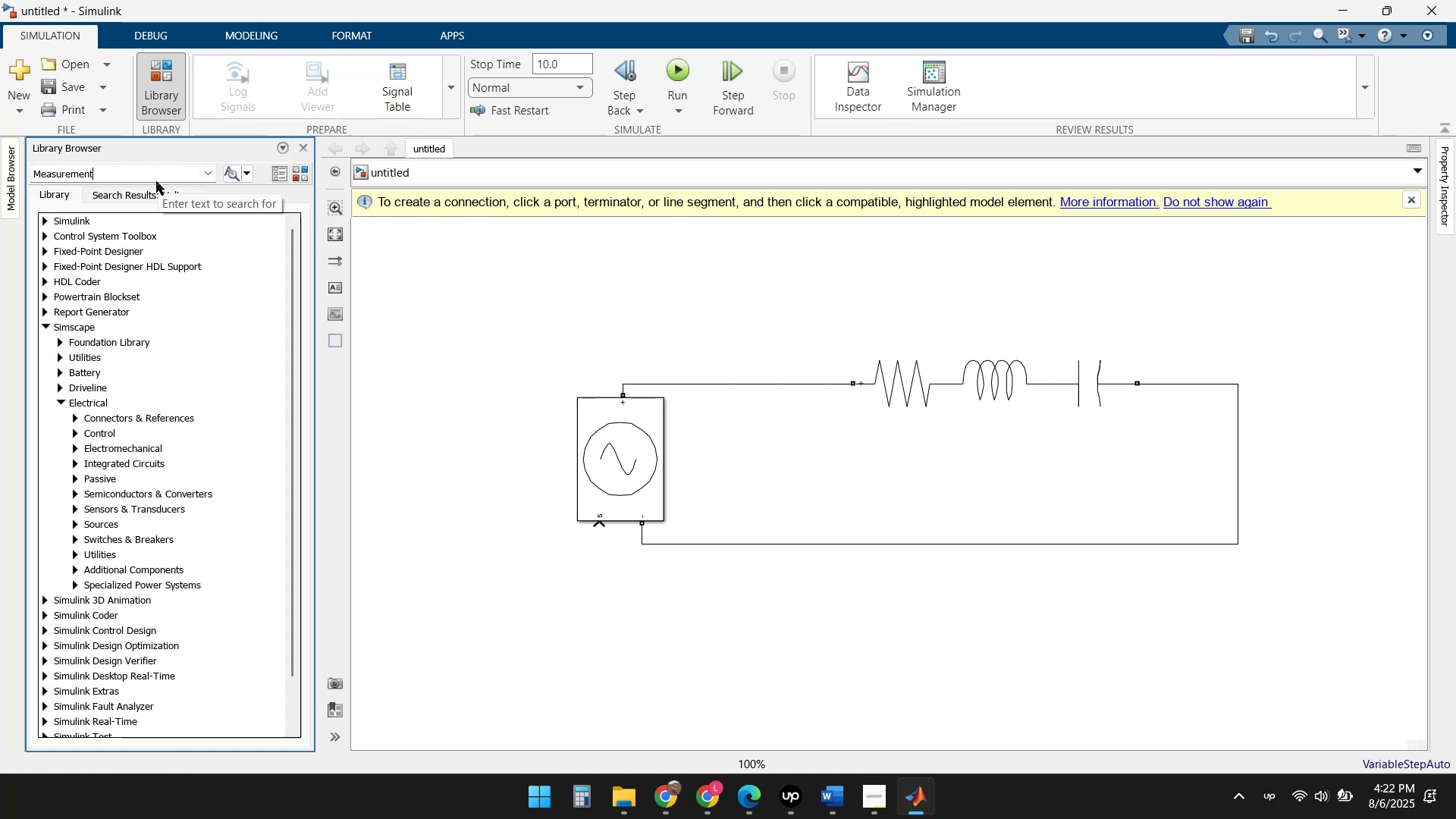 
key(Enter)
 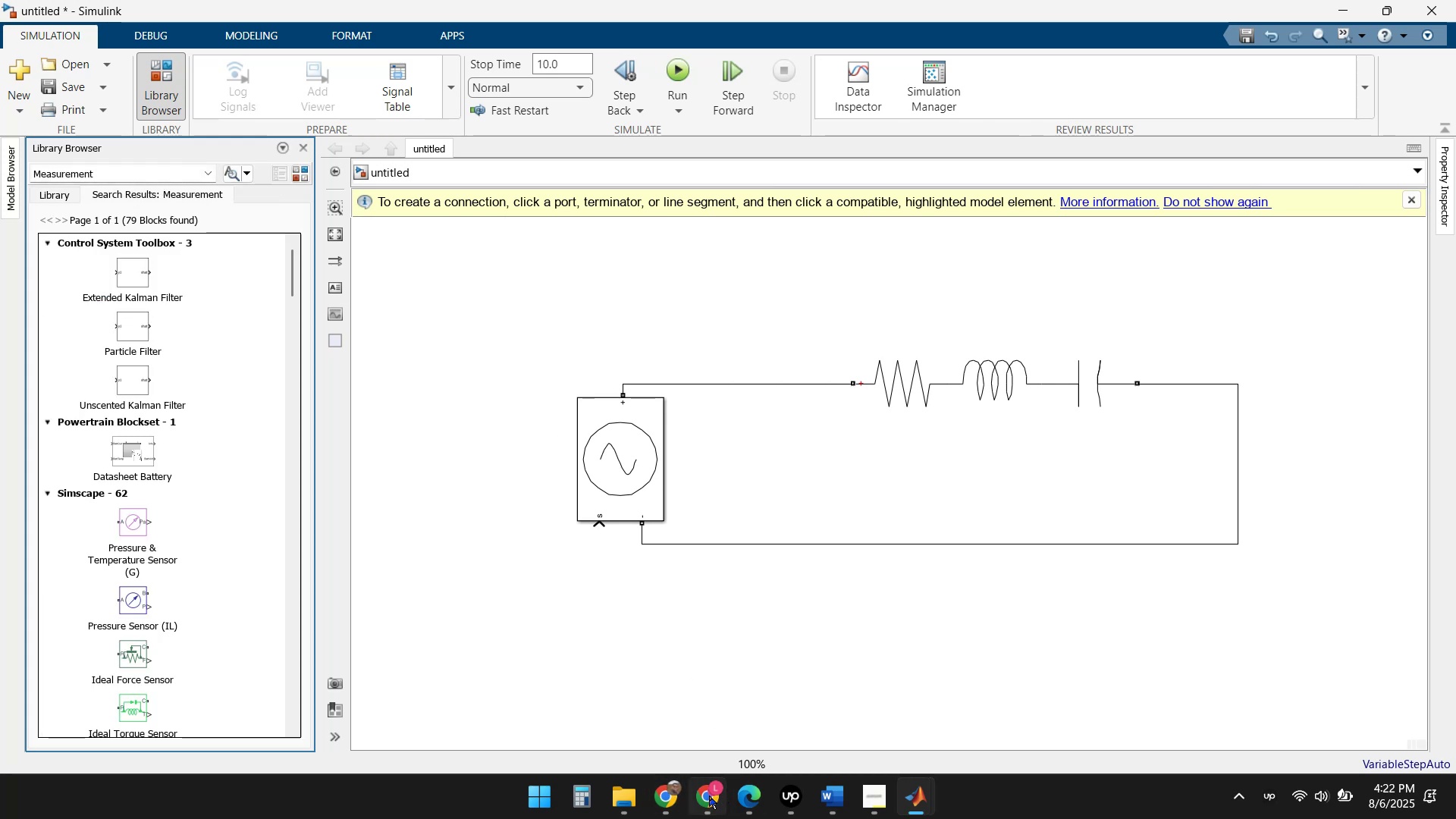 
wait(5.32)
 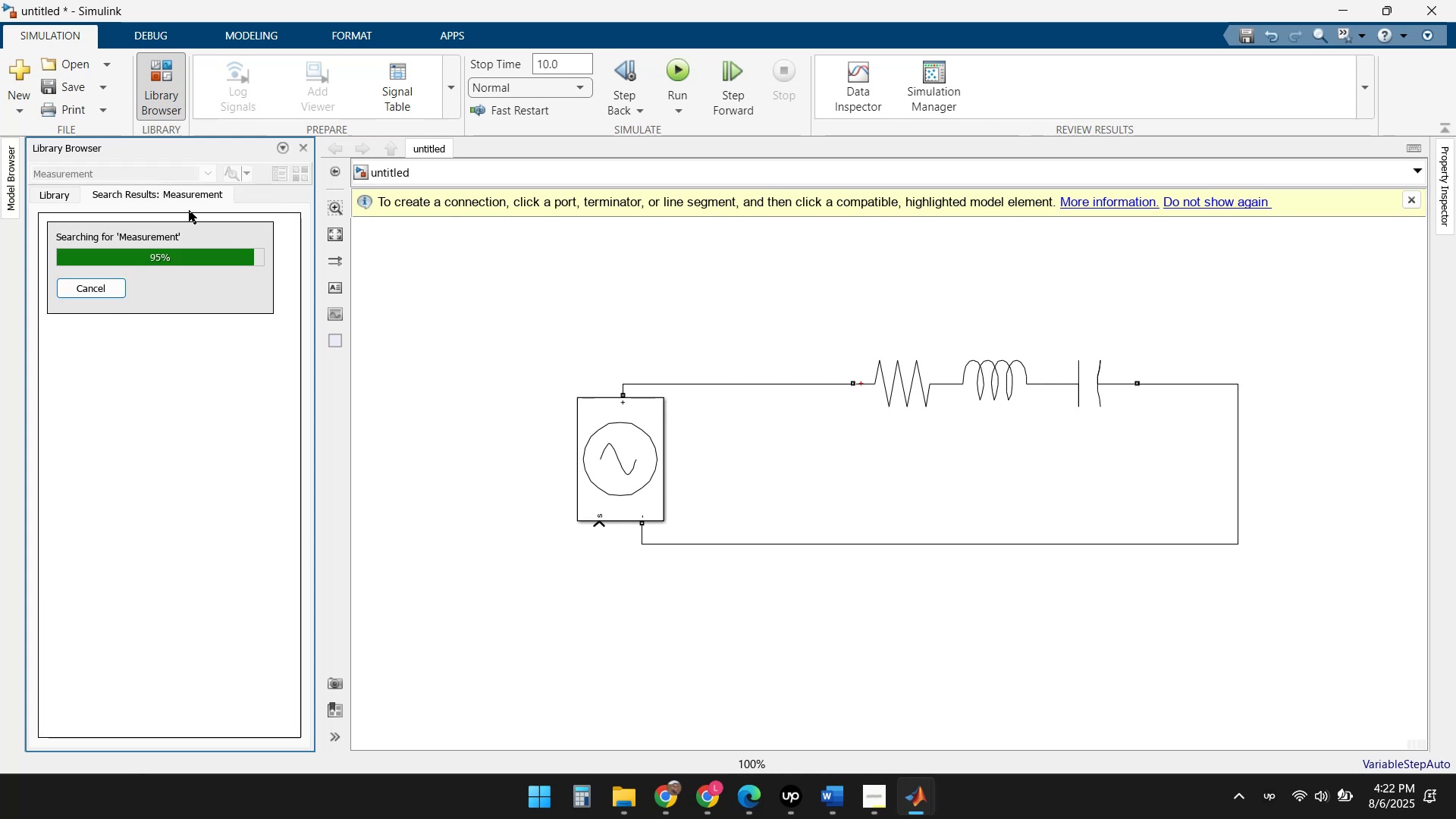 
left_click([746, 798])
 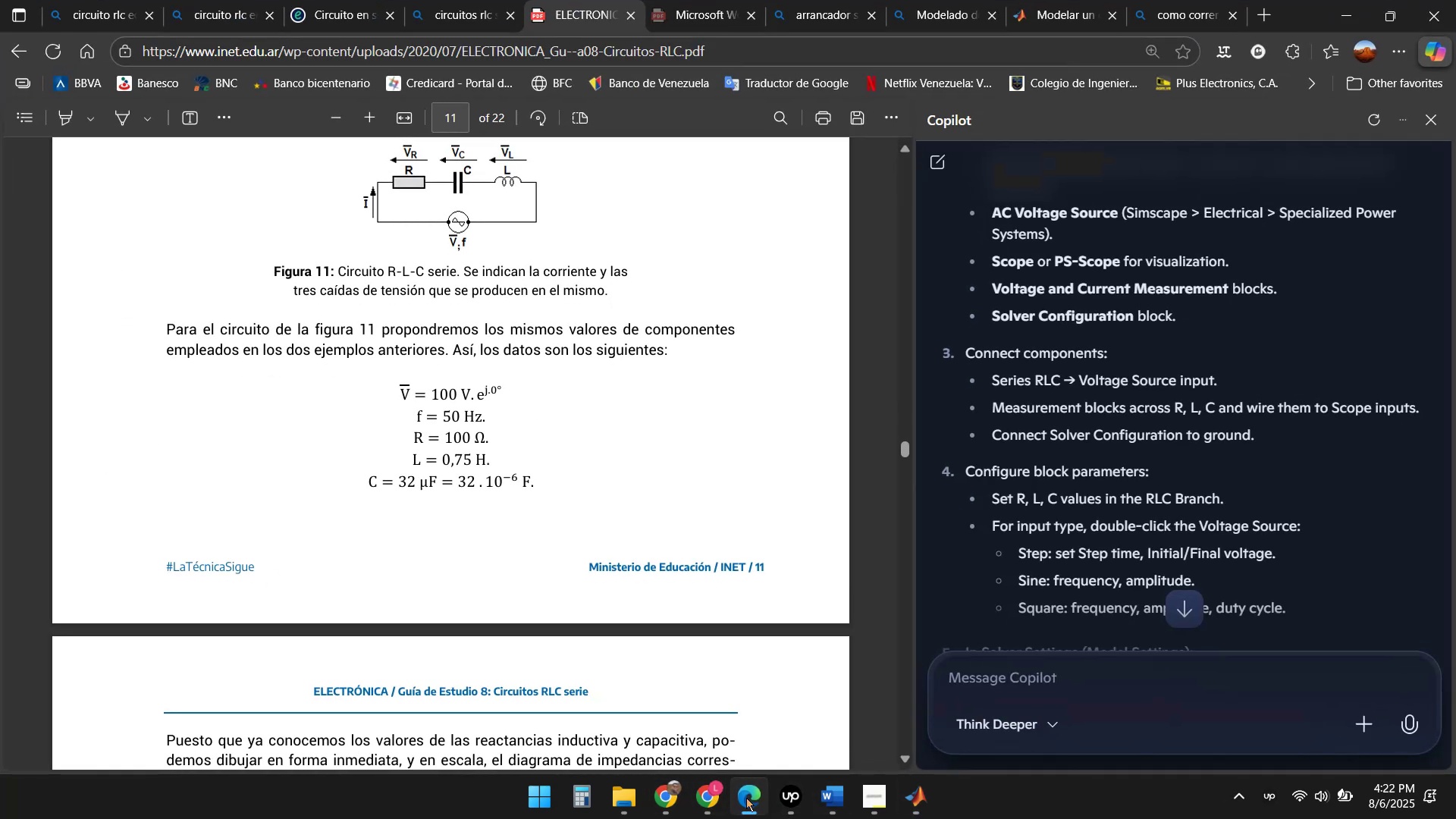 
left_click([746, 798])
 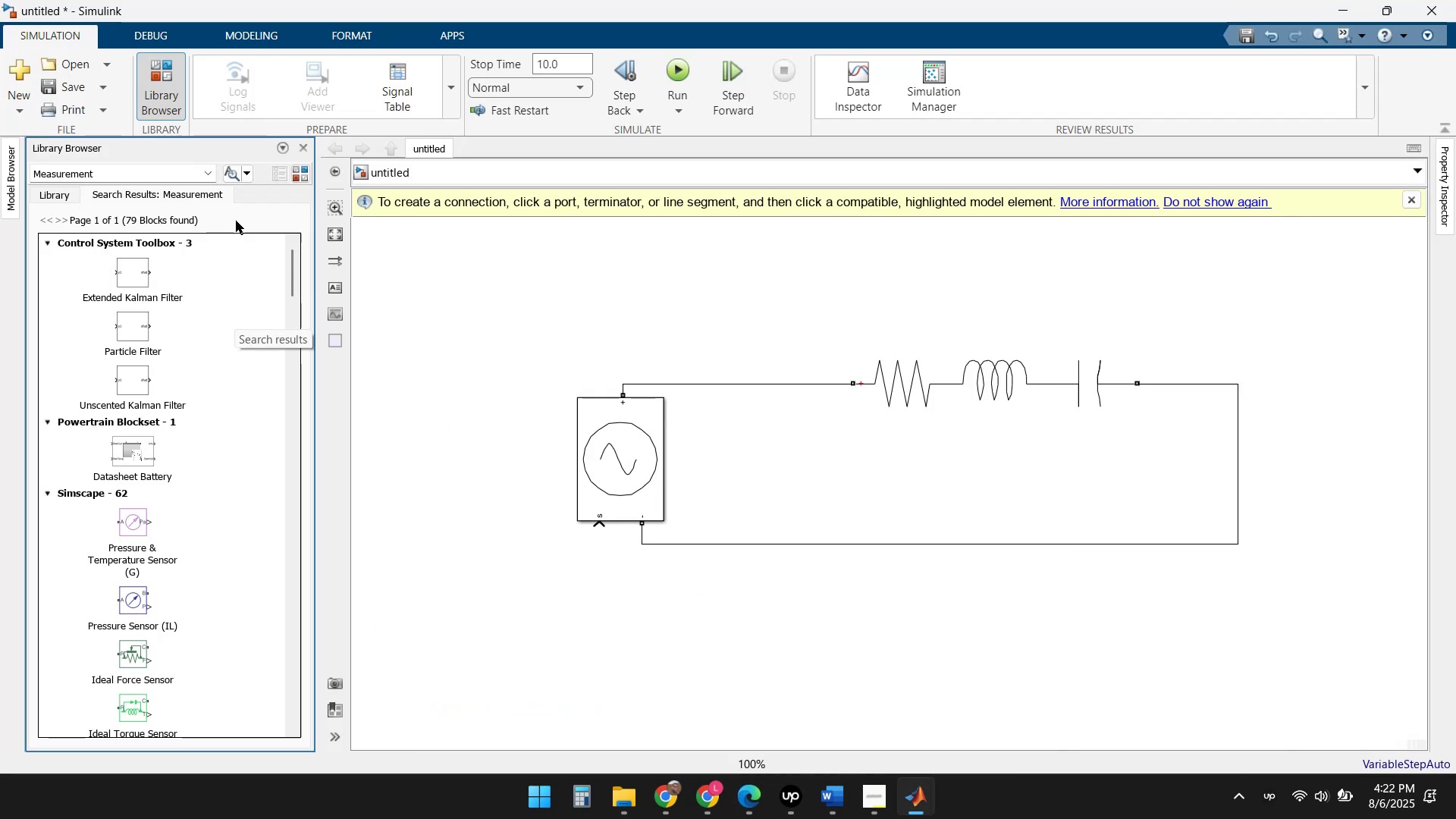 
left_click([184, 198])
 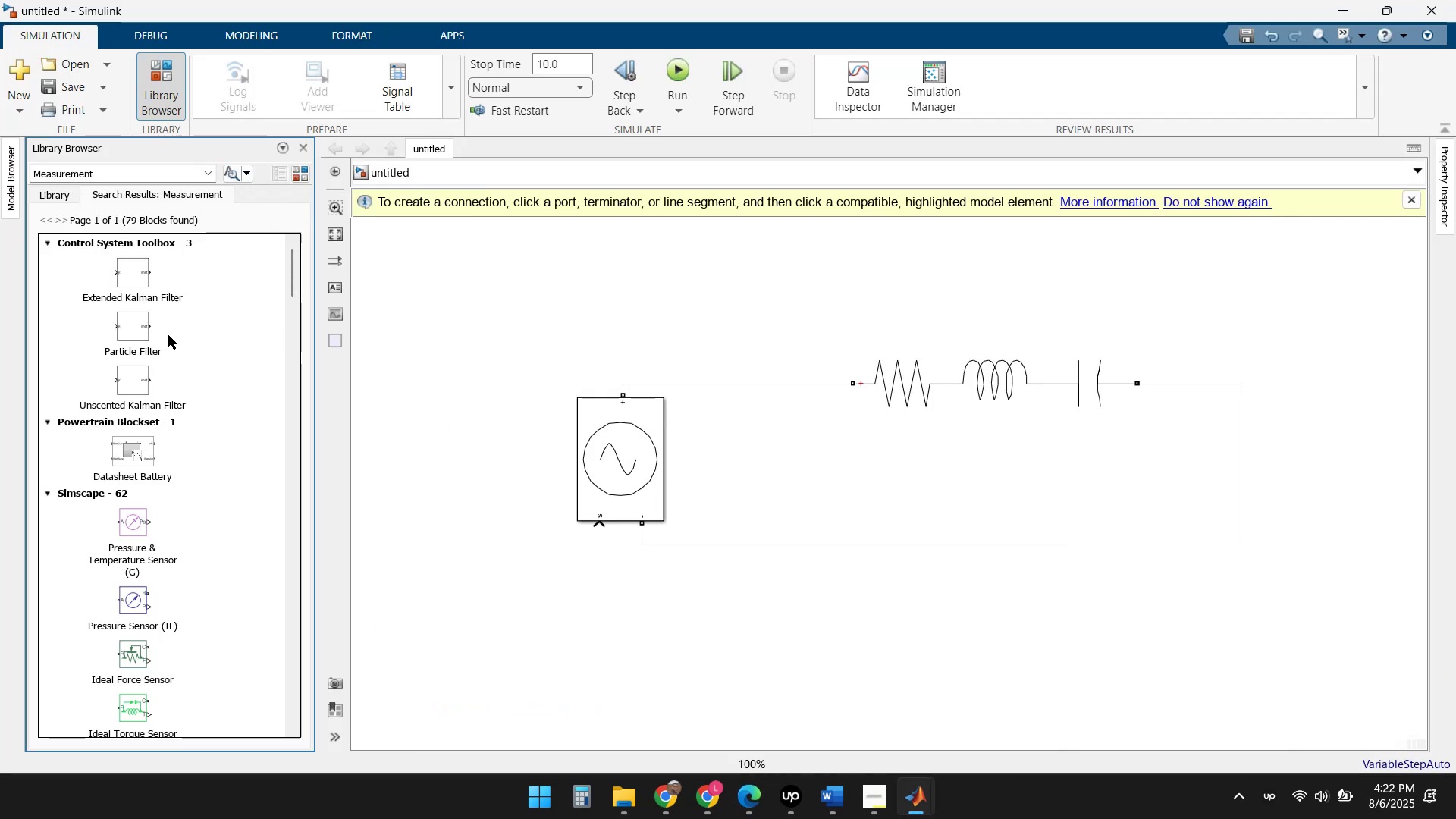 
scroll: coordinate [197, 362], scroll_direction: down, amount: 8.0
 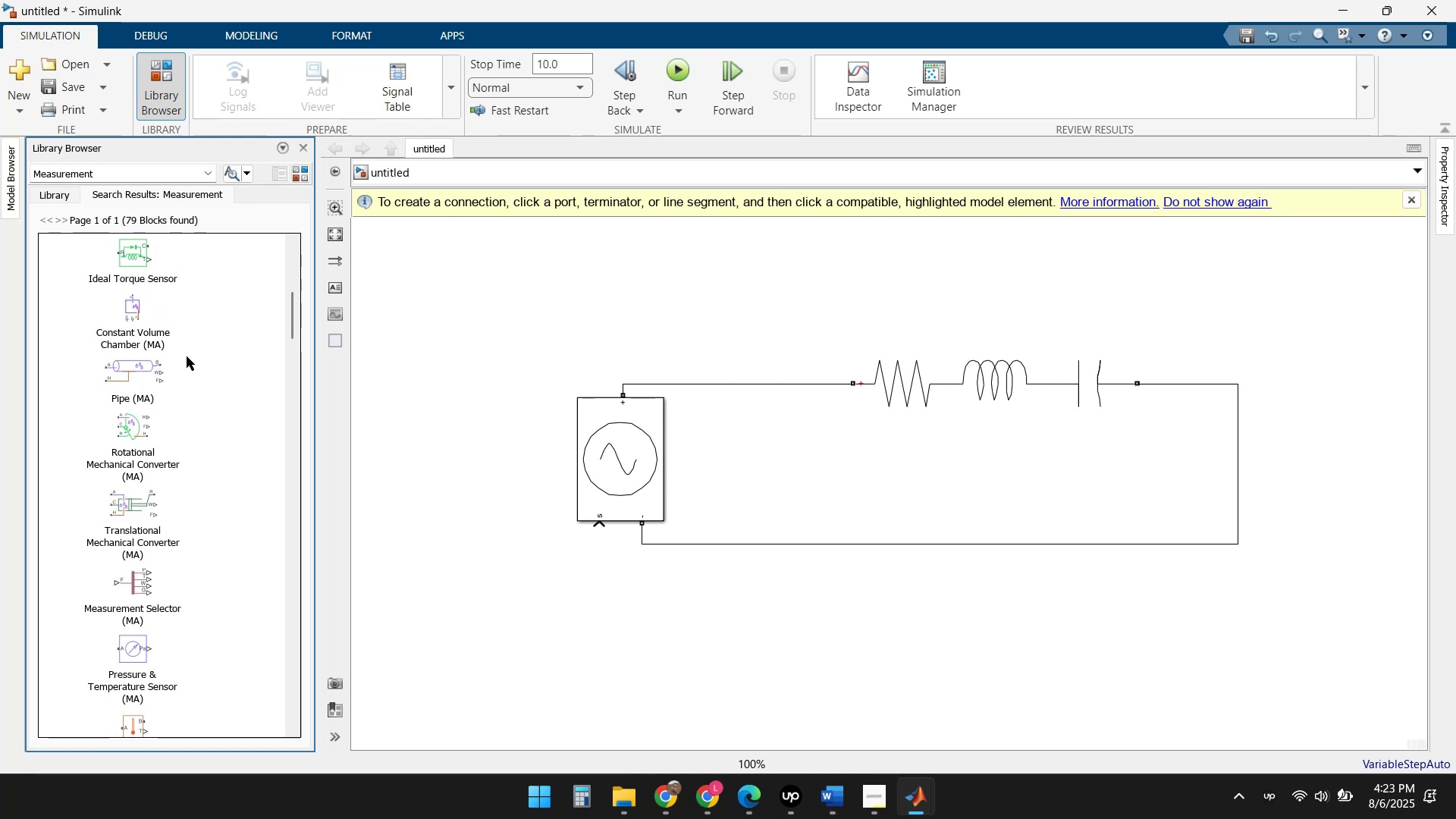 
scroll: coordinate [197, 358], scroll_direction: down, amount: 6.0
 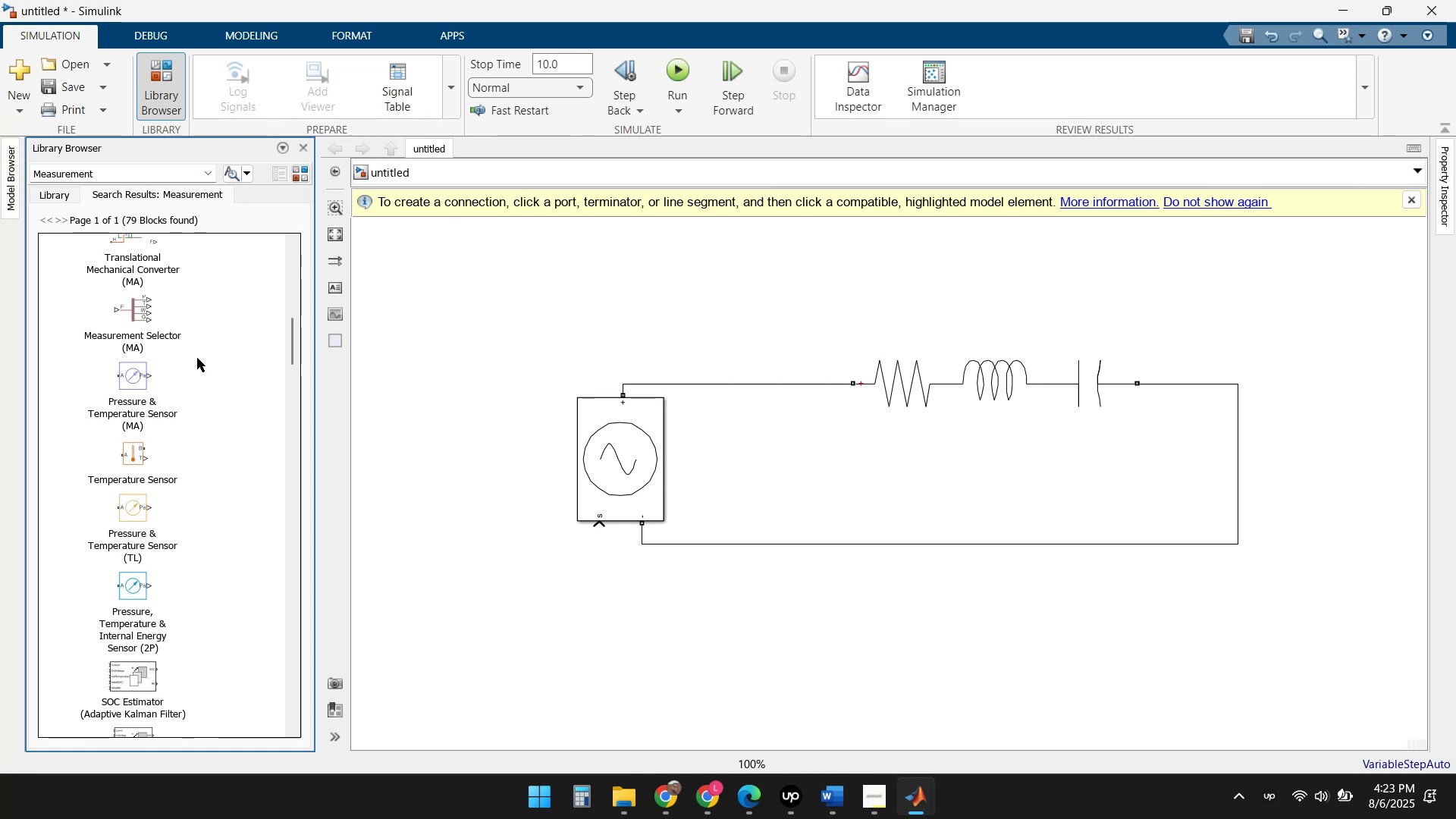 
scroll: coordinate [197, 358], scroll_direction: up, amount: 29.0
 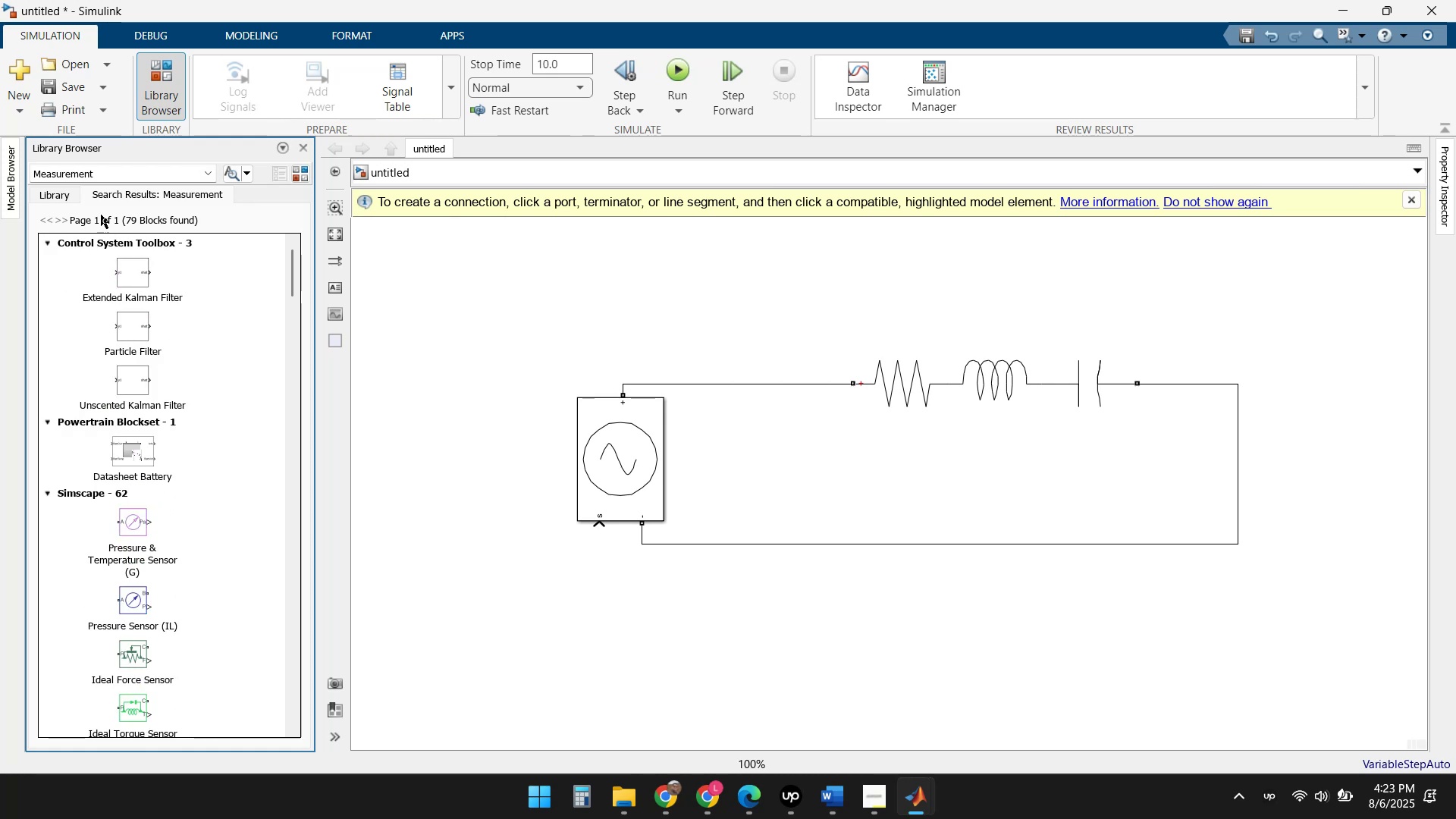 
left_click([55, 187])
 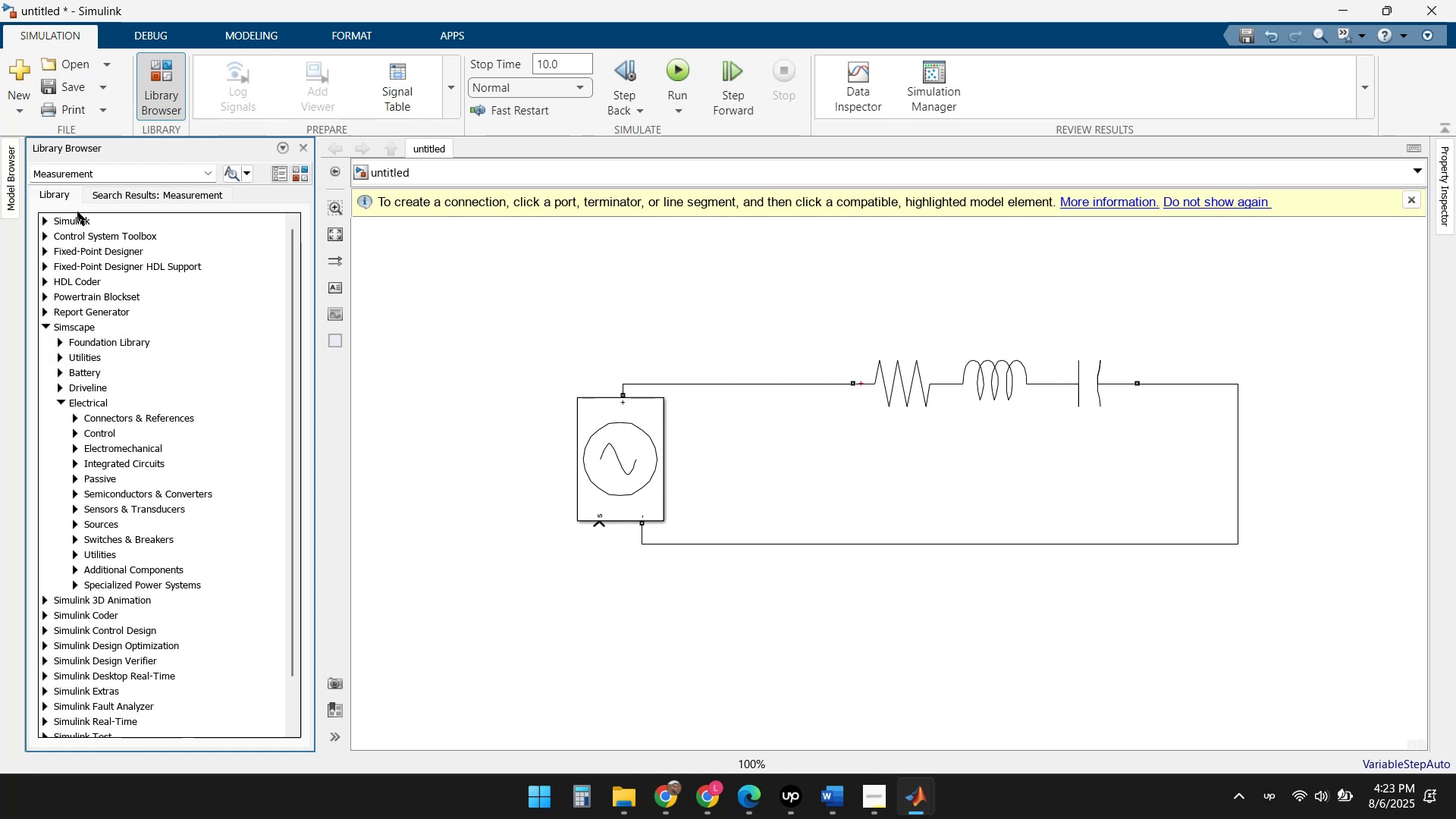 
left_click([43, 221])
 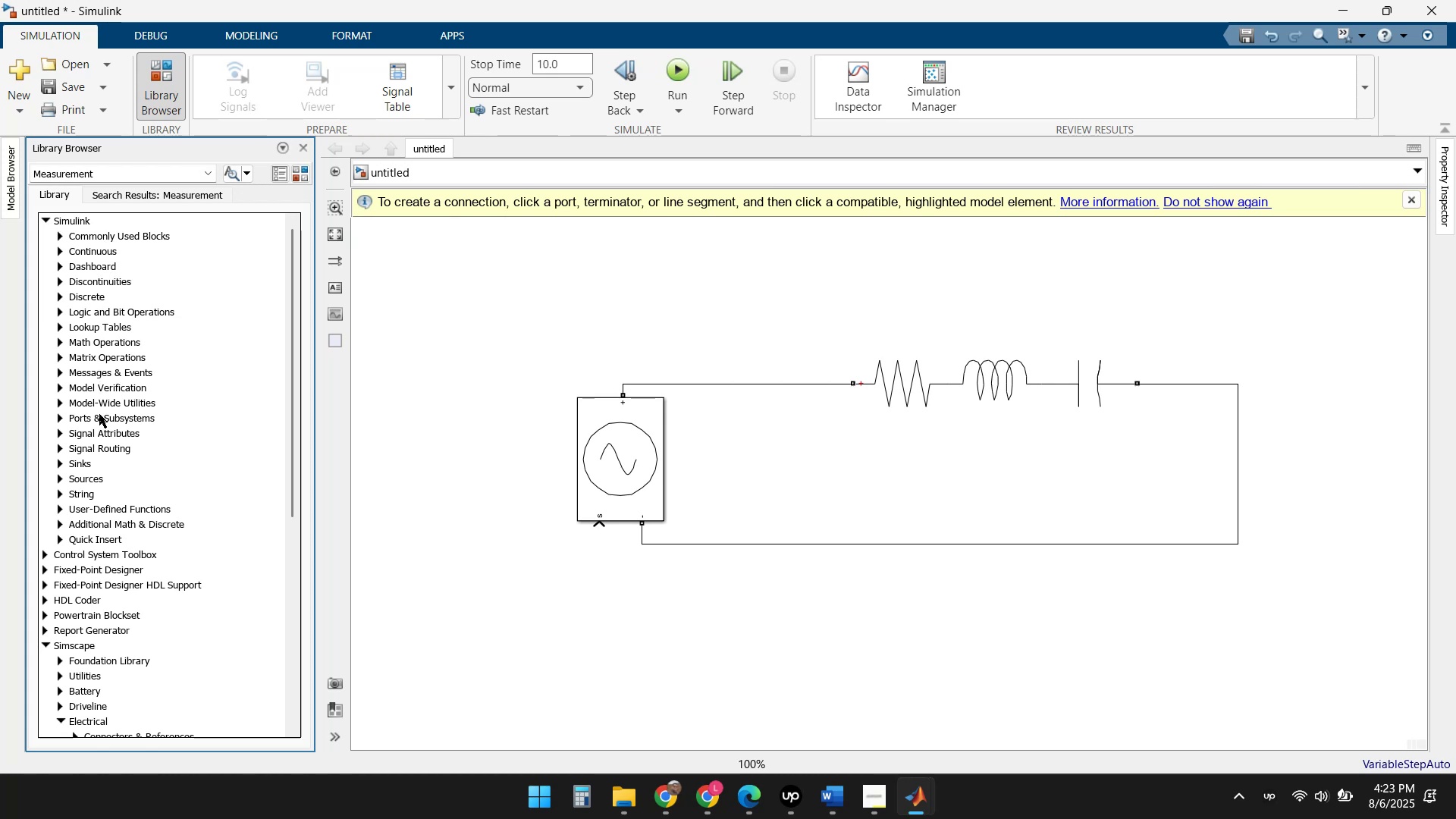 
wait(8.32)
 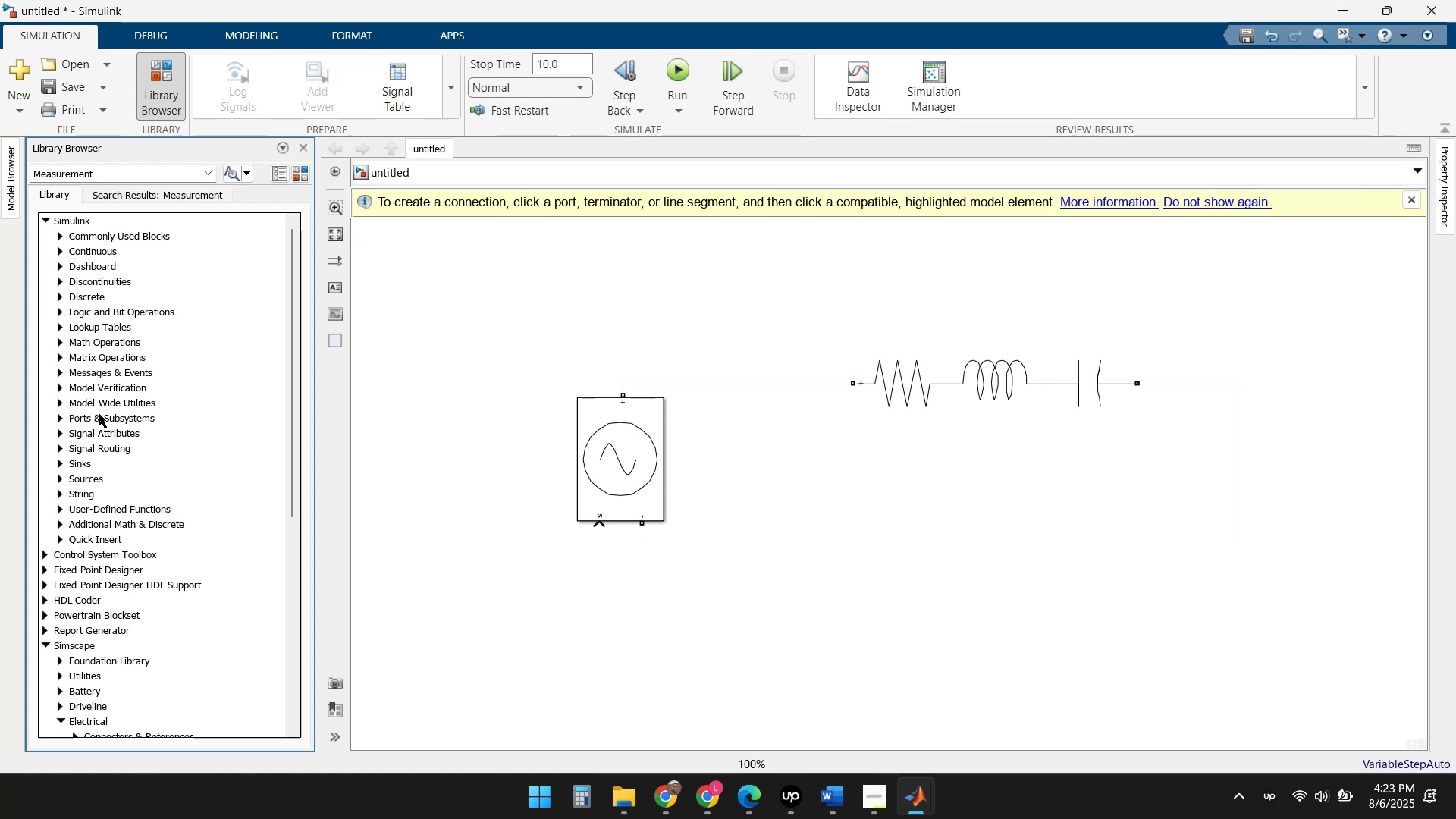 
left_click([44, 224])
 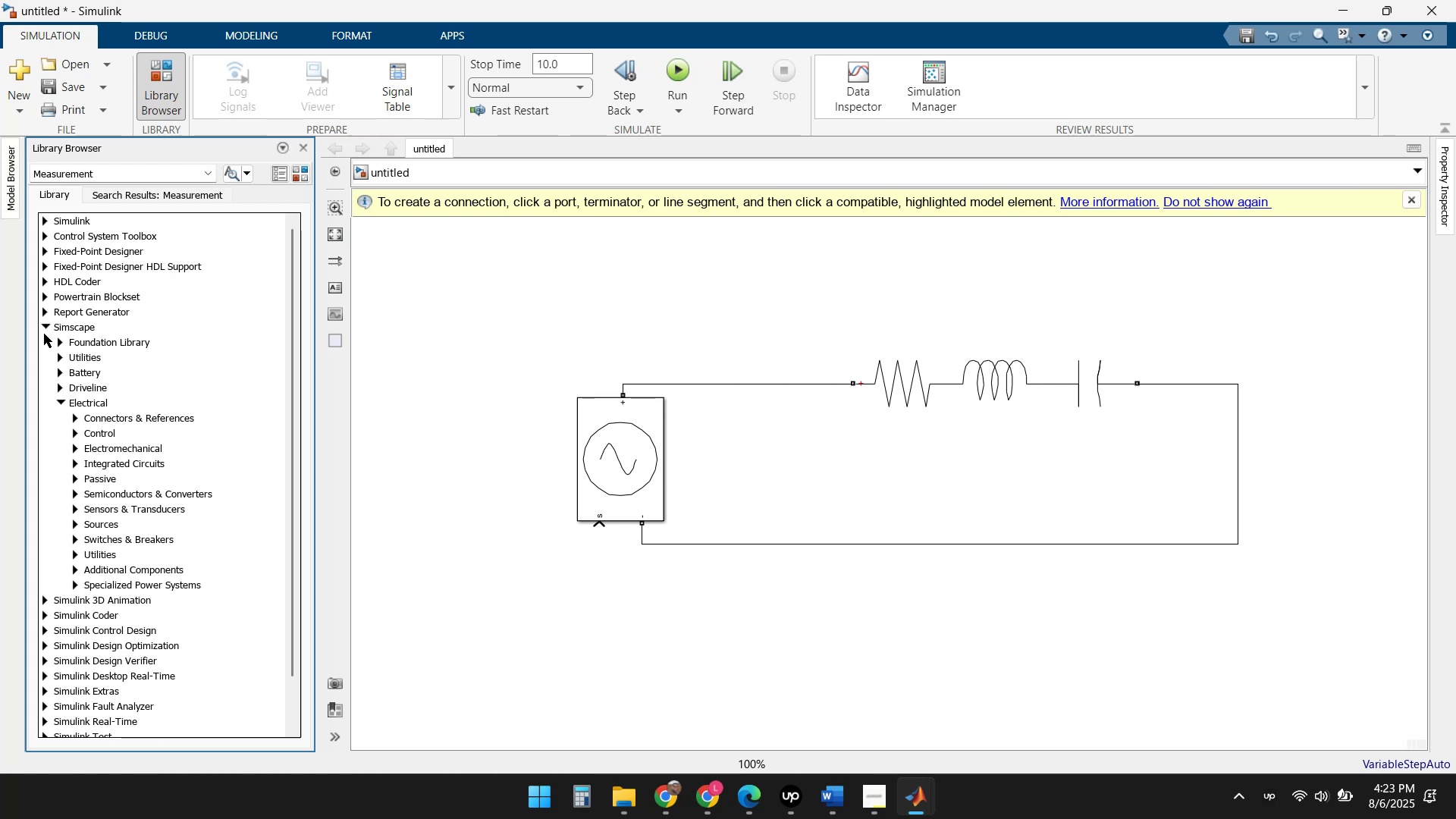 
left_click([46, 328])
 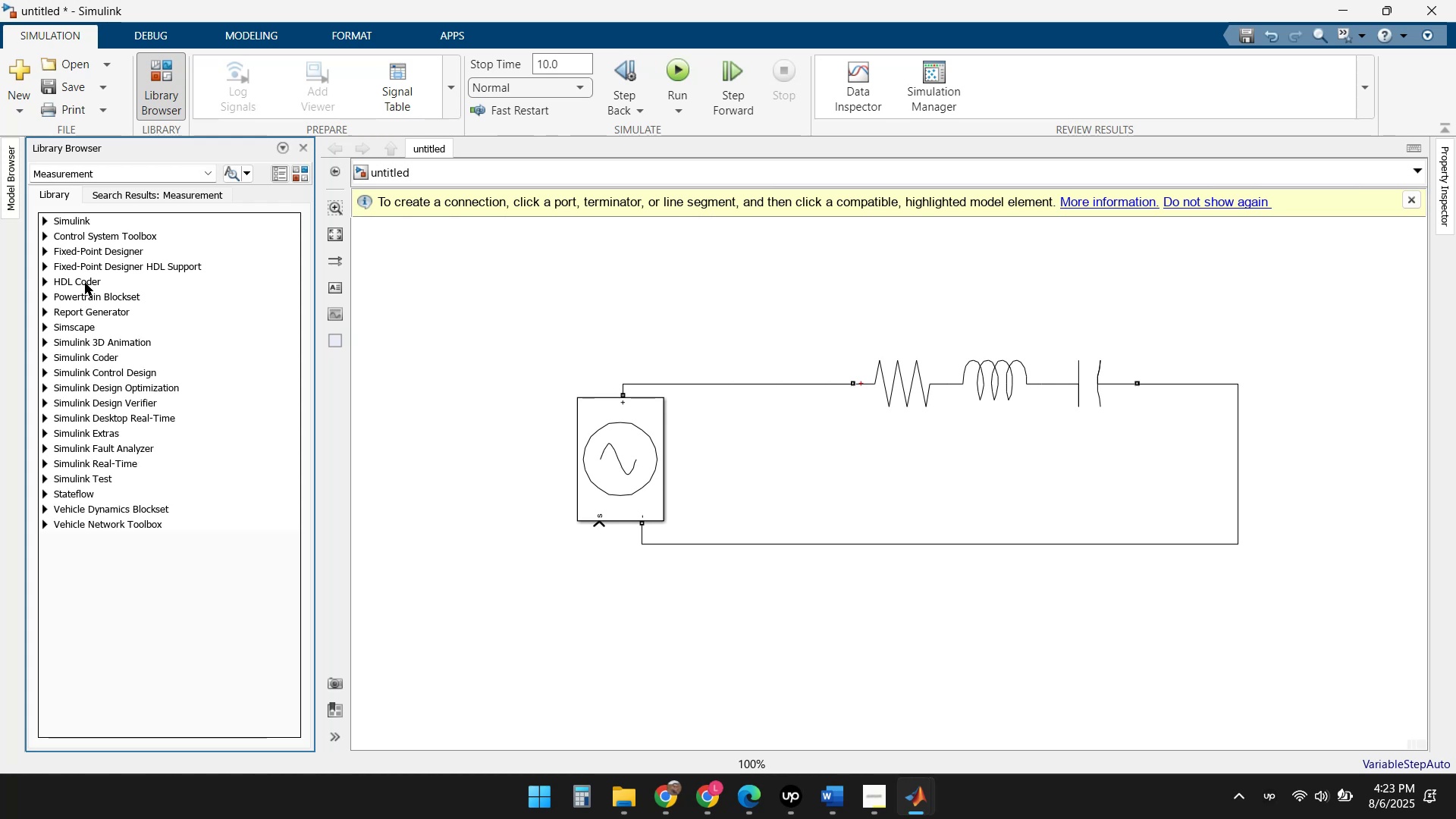 
left_click([46, 300])
 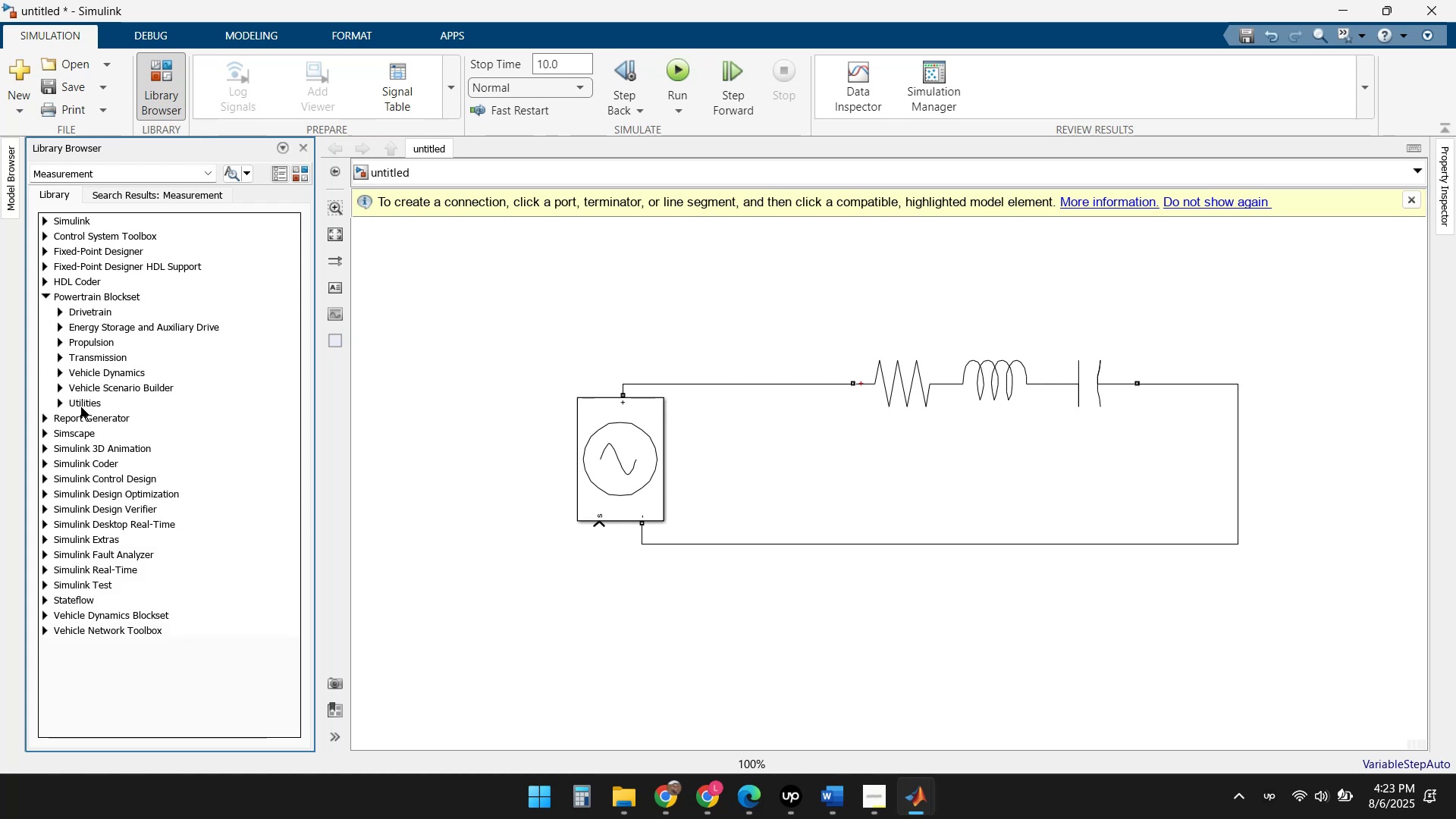 
wait(5.15)
 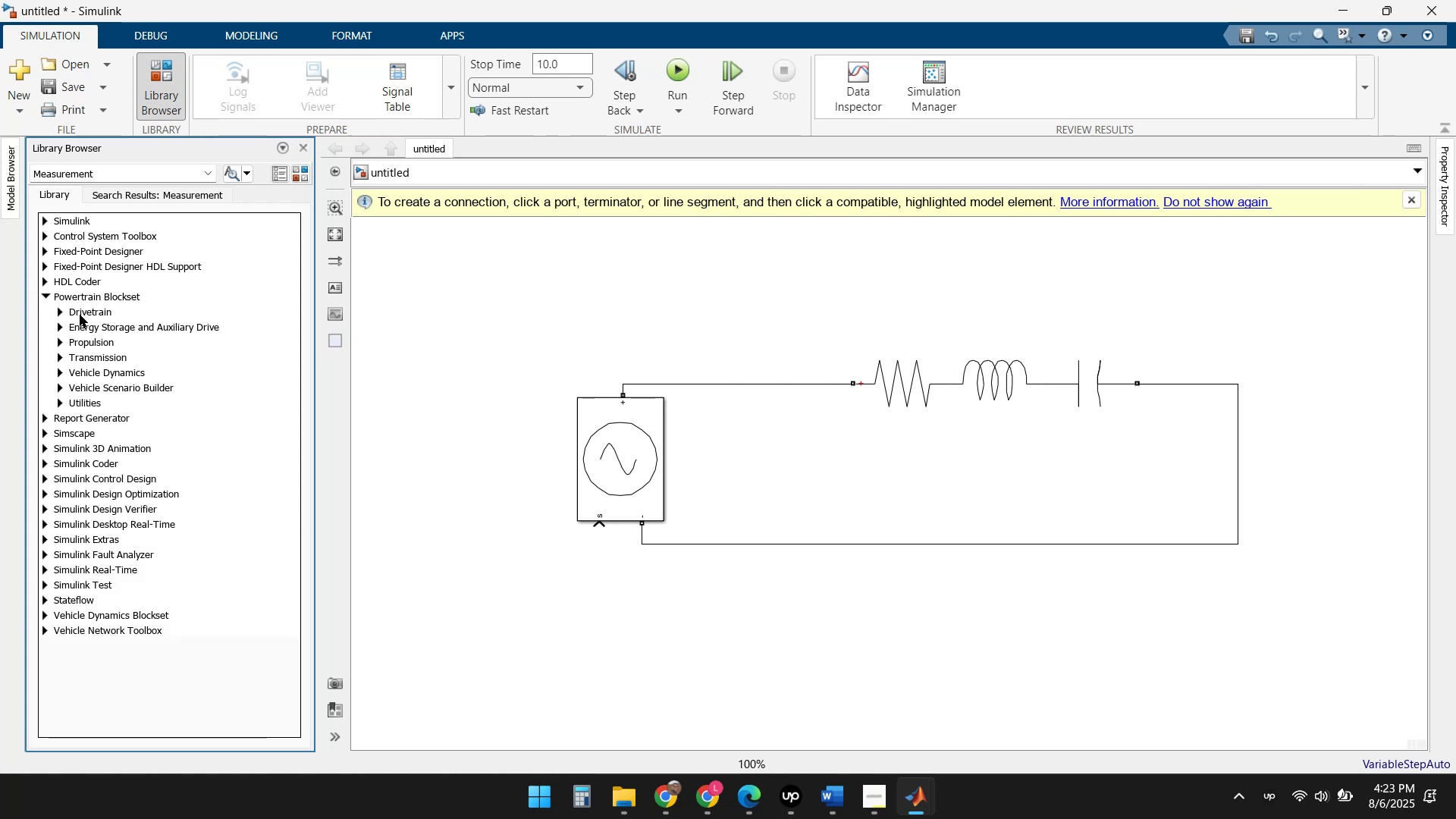 
left_click([62, 327])
 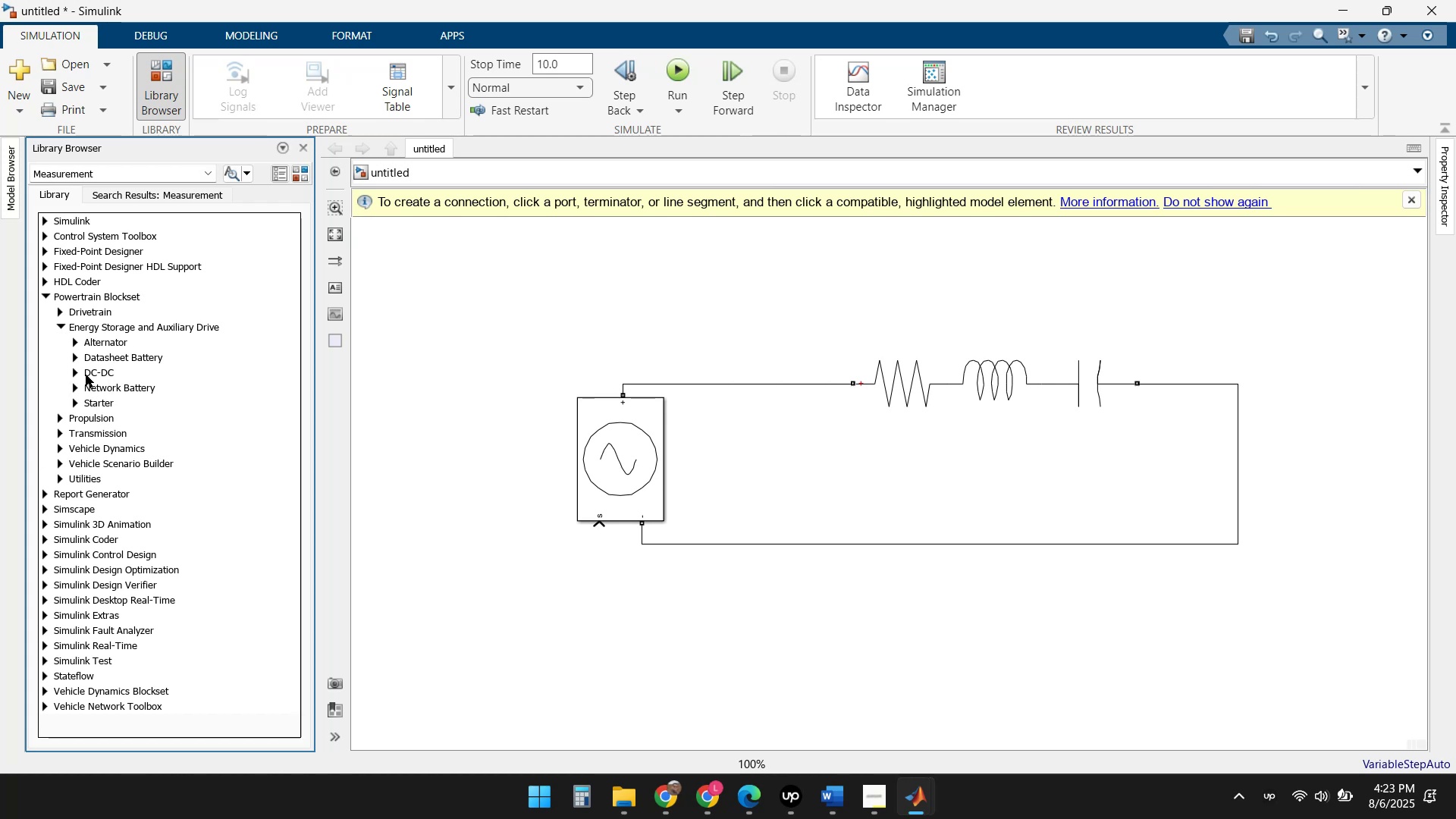 
left_click([61, 322])
 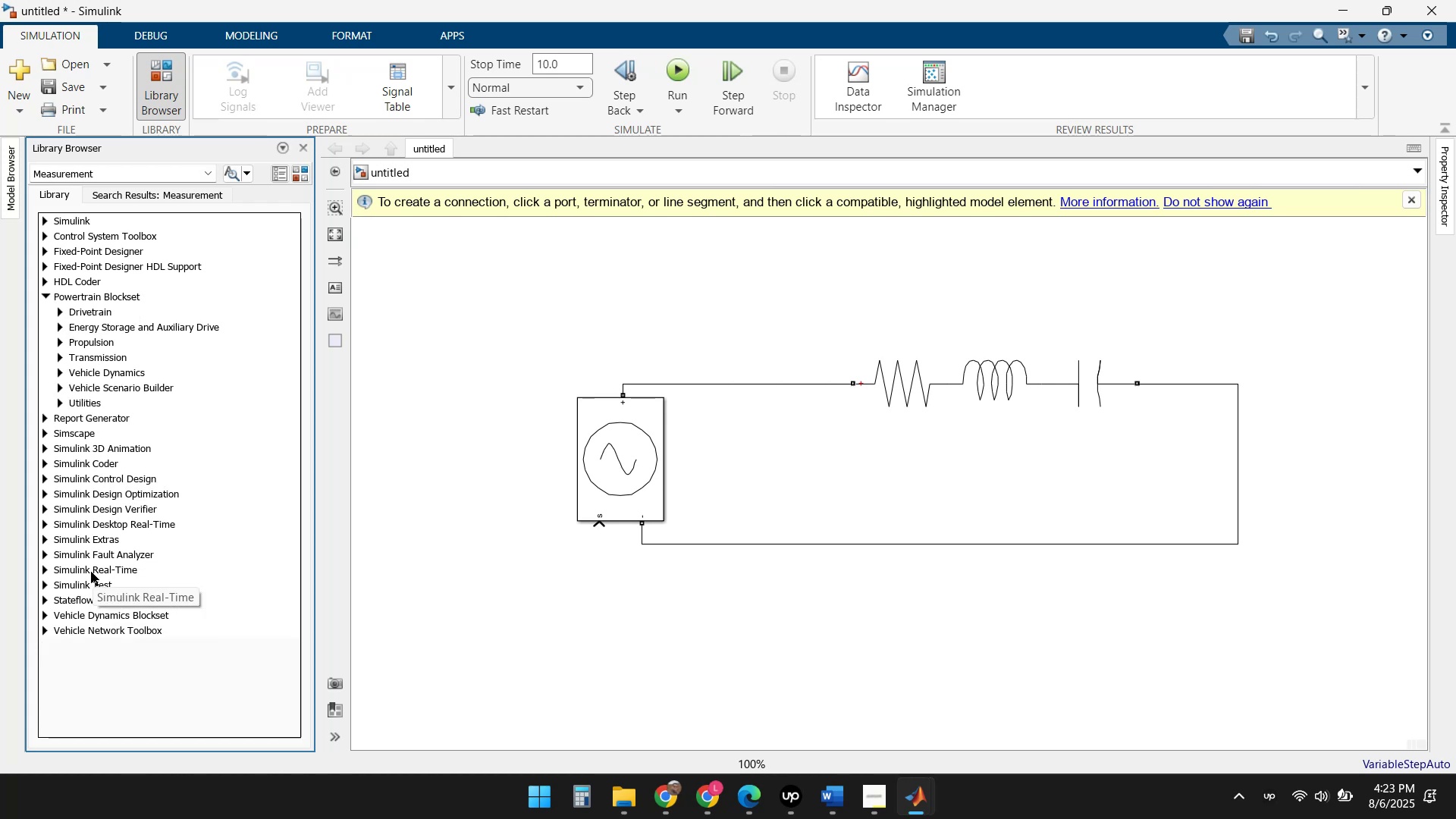 
wait(11.55)
 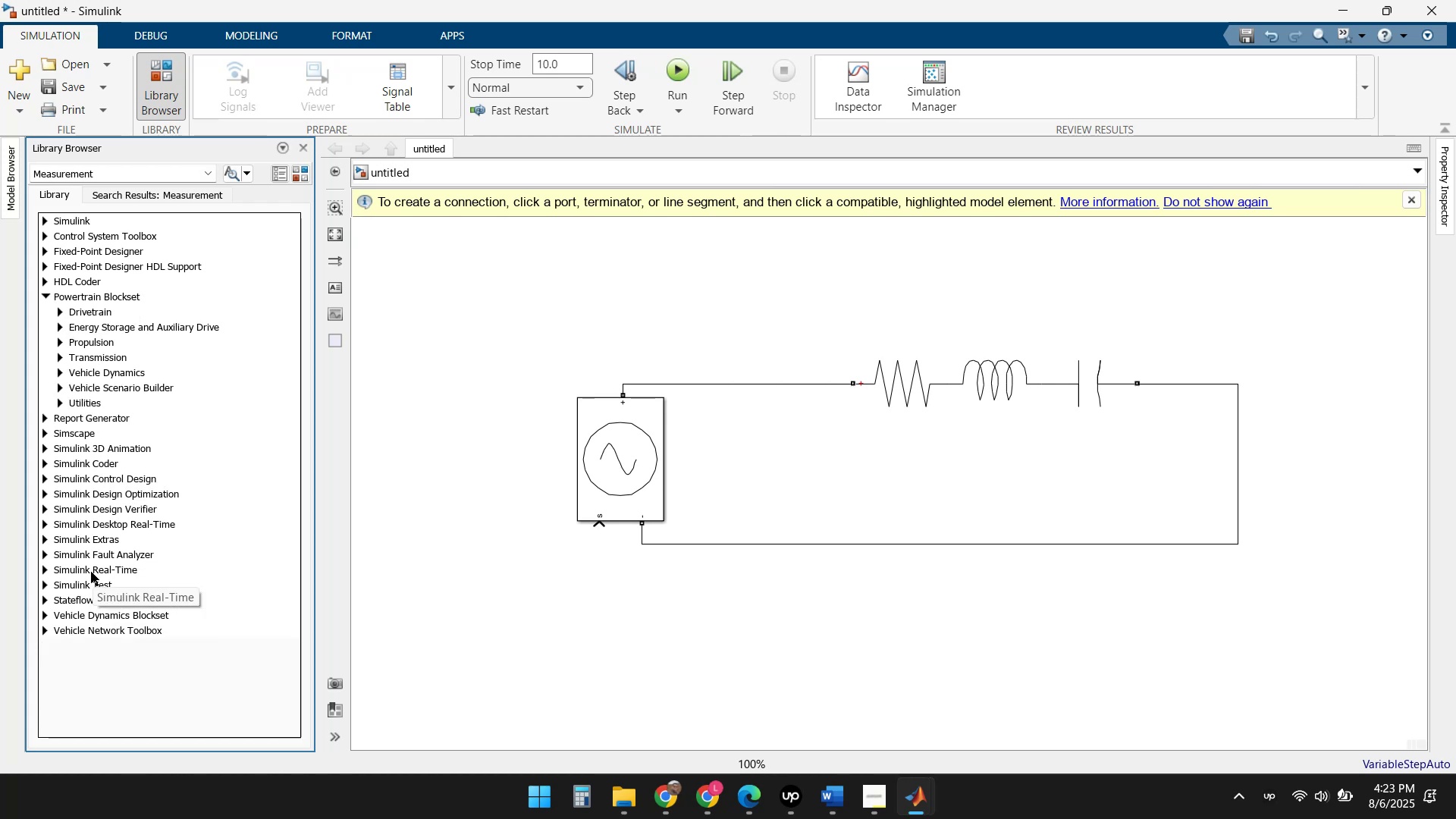 
left_click([42, 428])
 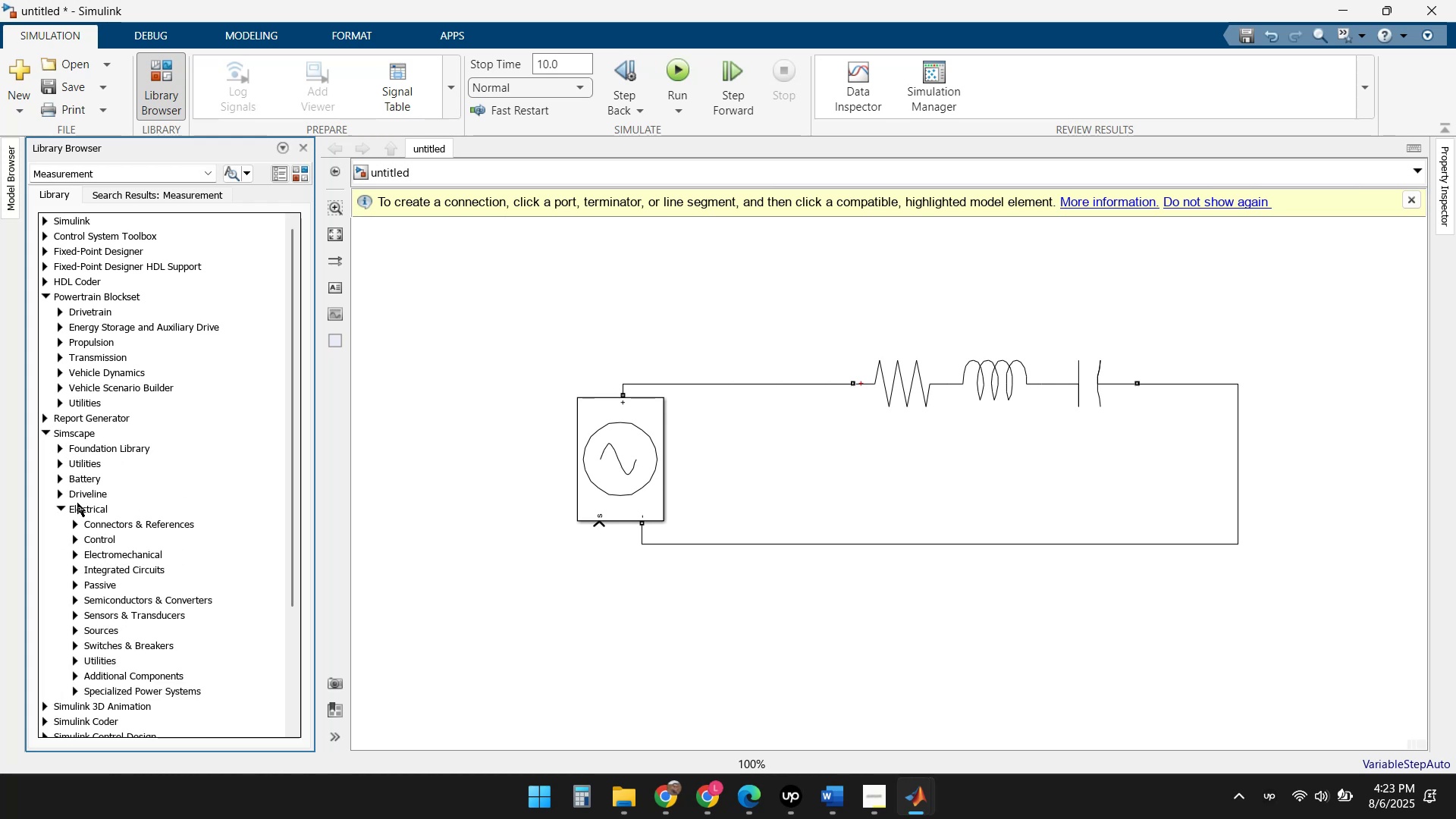 
left_click([64, 504])
 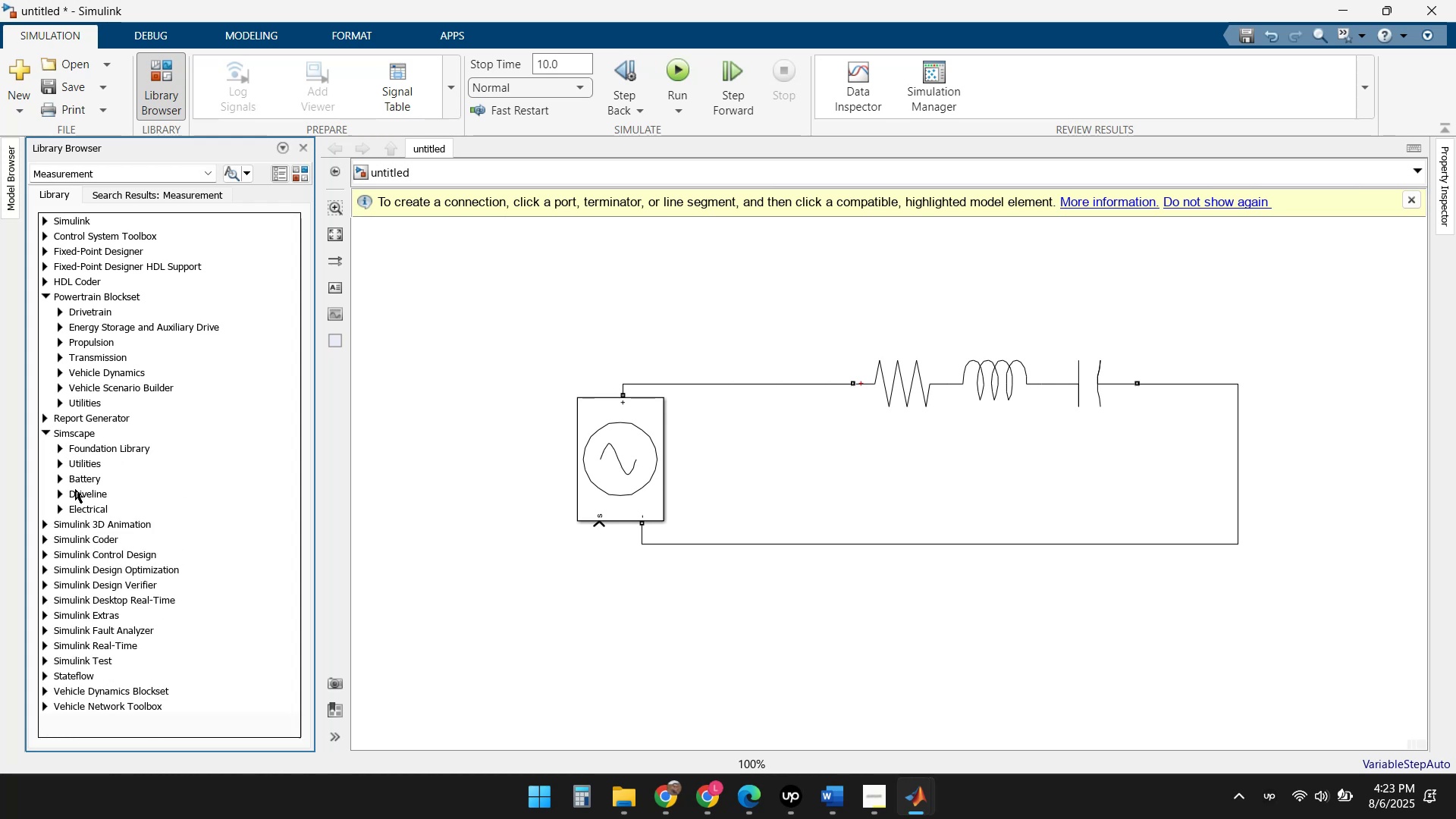 
left_click([63, 464])
 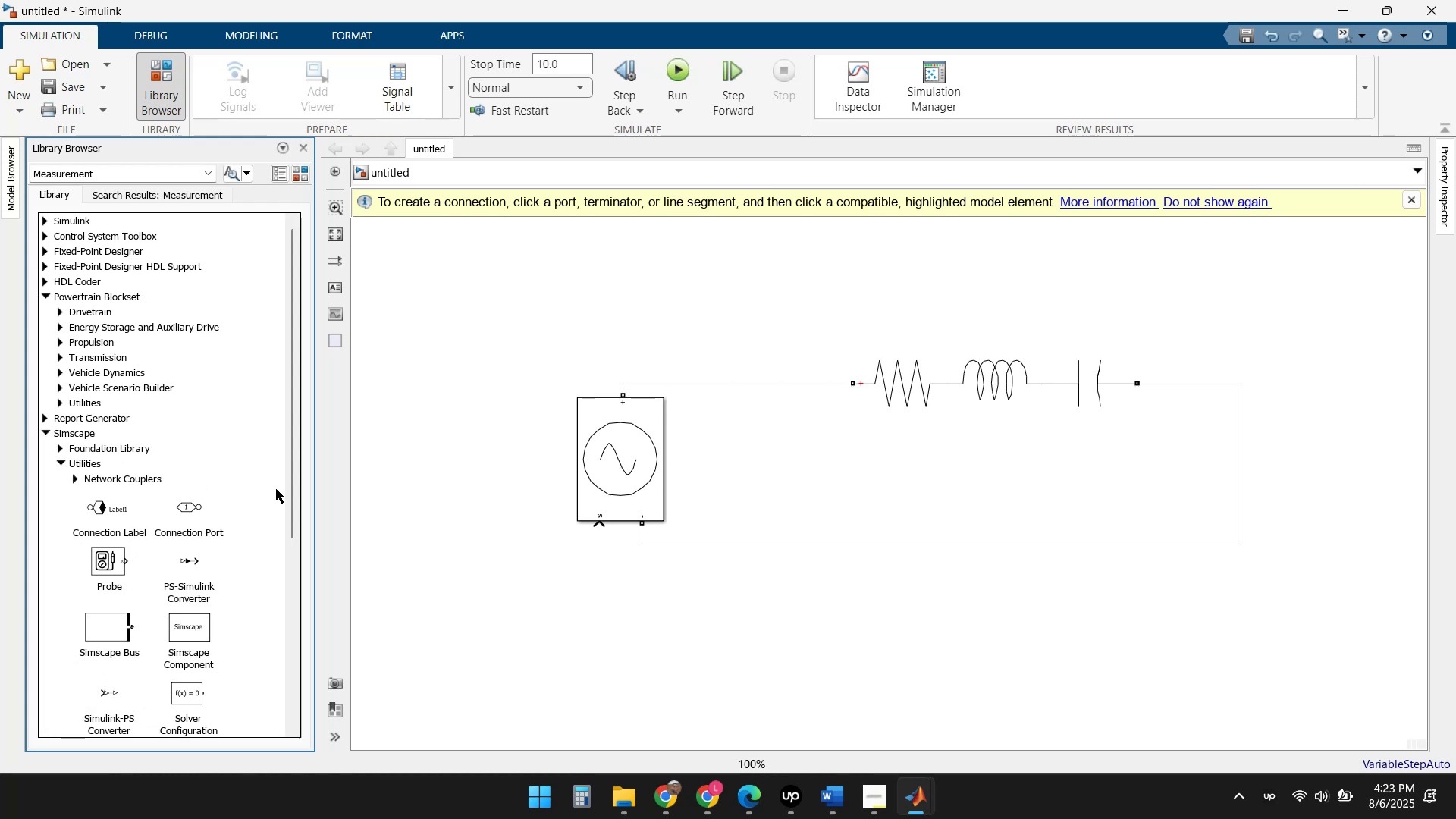 
scroll: coordinate [188, 502], scroll_direction: down, amount: 5.0
 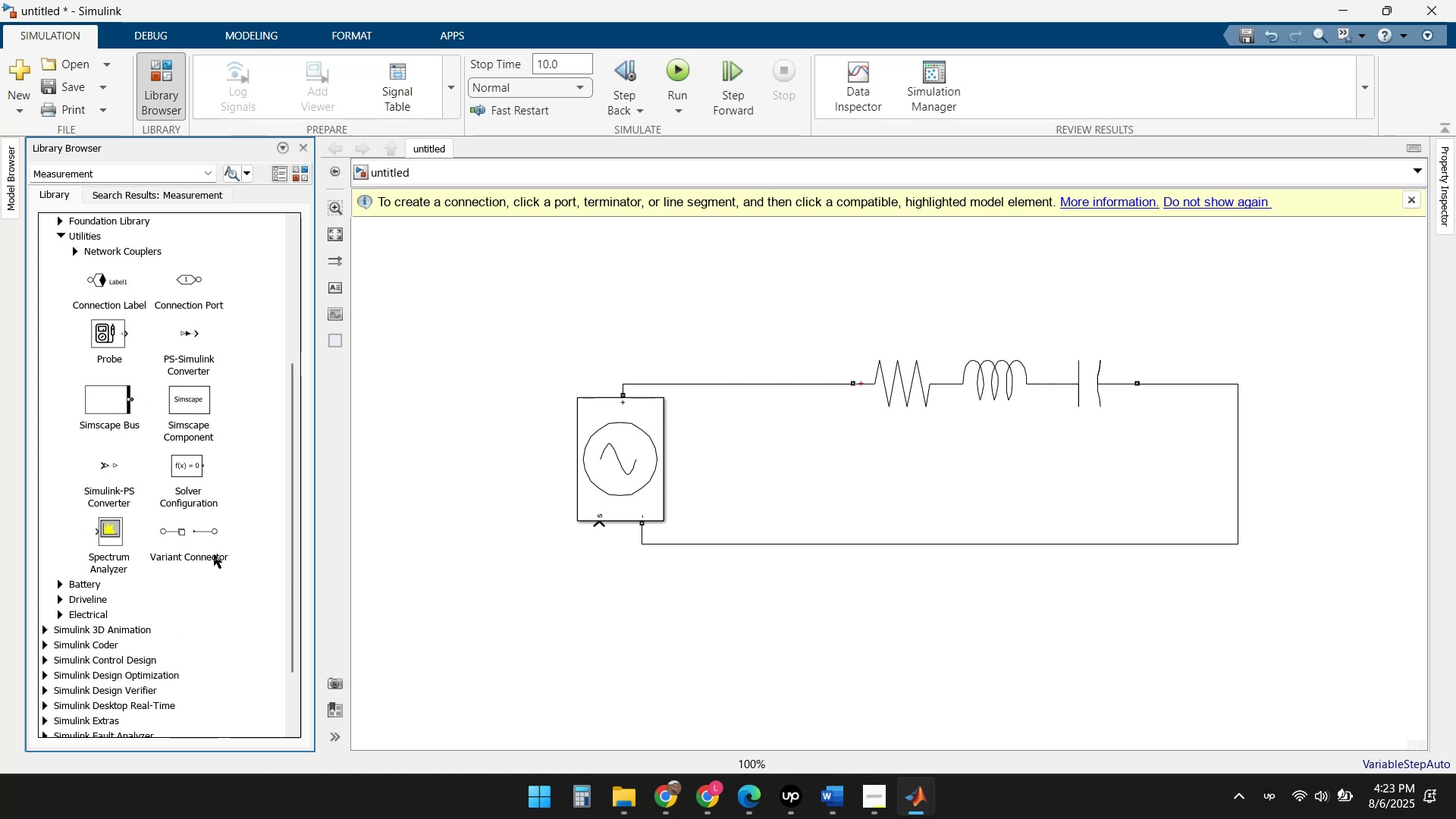 
scroll: coordinate [136, 492], scroll_direction: up, amount: 3.0
 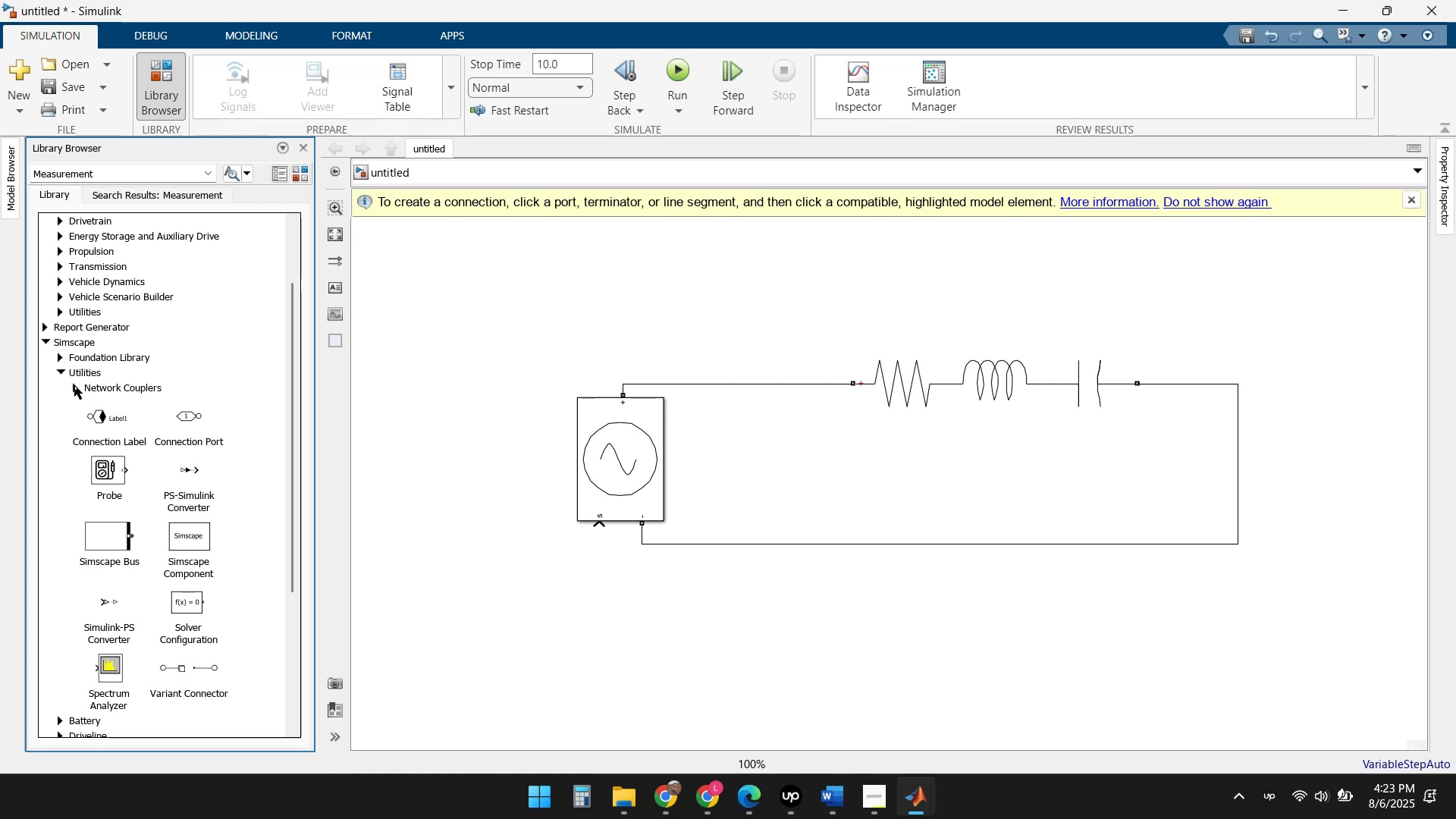 
left_click([61, 370])
 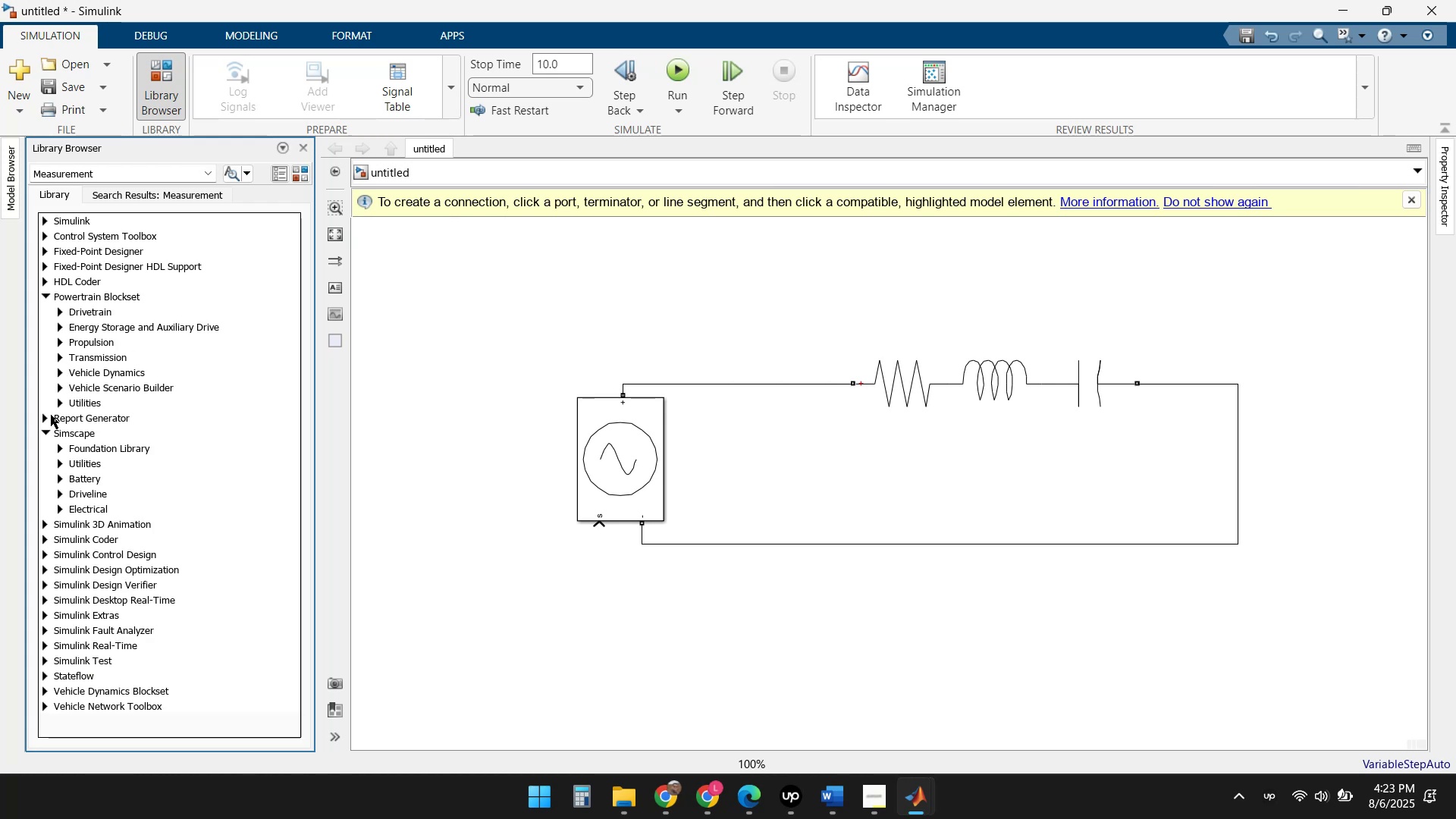 
left_click([47, 429])
 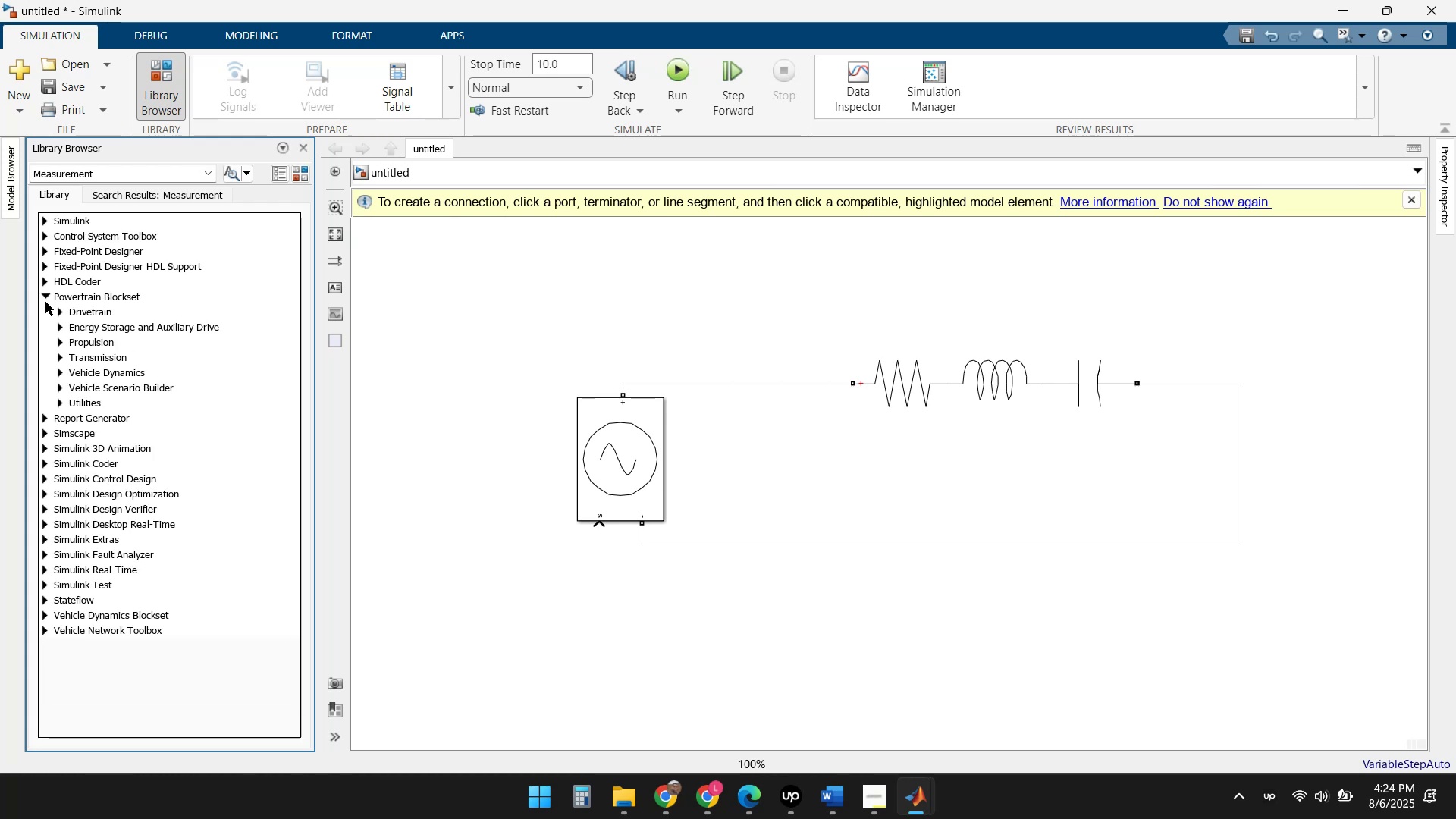 
left_click([46, 294])
 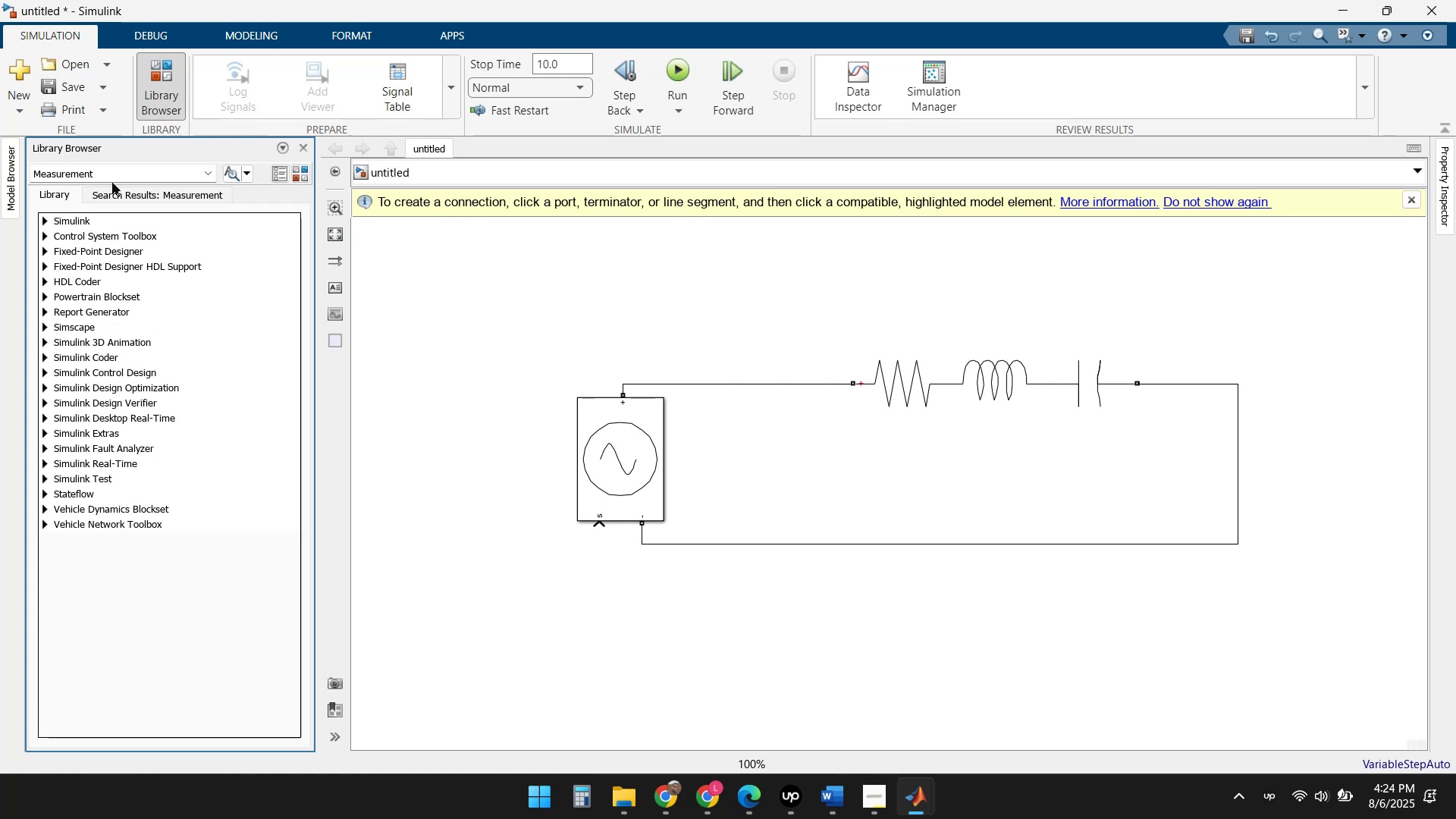 
left_click([119, 171])
 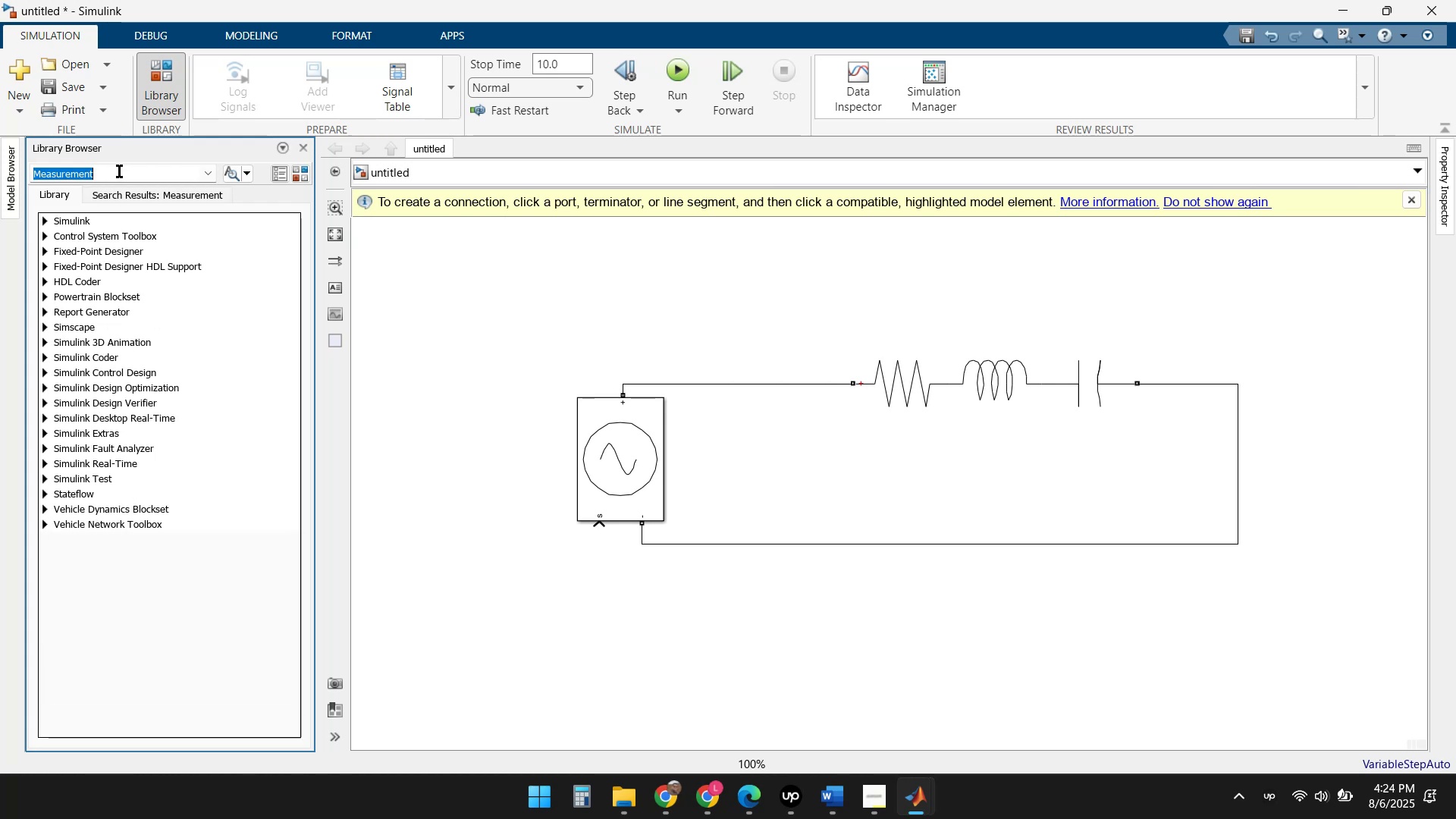 
type(Scope)
 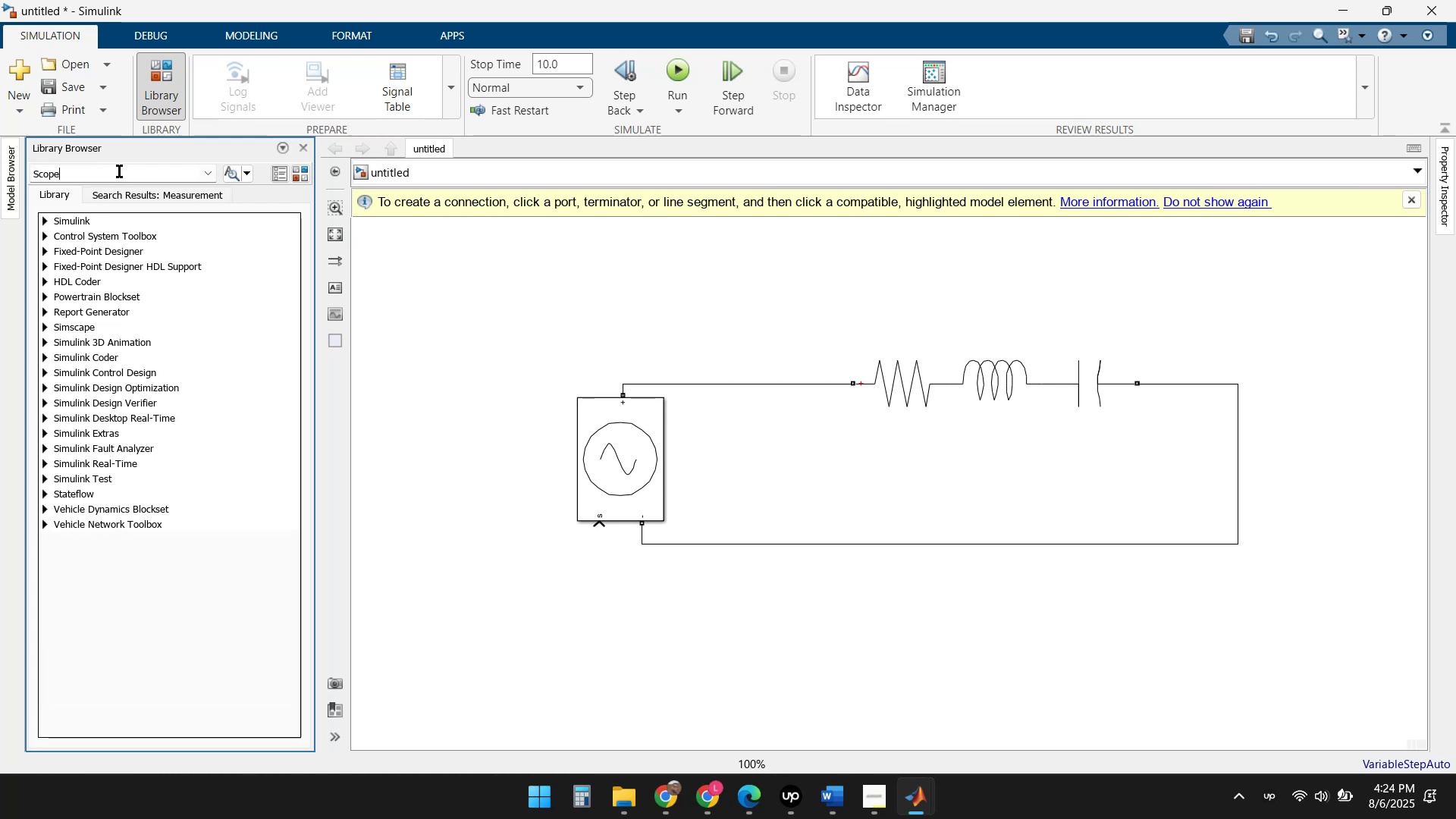 
key(Enter)
 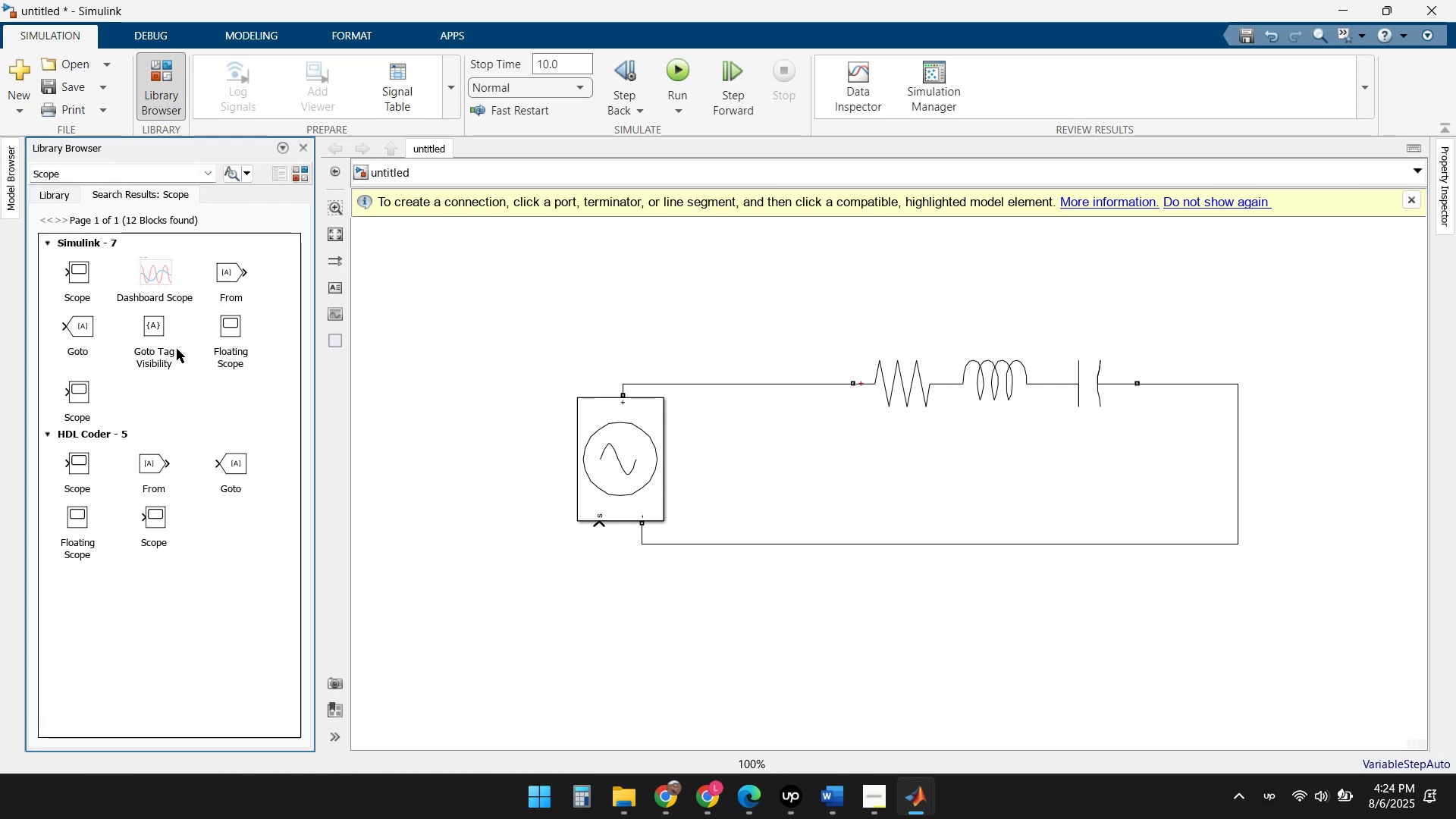 
mouse_move([79, 295])
 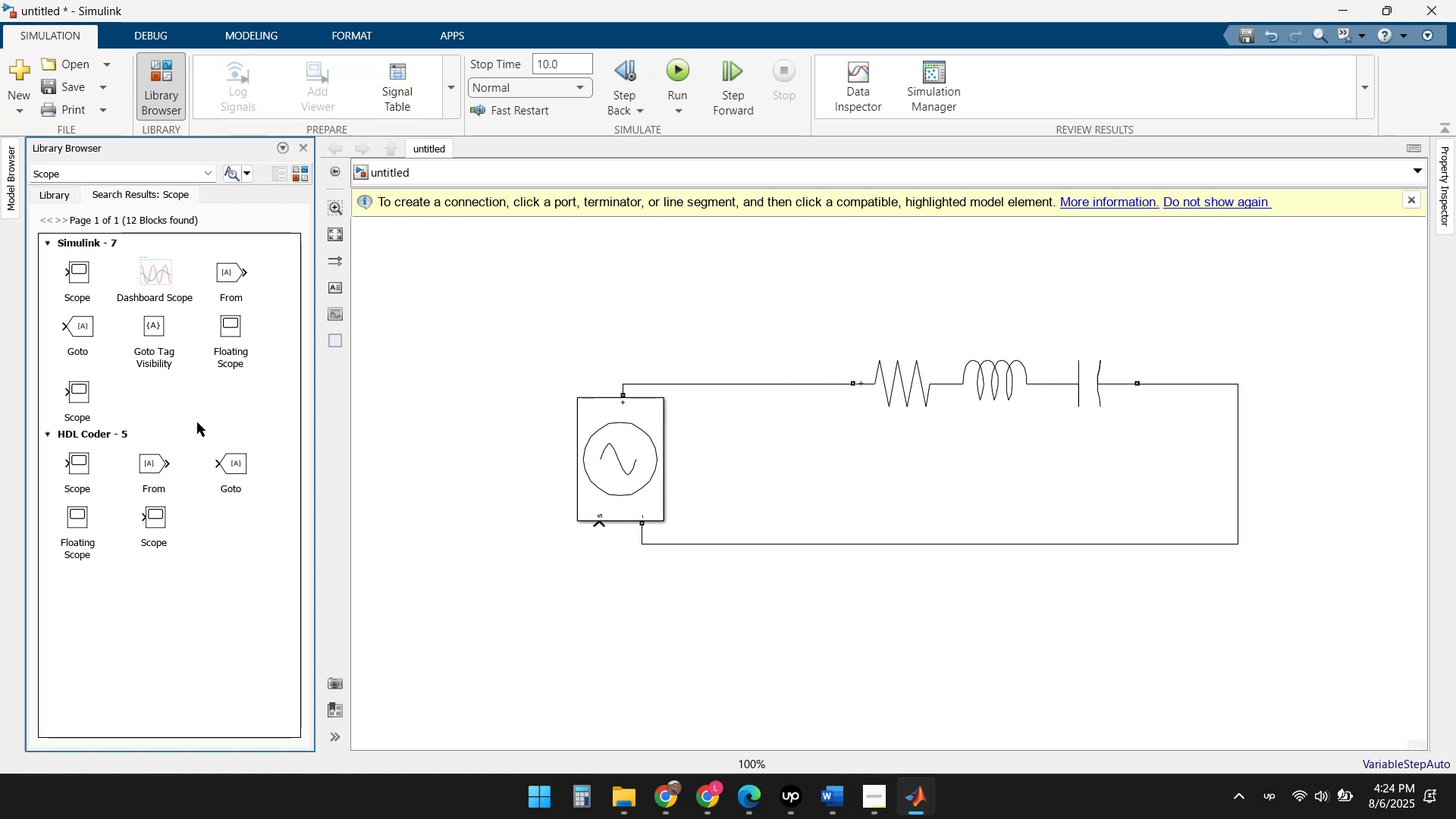 
mouse_move([165, 397])
 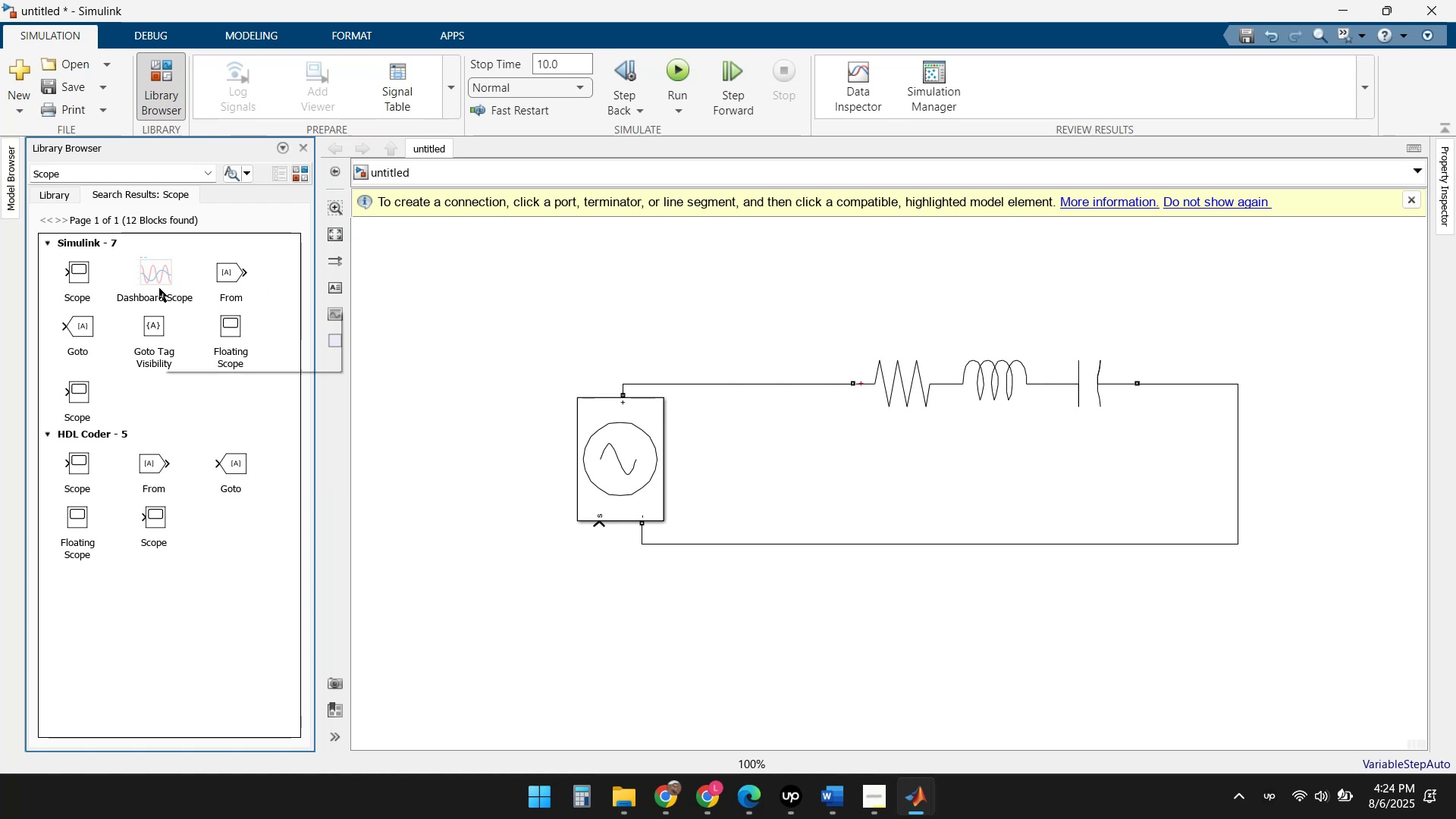 
left_click([74, 271])
 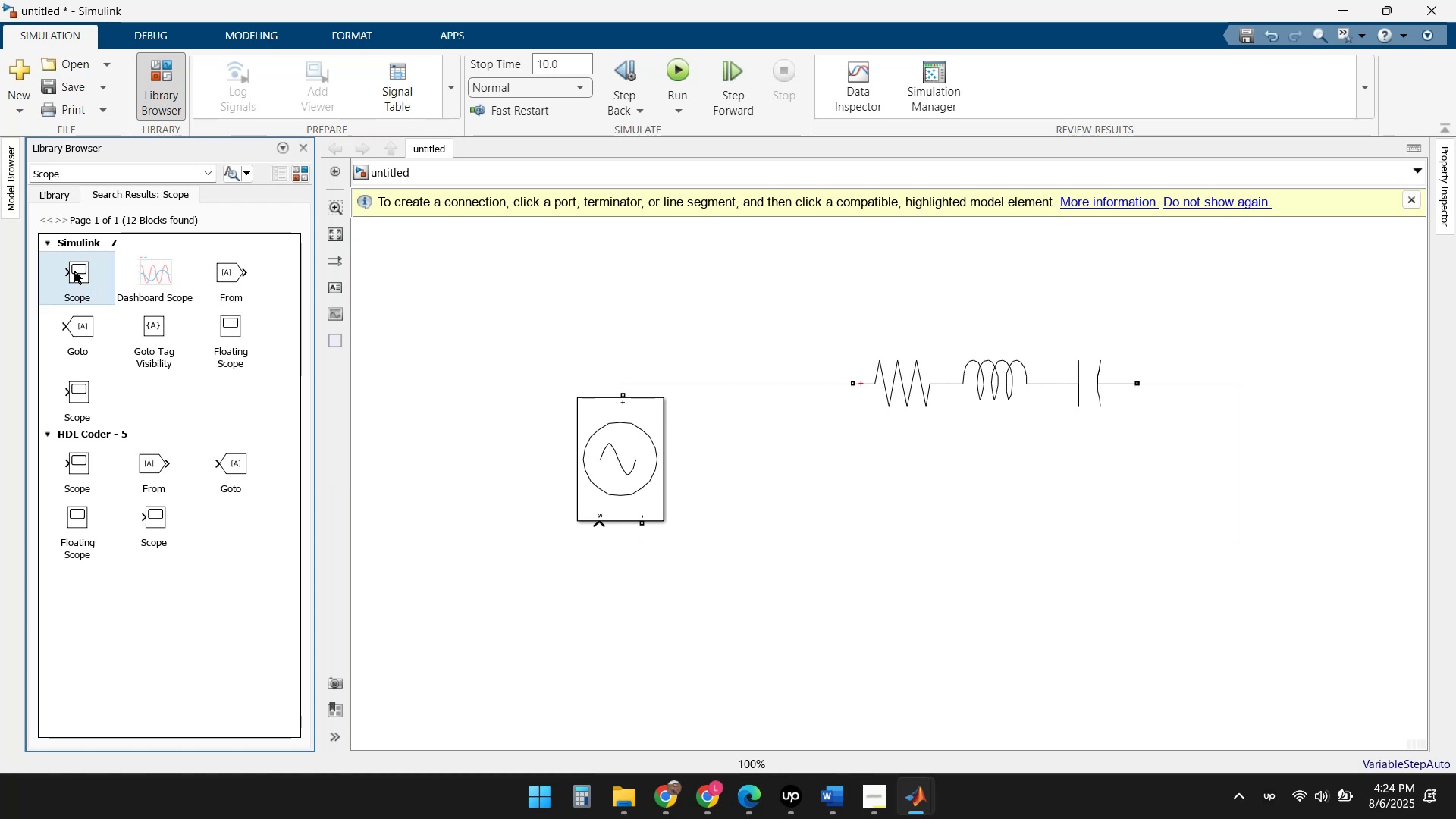 
right_click([74, 271])
 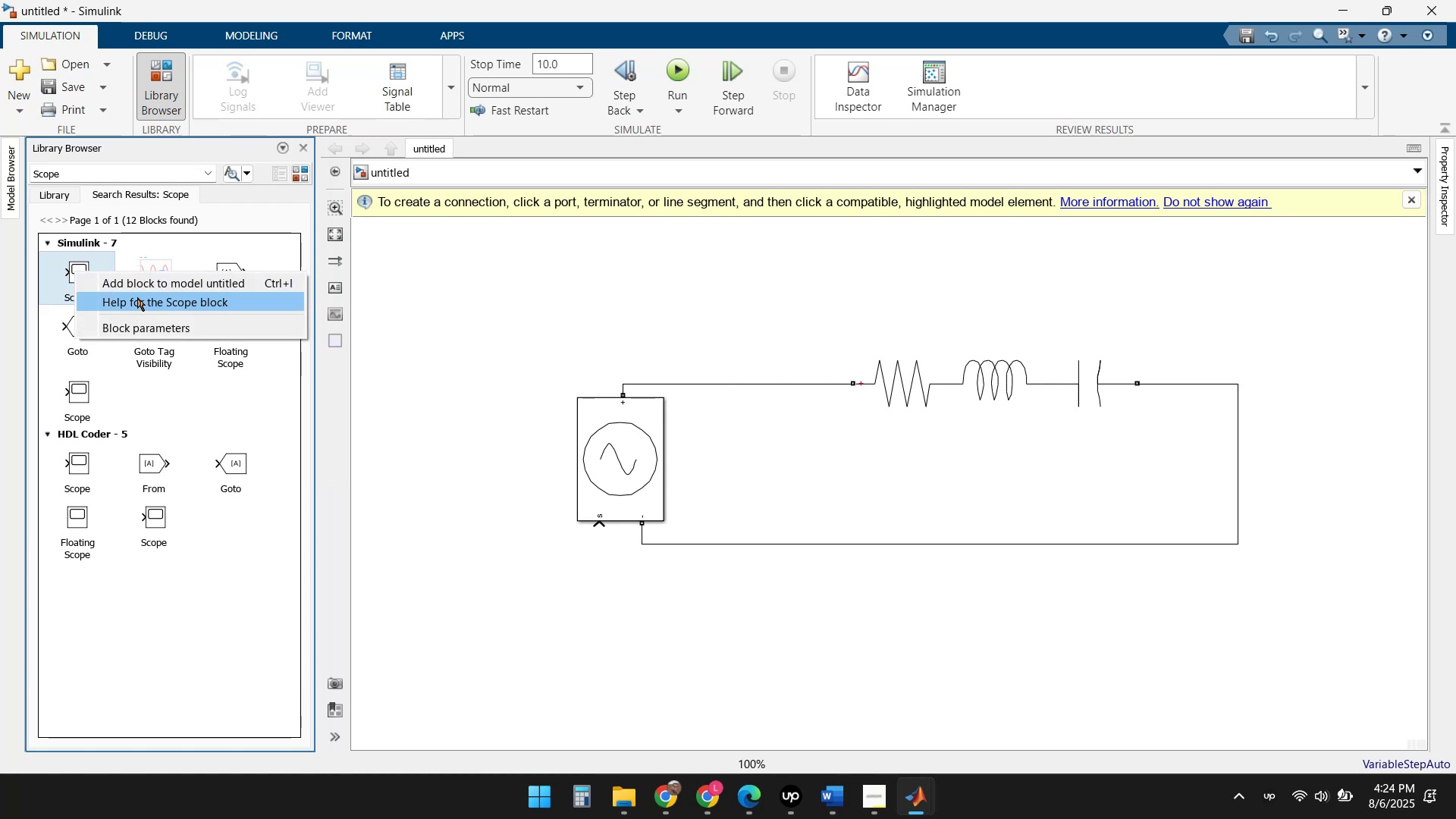 
left_click([154, 284])
 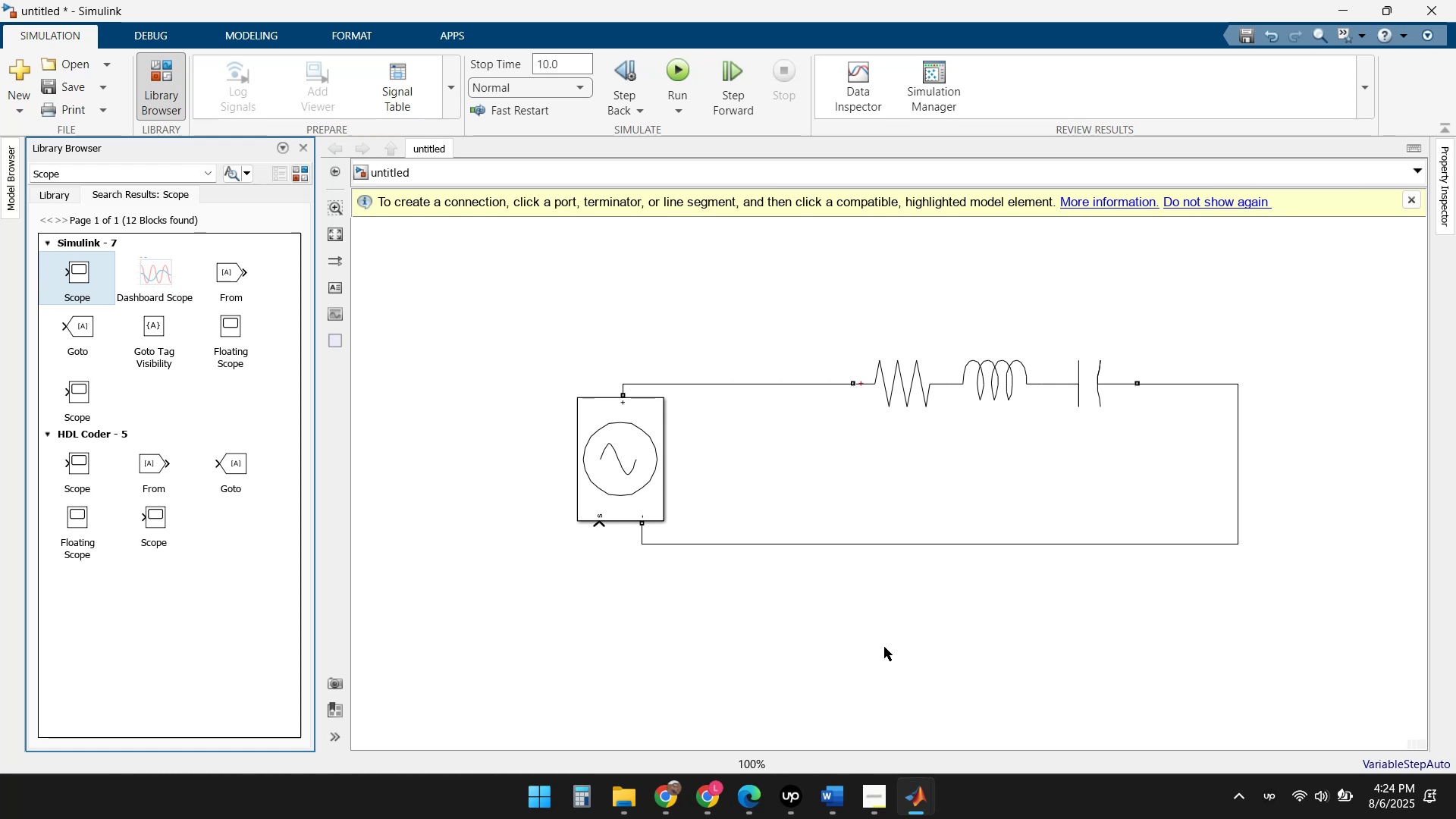 
wait(8.86)
 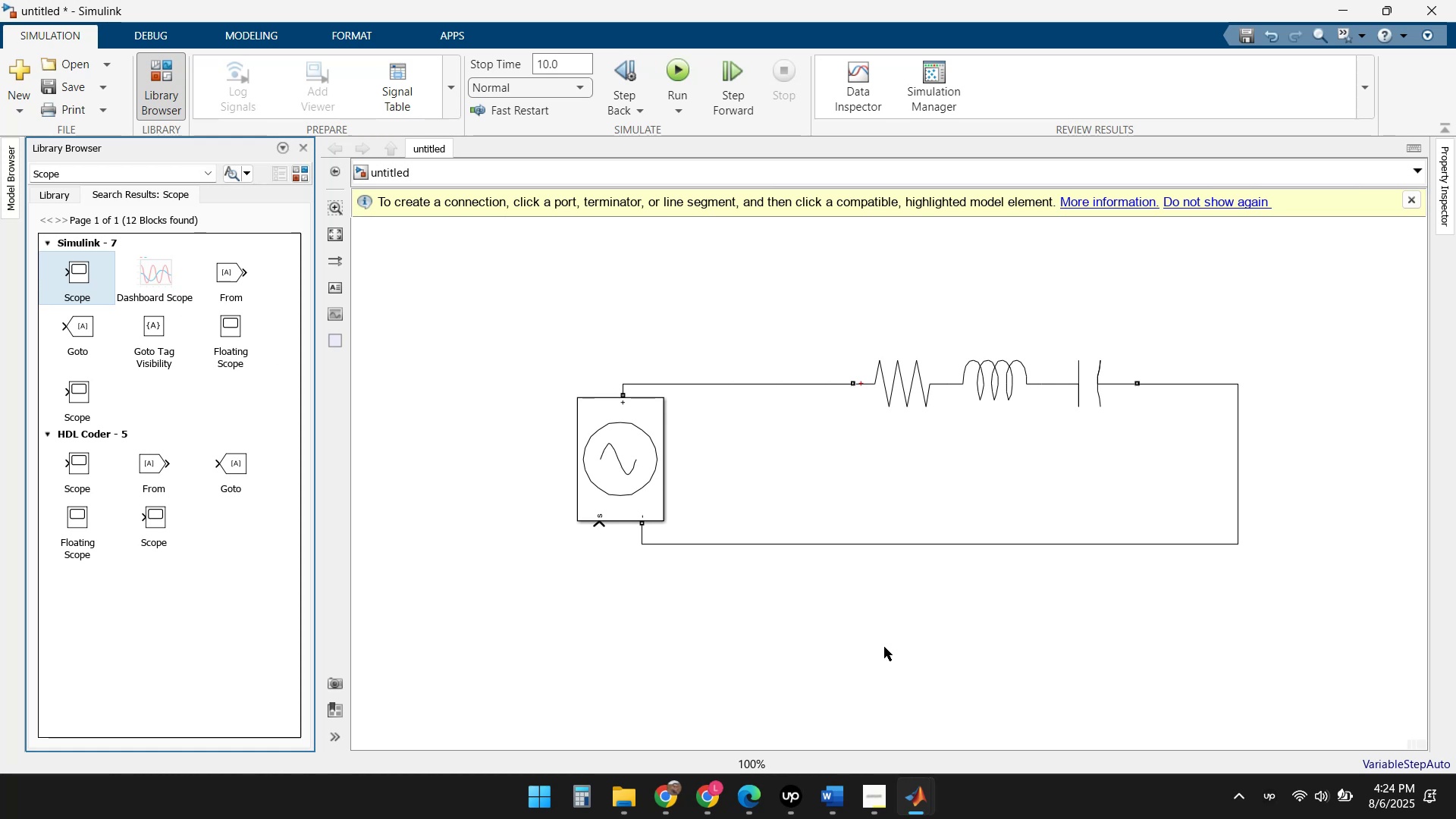 
double_click([1244, 288])
 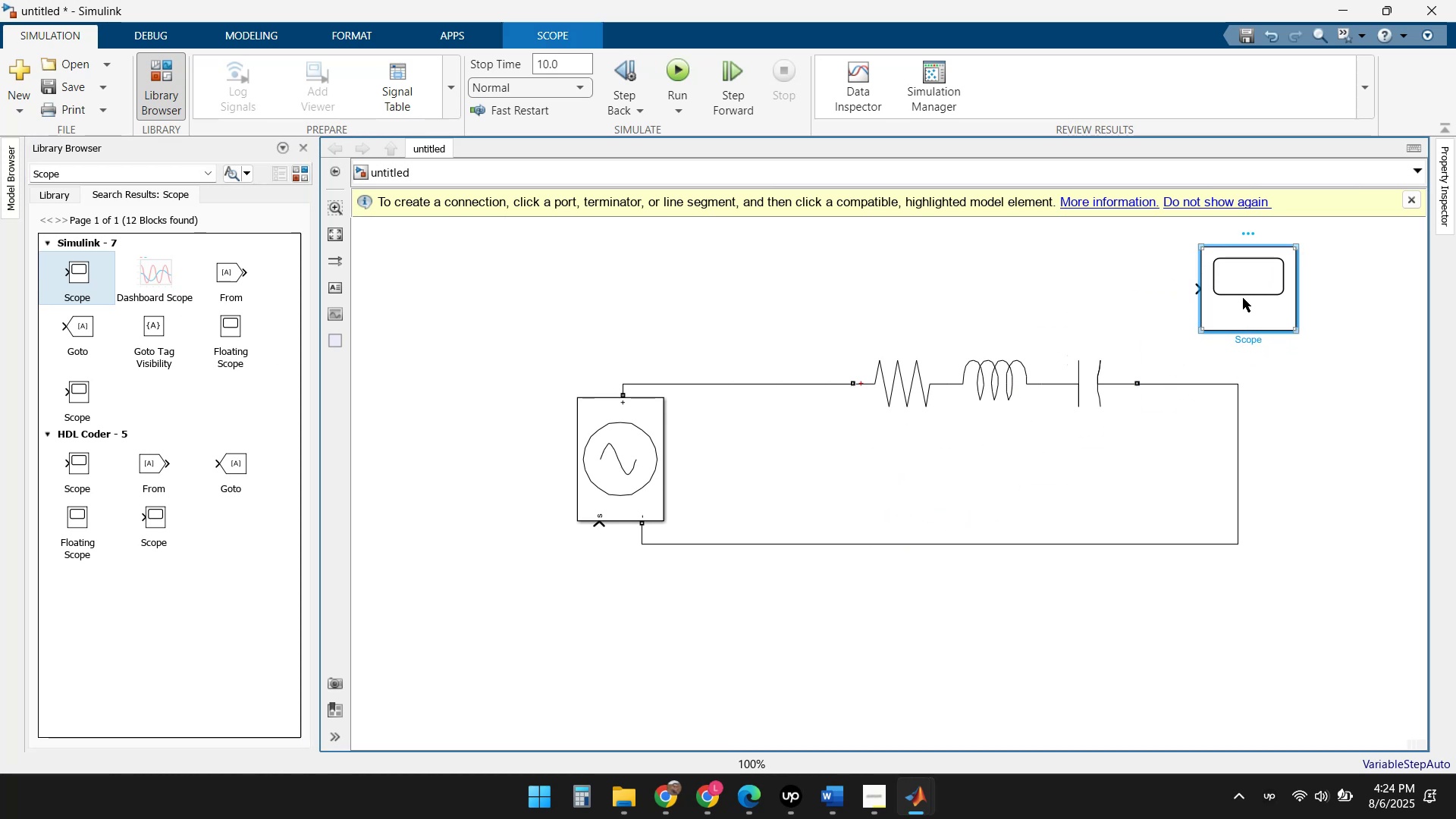 
double_click([1243, 298])
 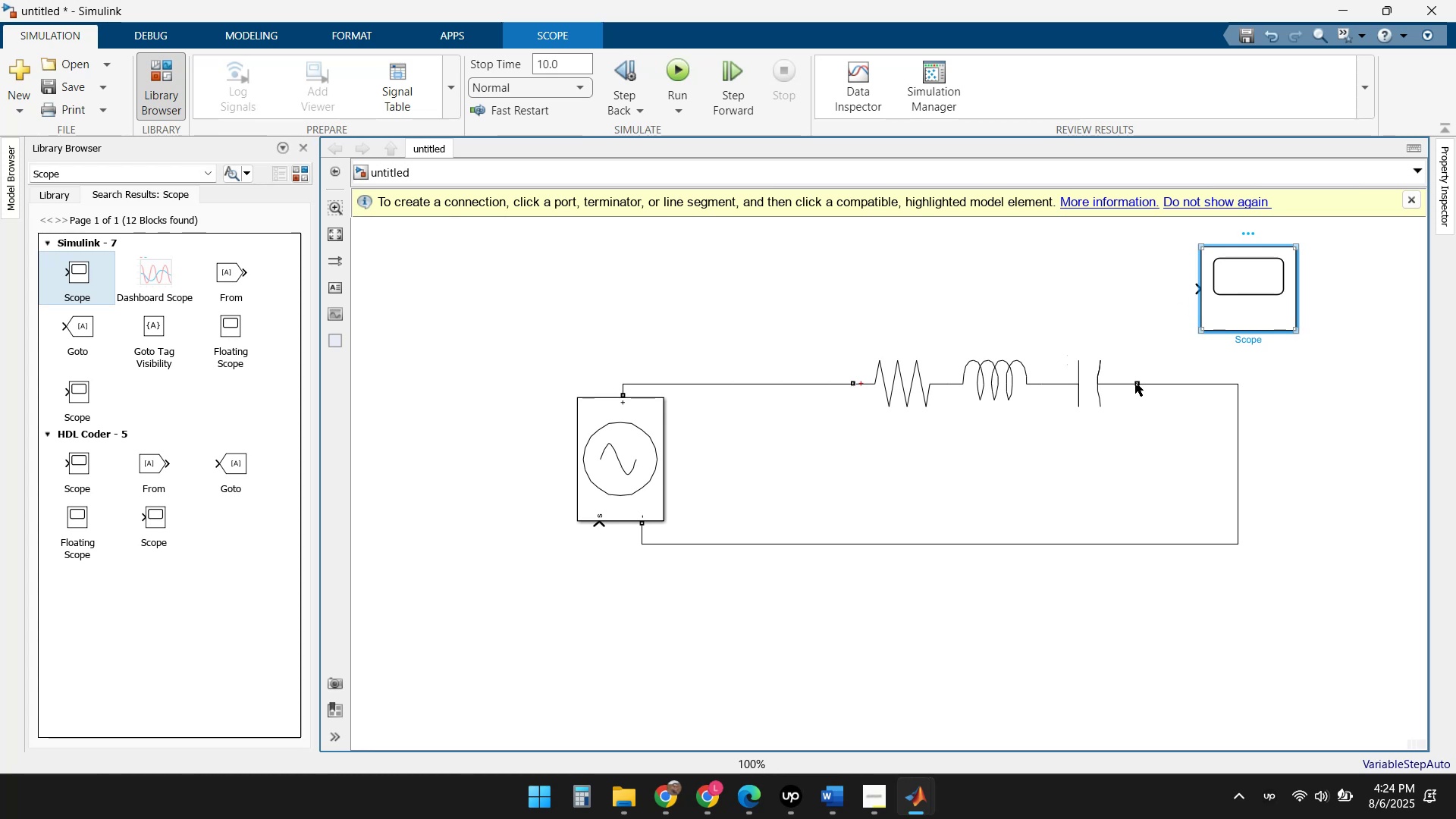 
left_click([1137, 381])
 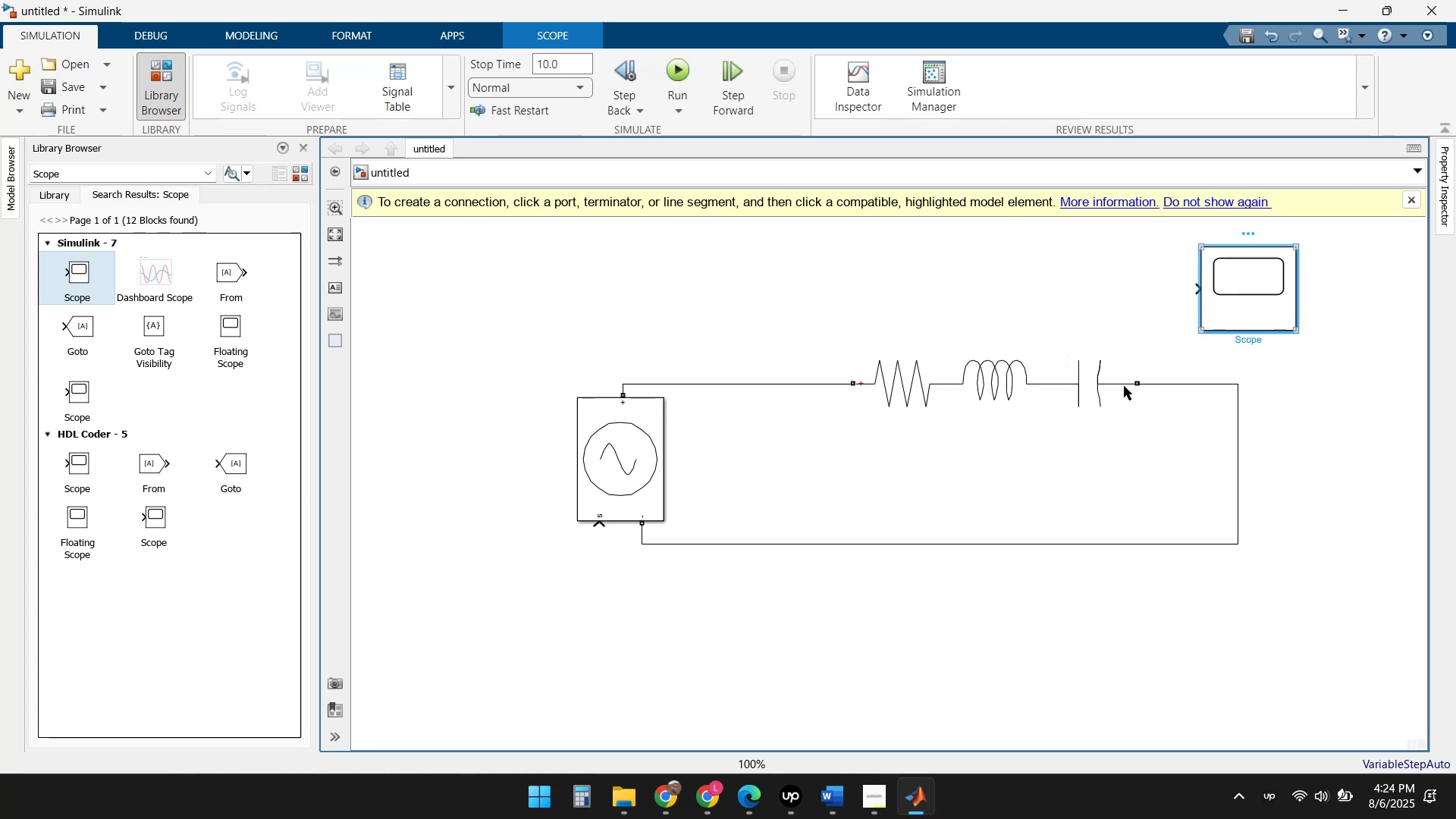 
mouse_move([1227, 293])
 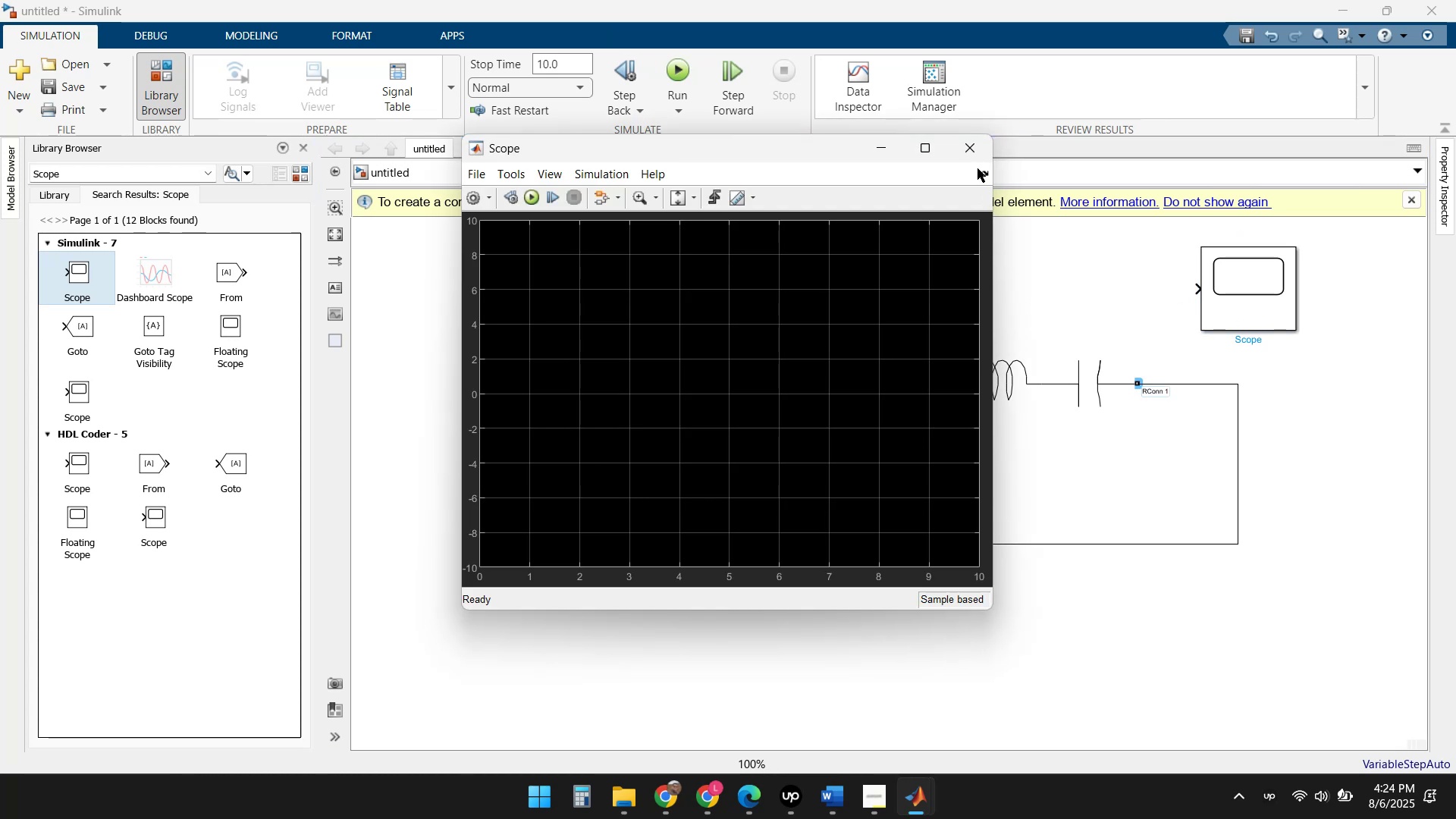 
left_click([972, 155])
 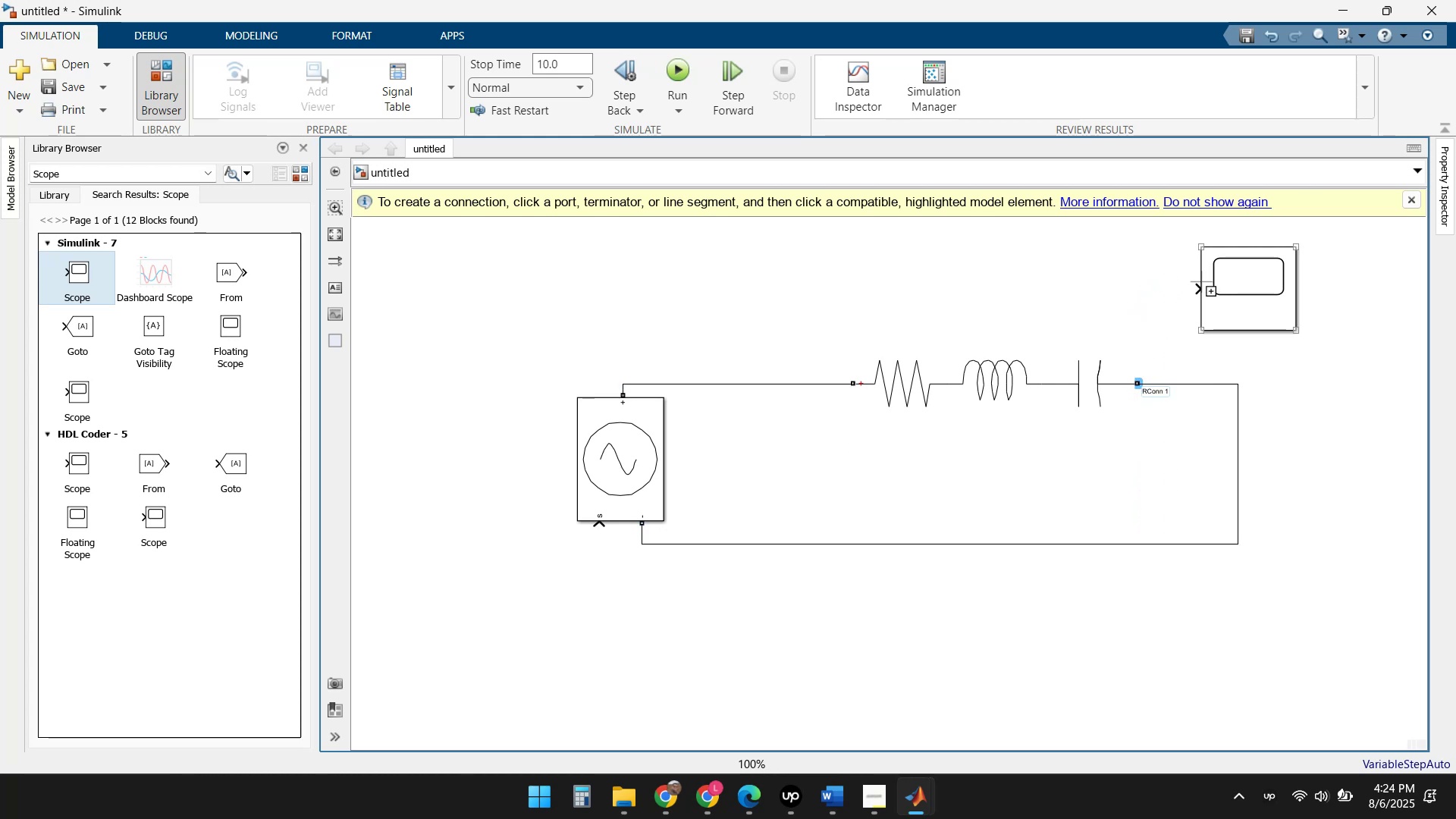 
wait(11.05)
 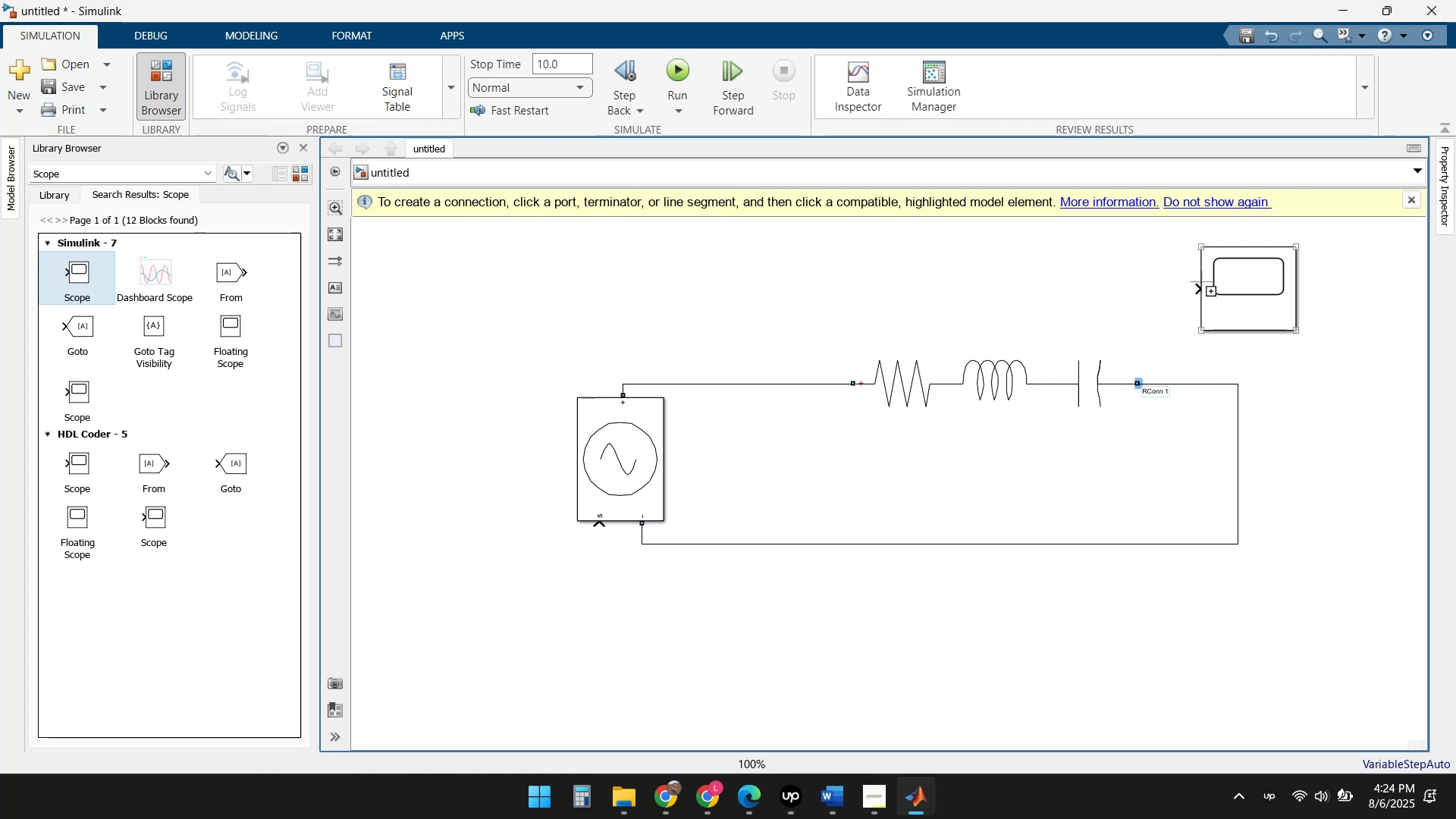 
key(Control+ControlLeft)
 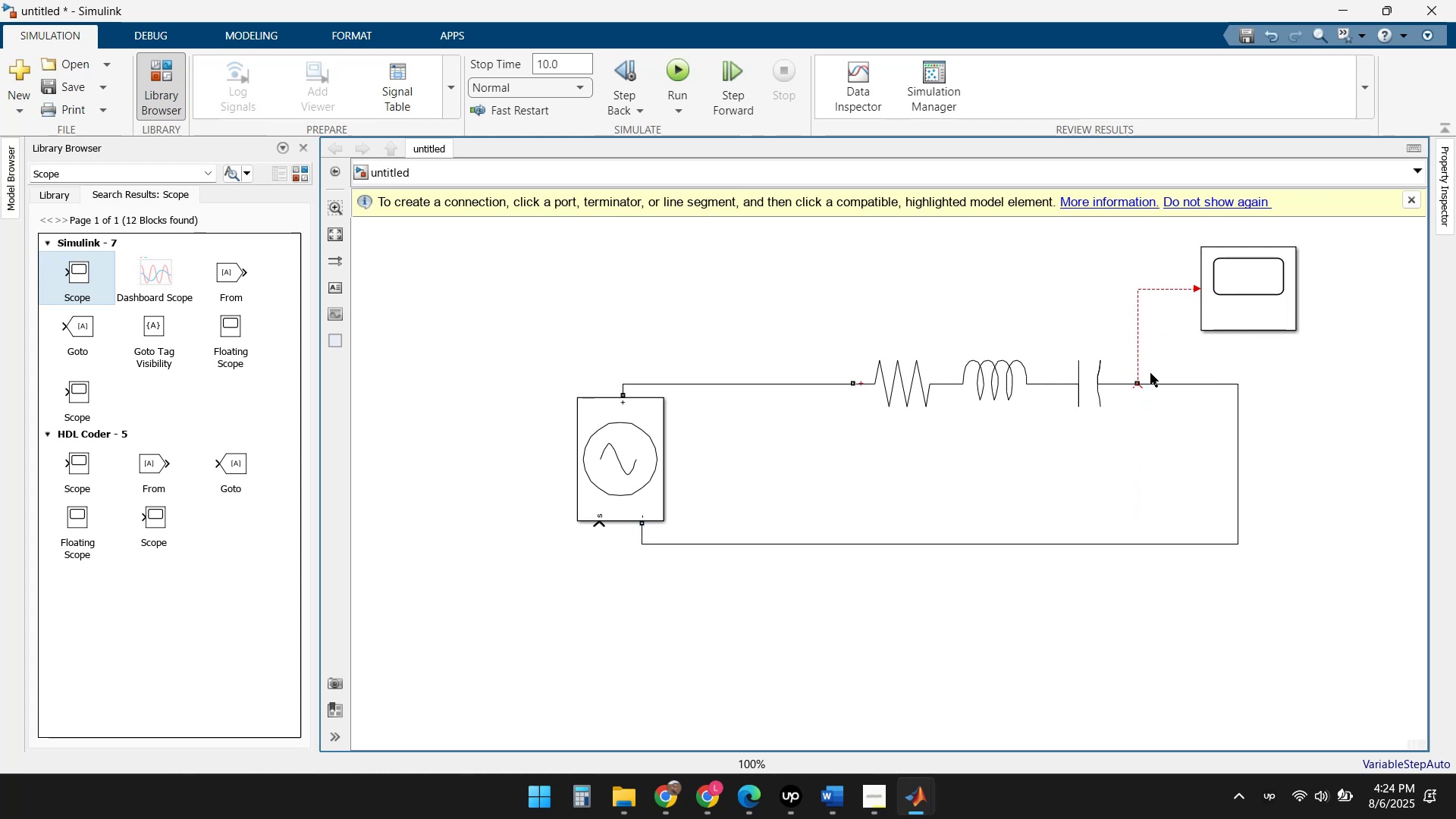 
key(Control+Z)
 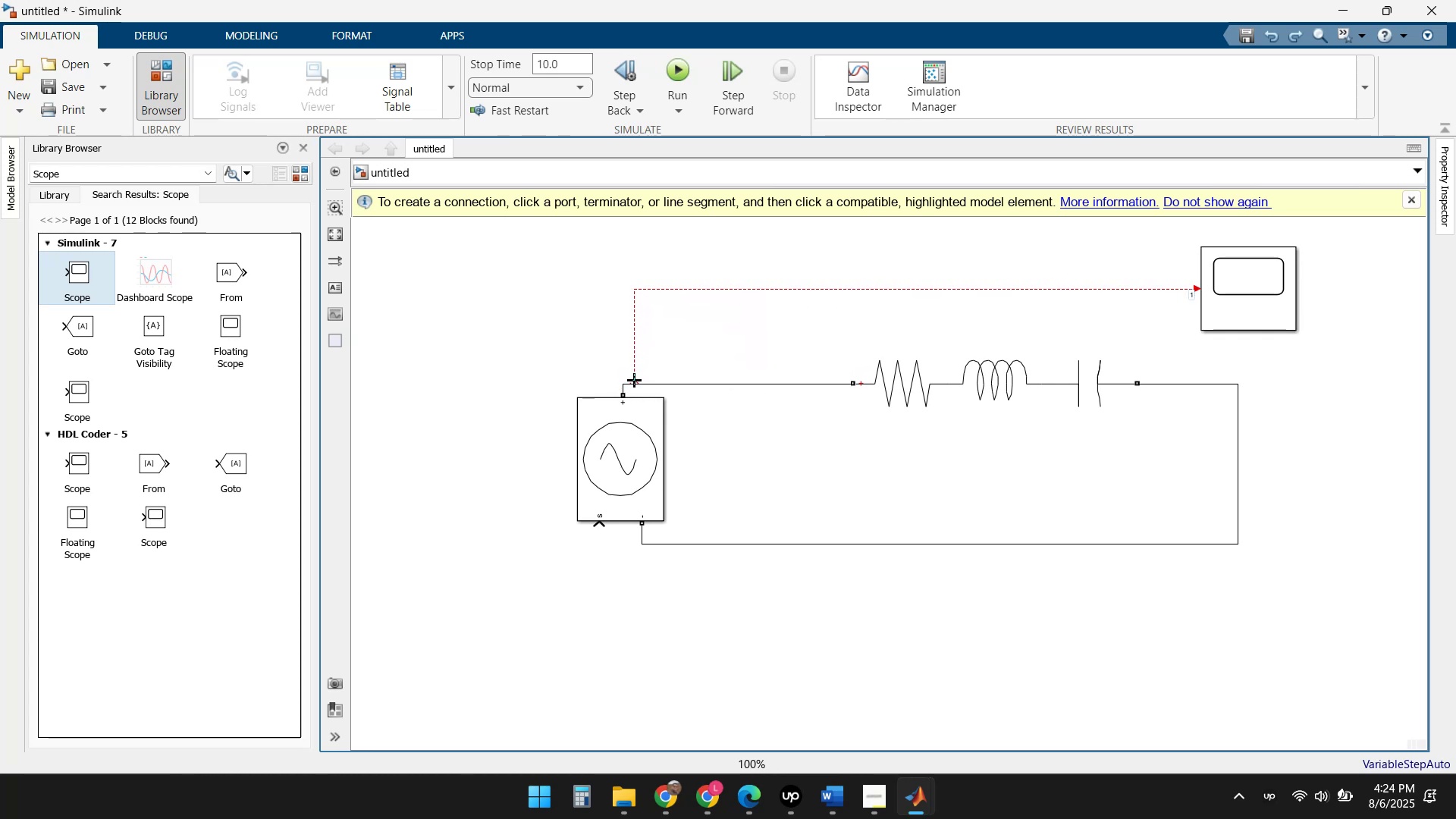 
wait(12.75)
 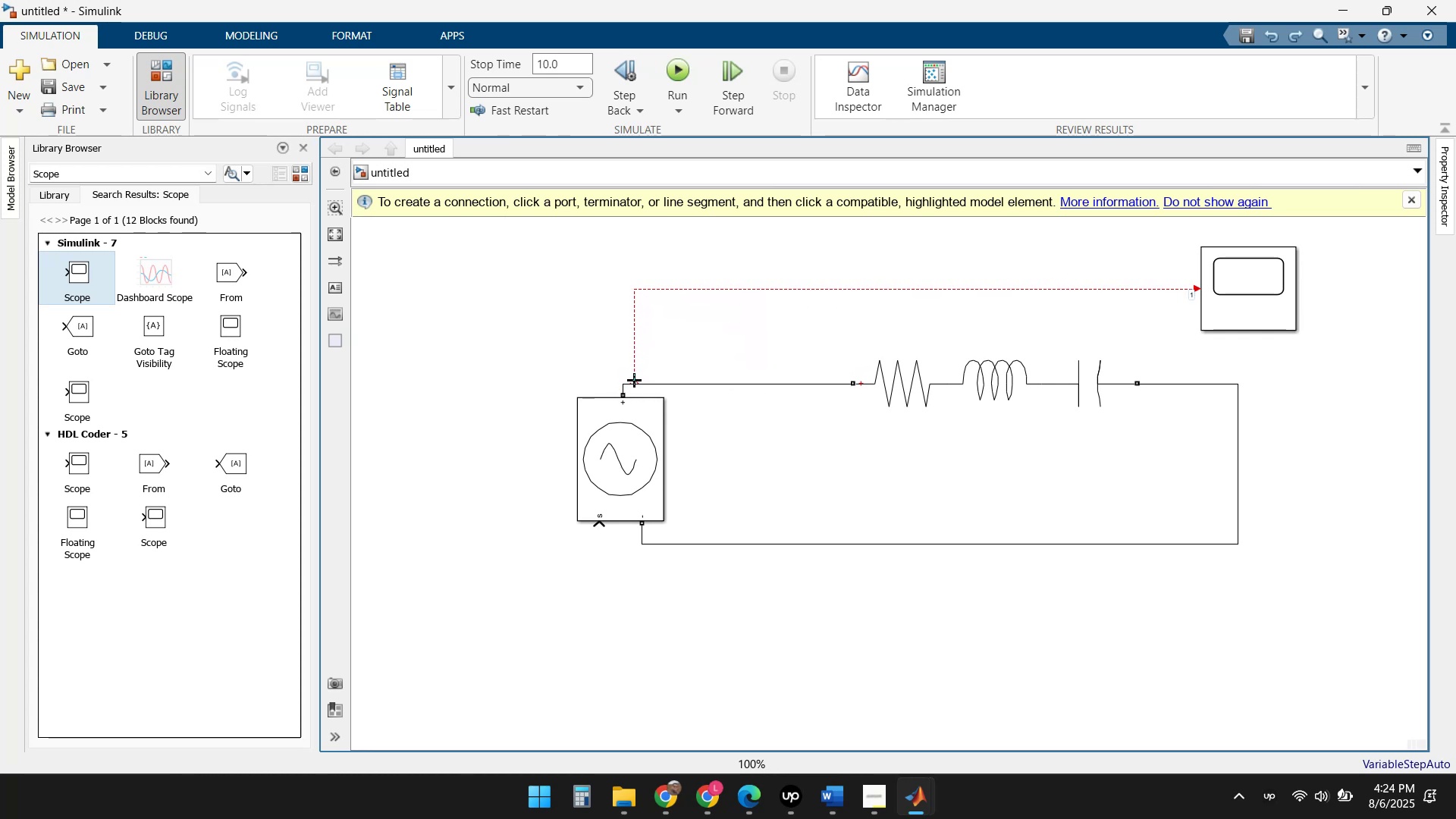 
key(Escape)
 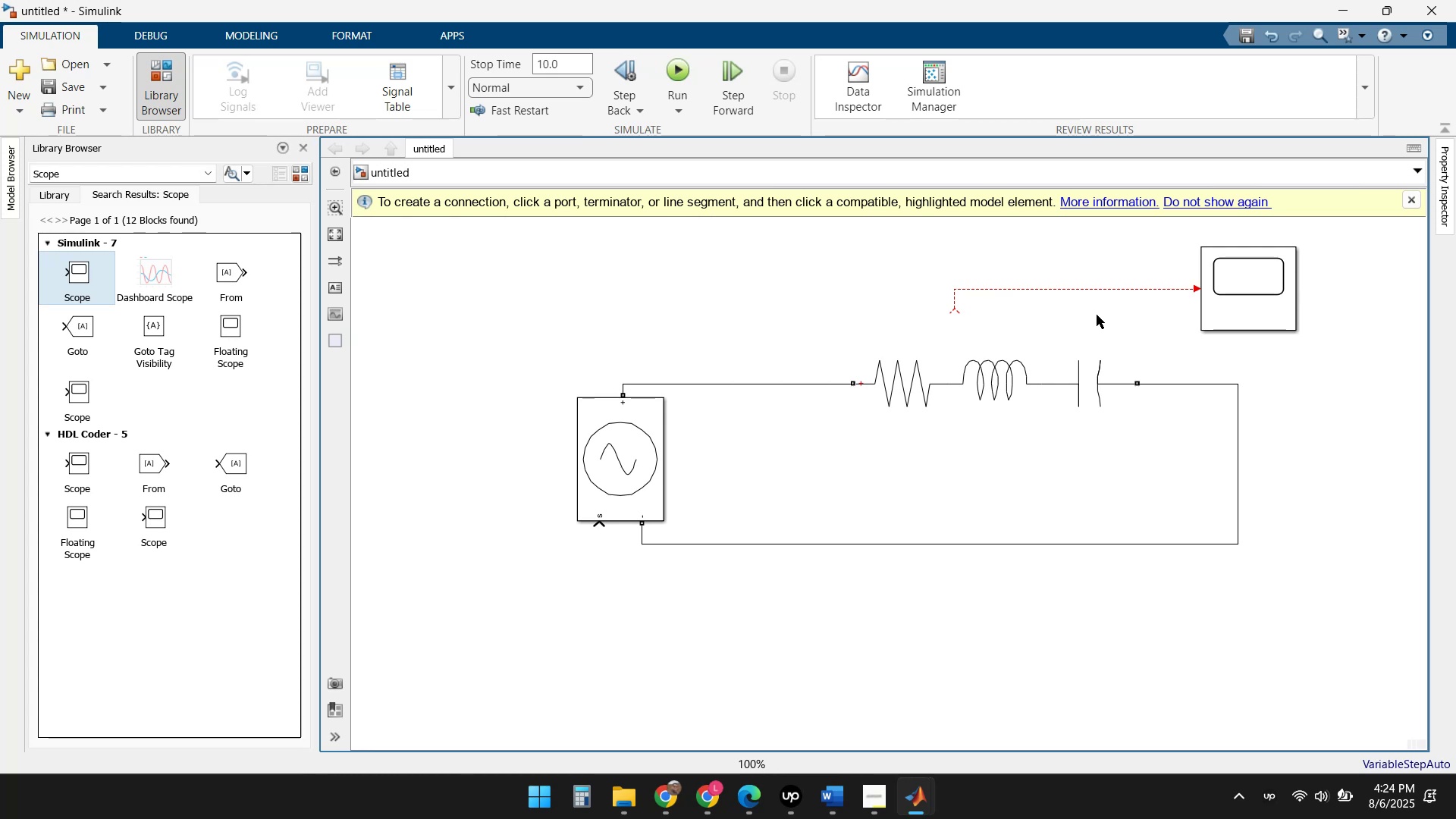 
key(Control+Z)
 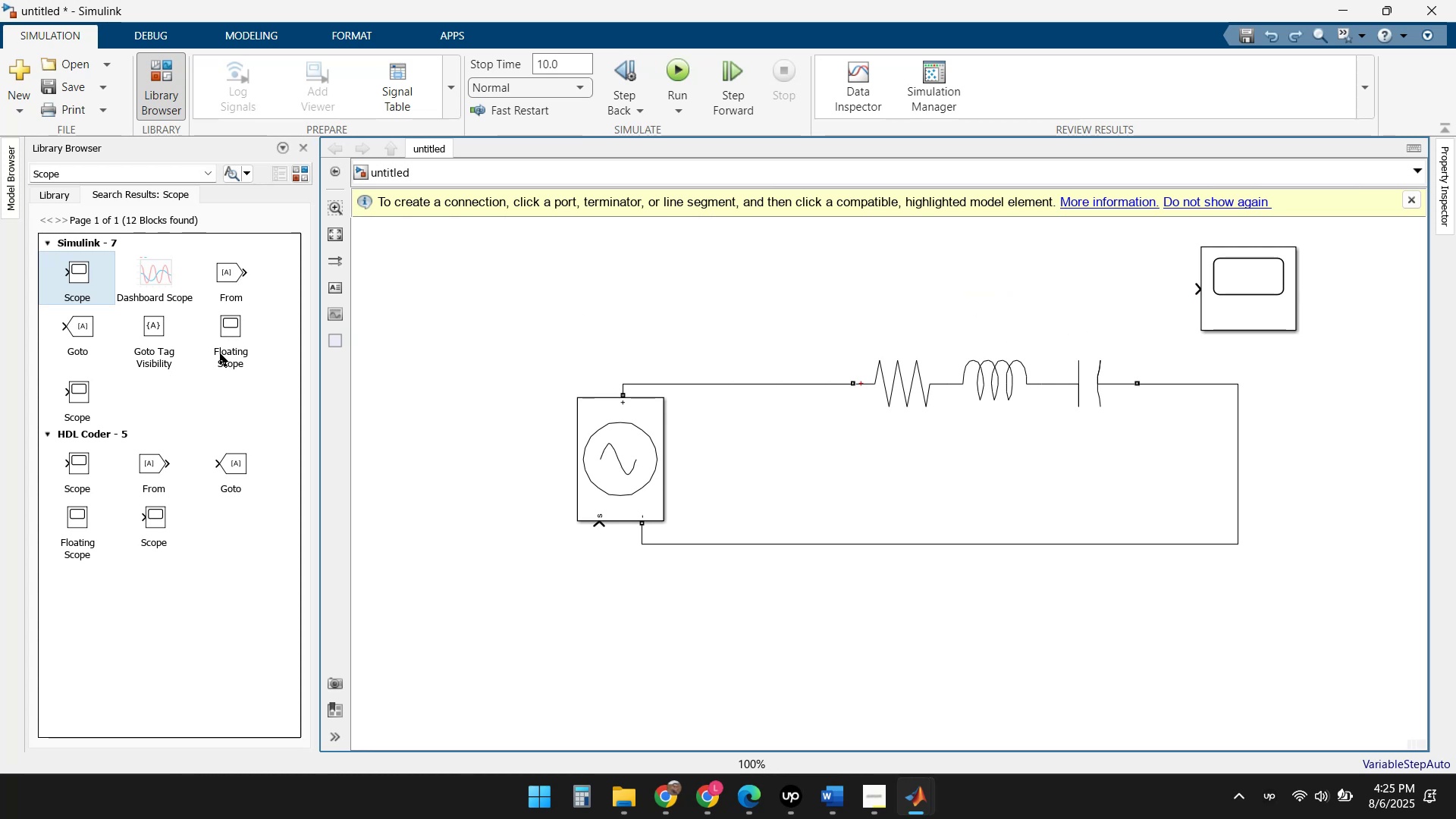 
left_click([98, 175])
 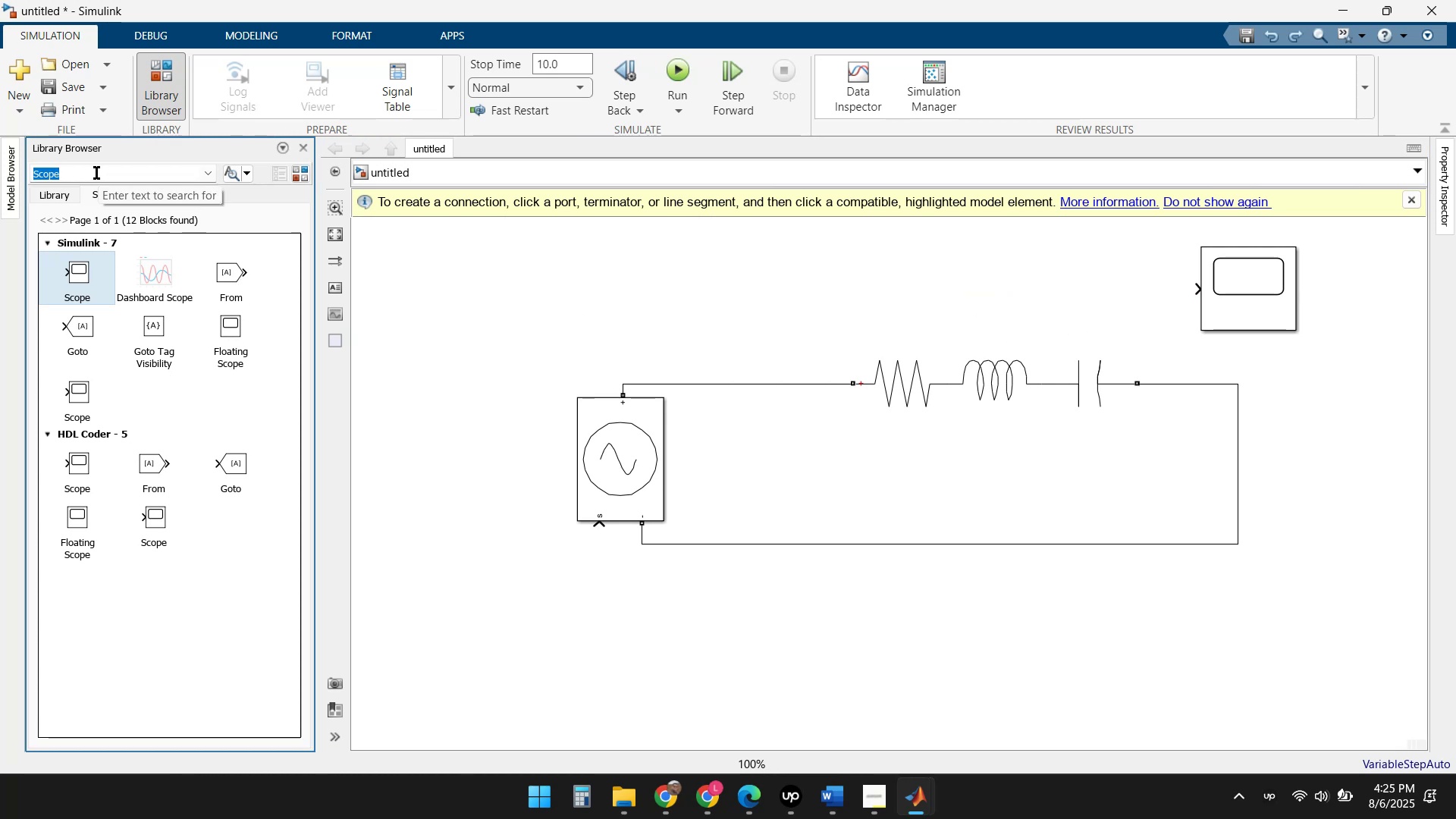 
type(Voltimeter)
 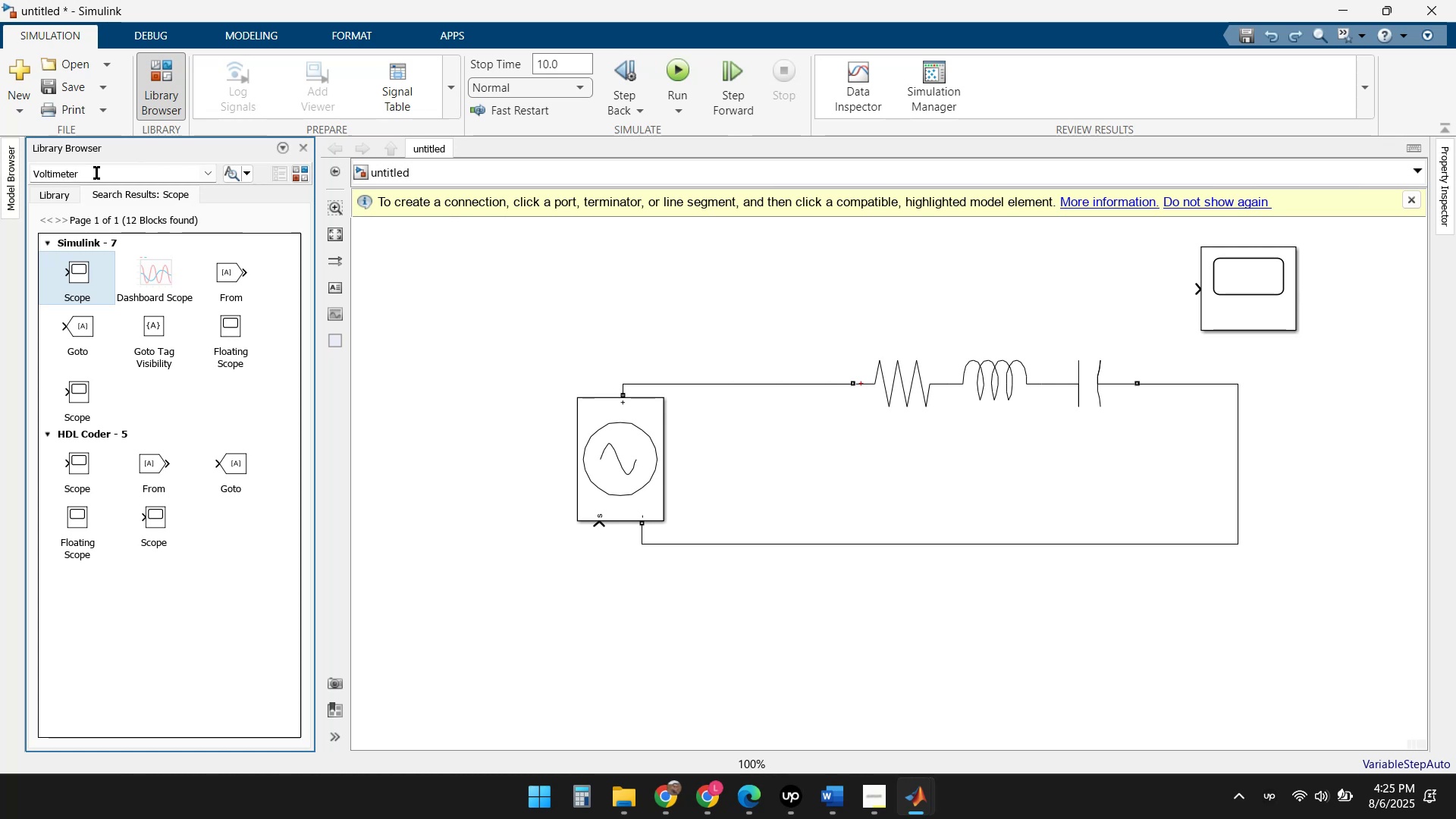 
key(Enter)
 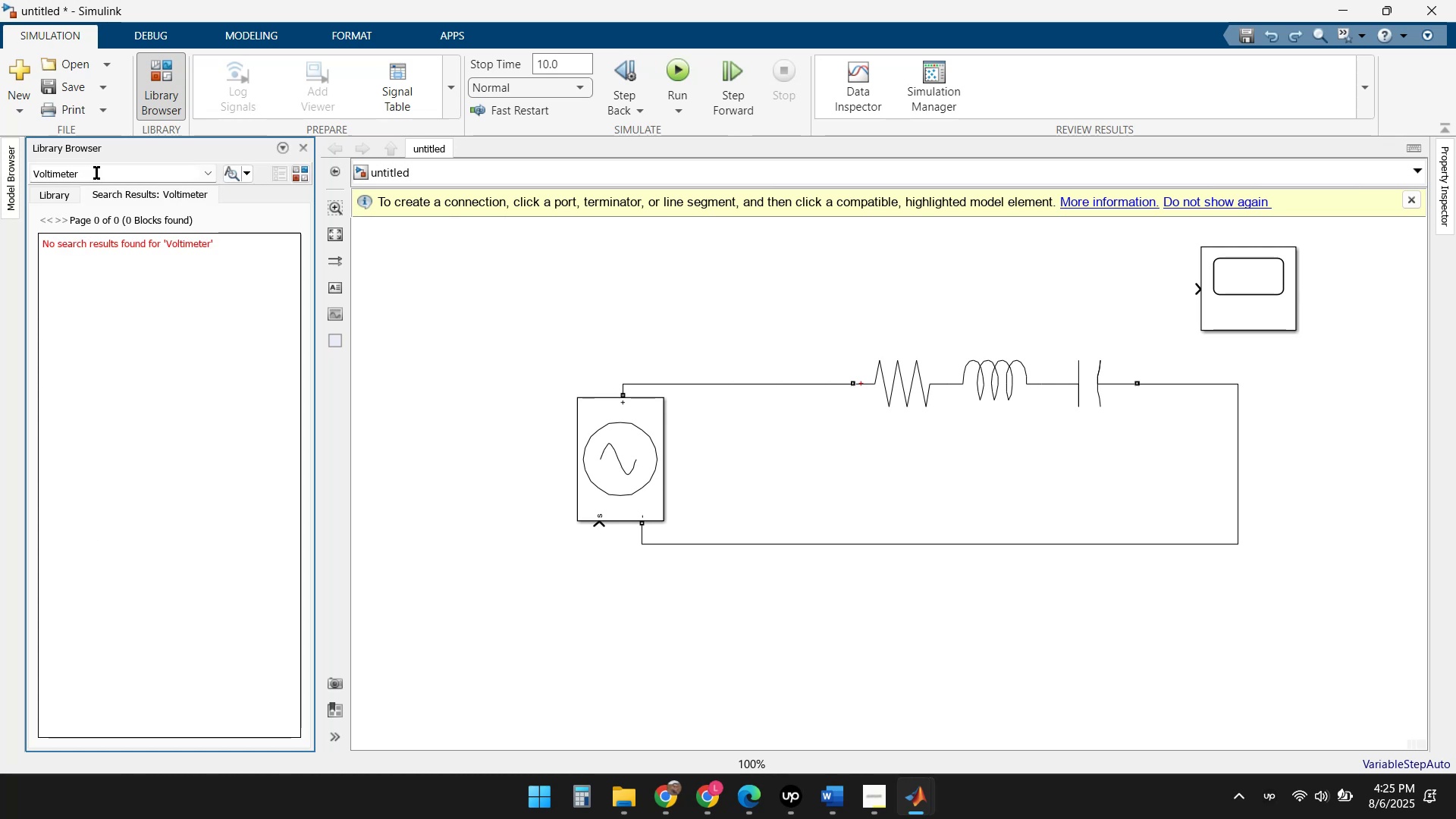 
key(Shift+Home)
 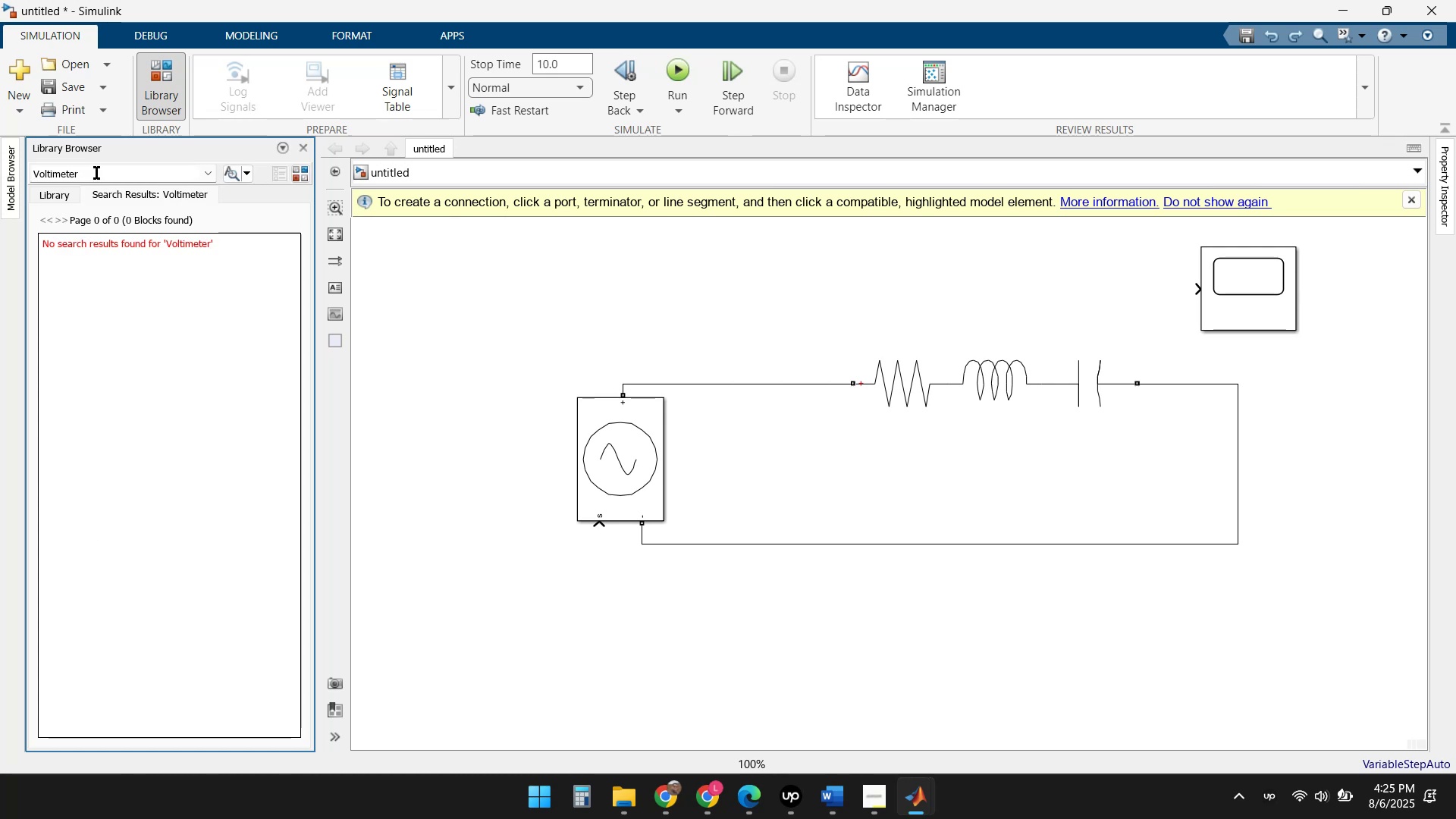 
key(Delete)
 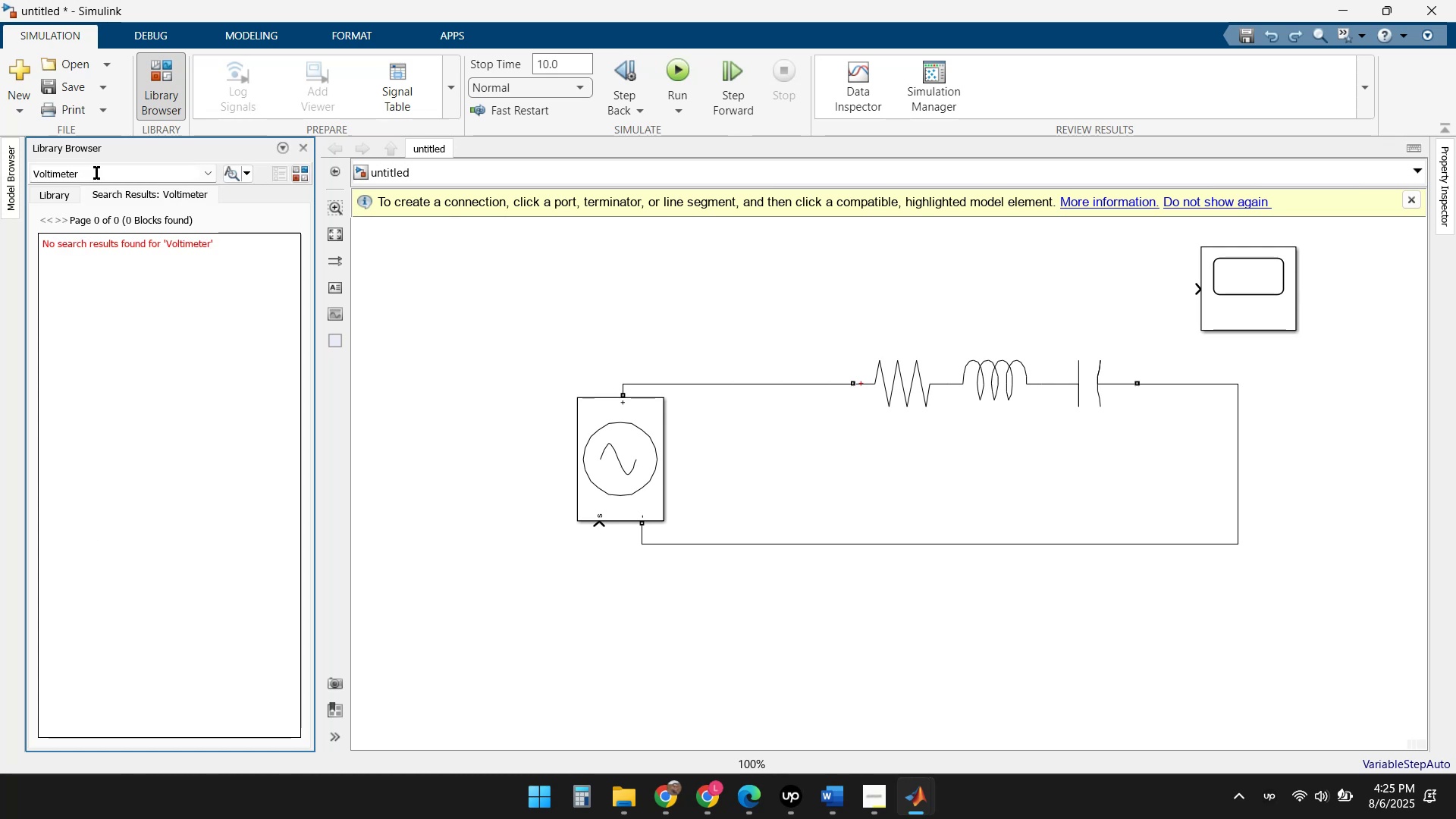 
left_click([96, 173])
 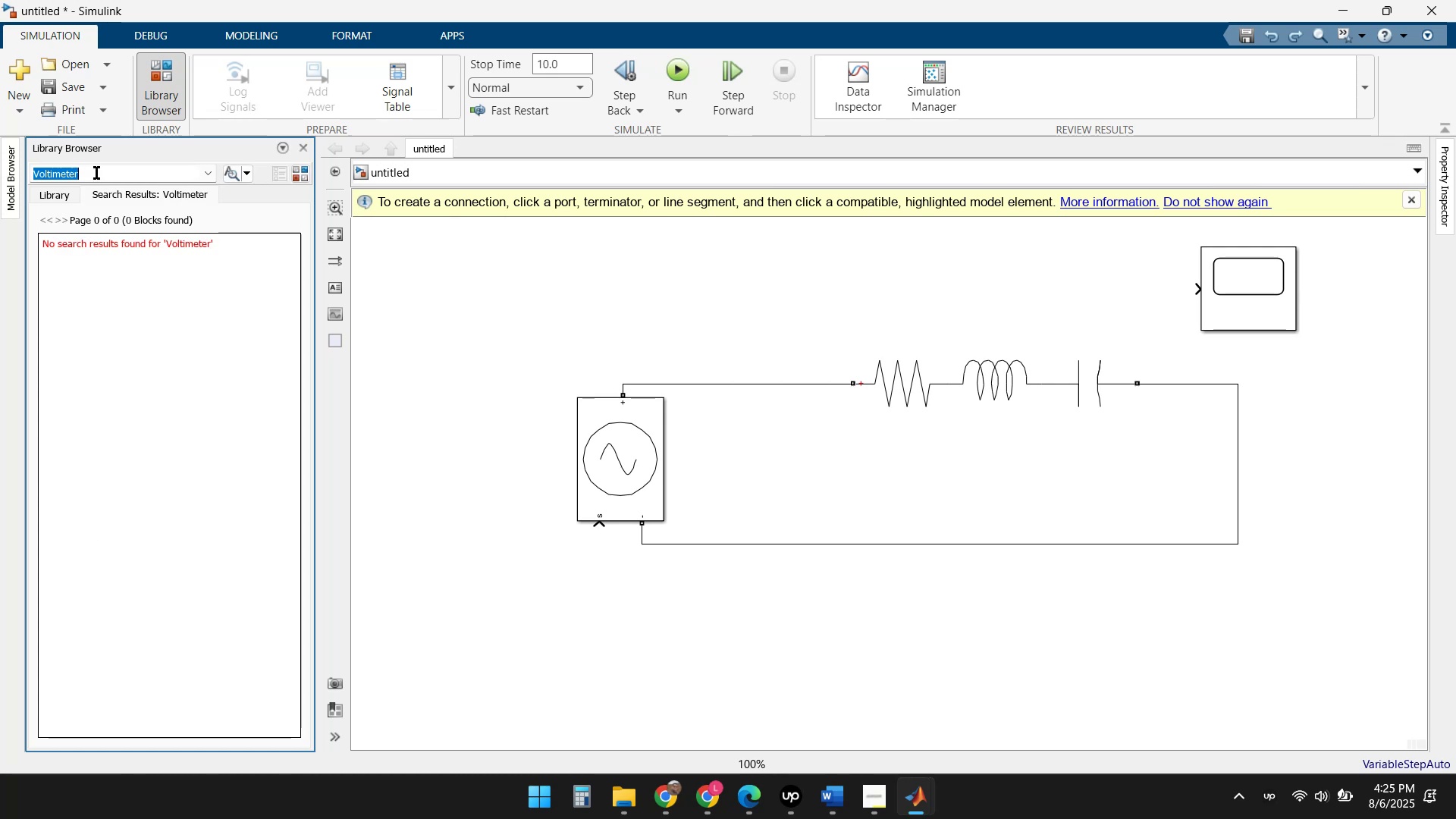 
type(Current)
 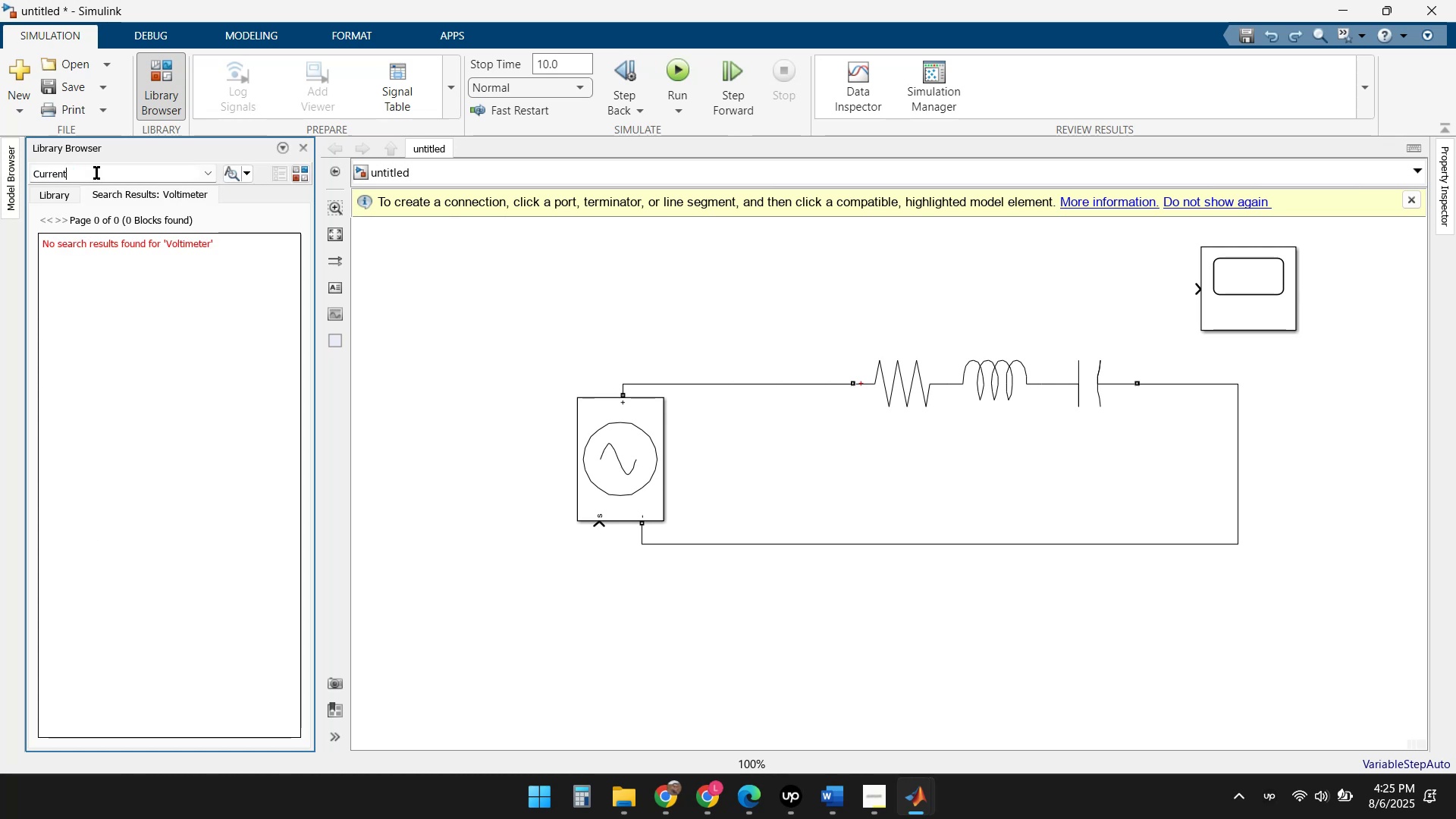 
key(Enter)
 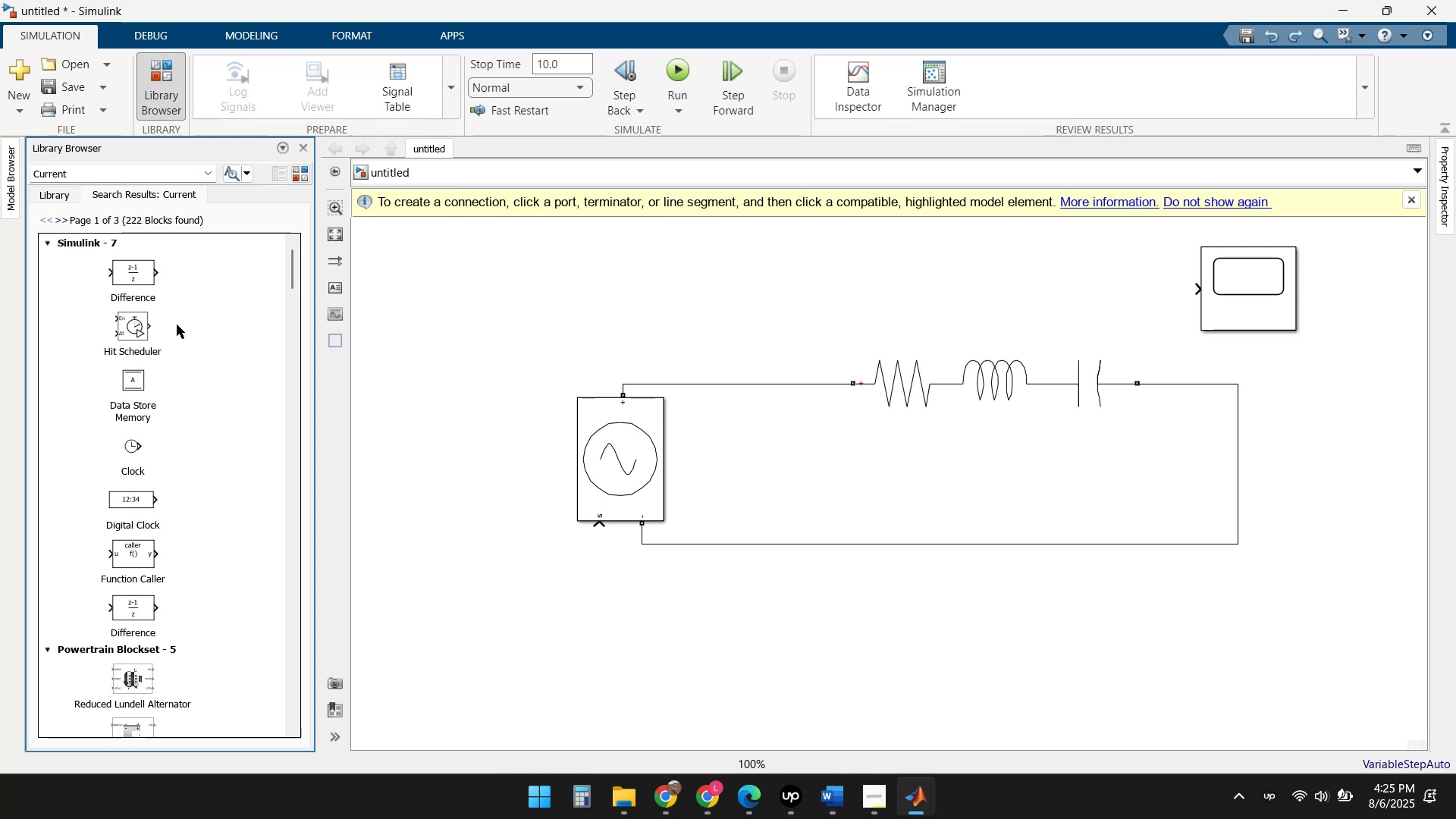 
scroll: coordinate [218, 409], scroll_direction: down, amount: 7.0
 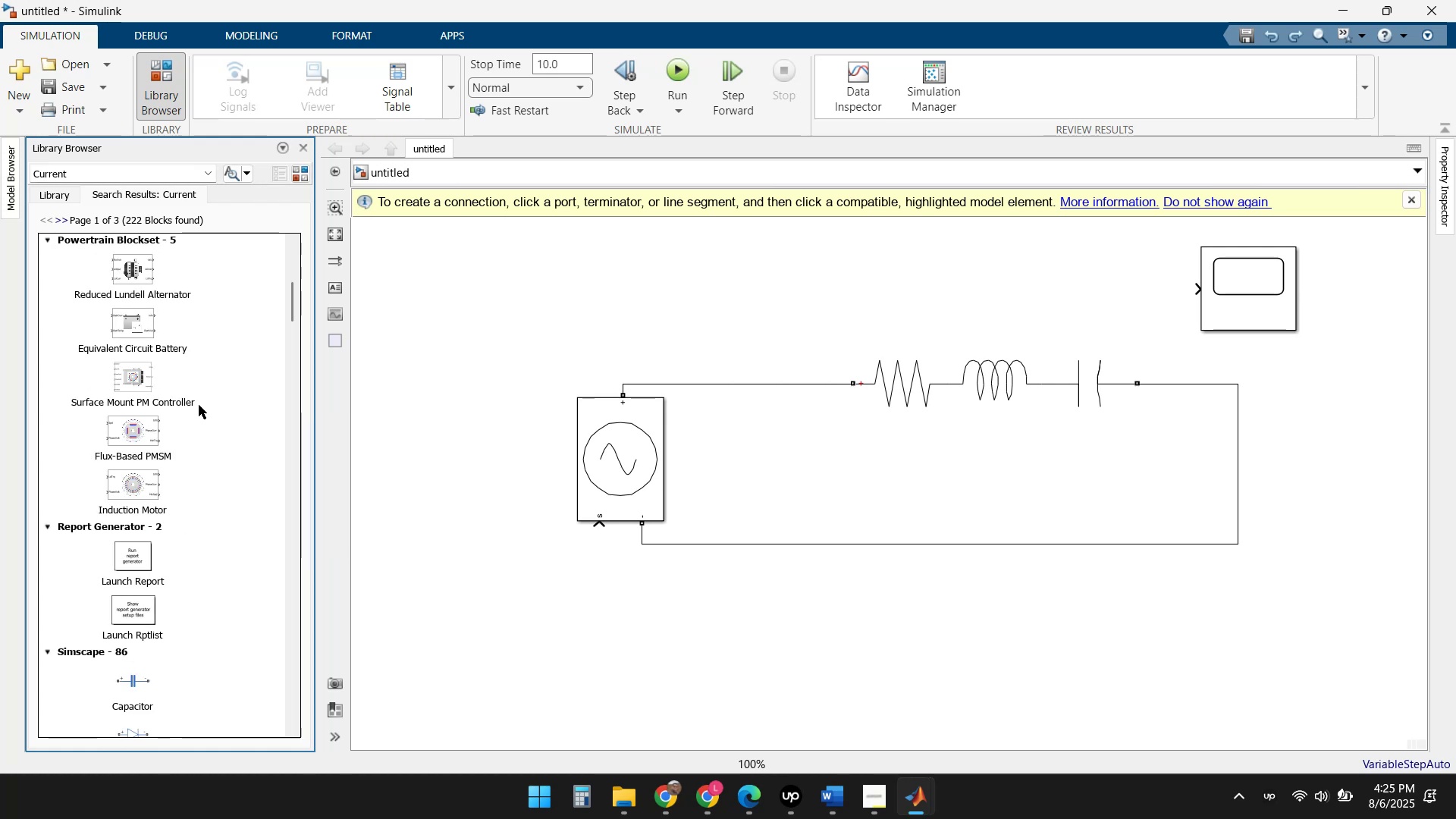 
scroll: coordinate [236, 437], scroll_direction: down, amount: 4.0
 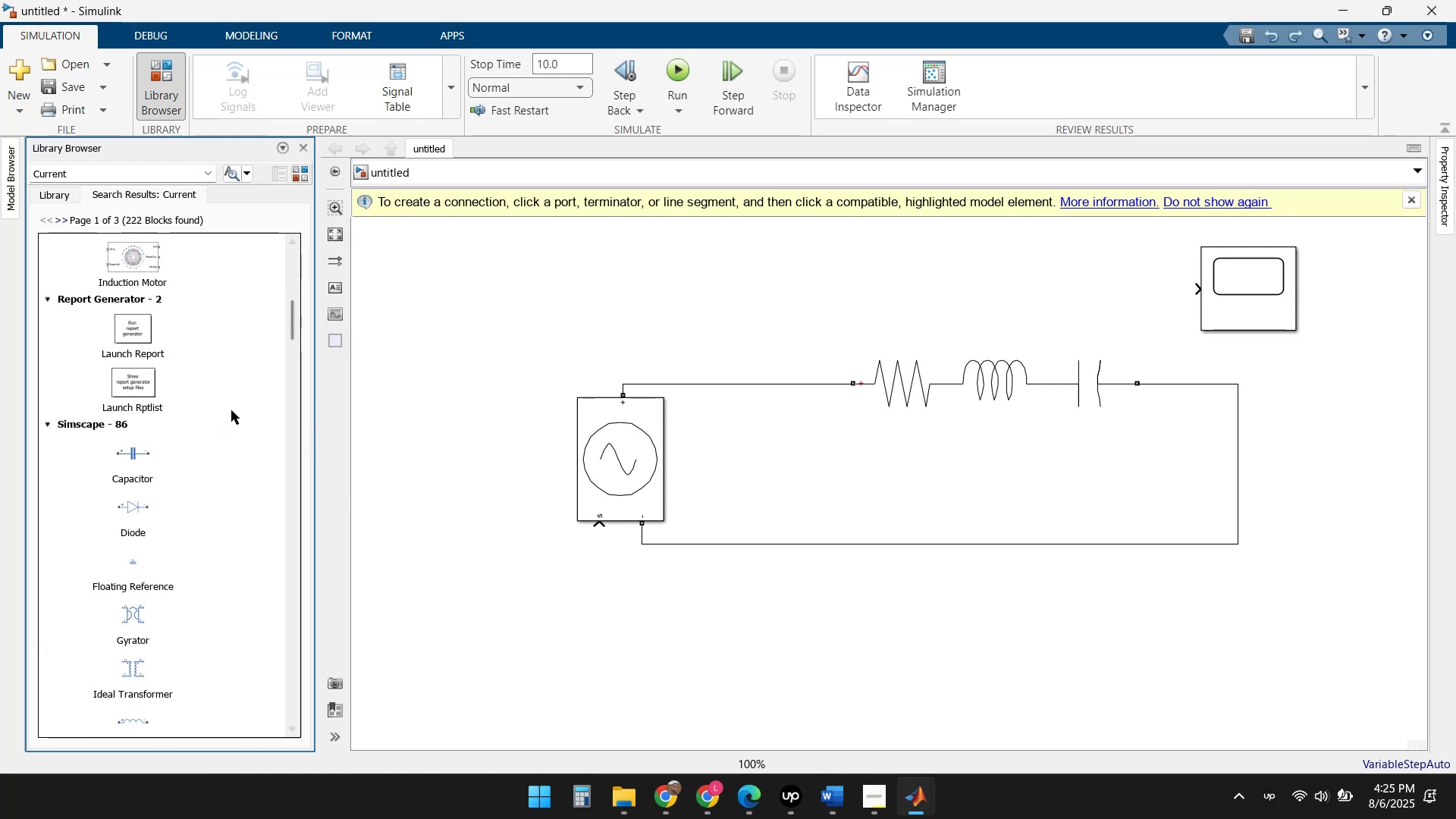 
wait(6.27)
 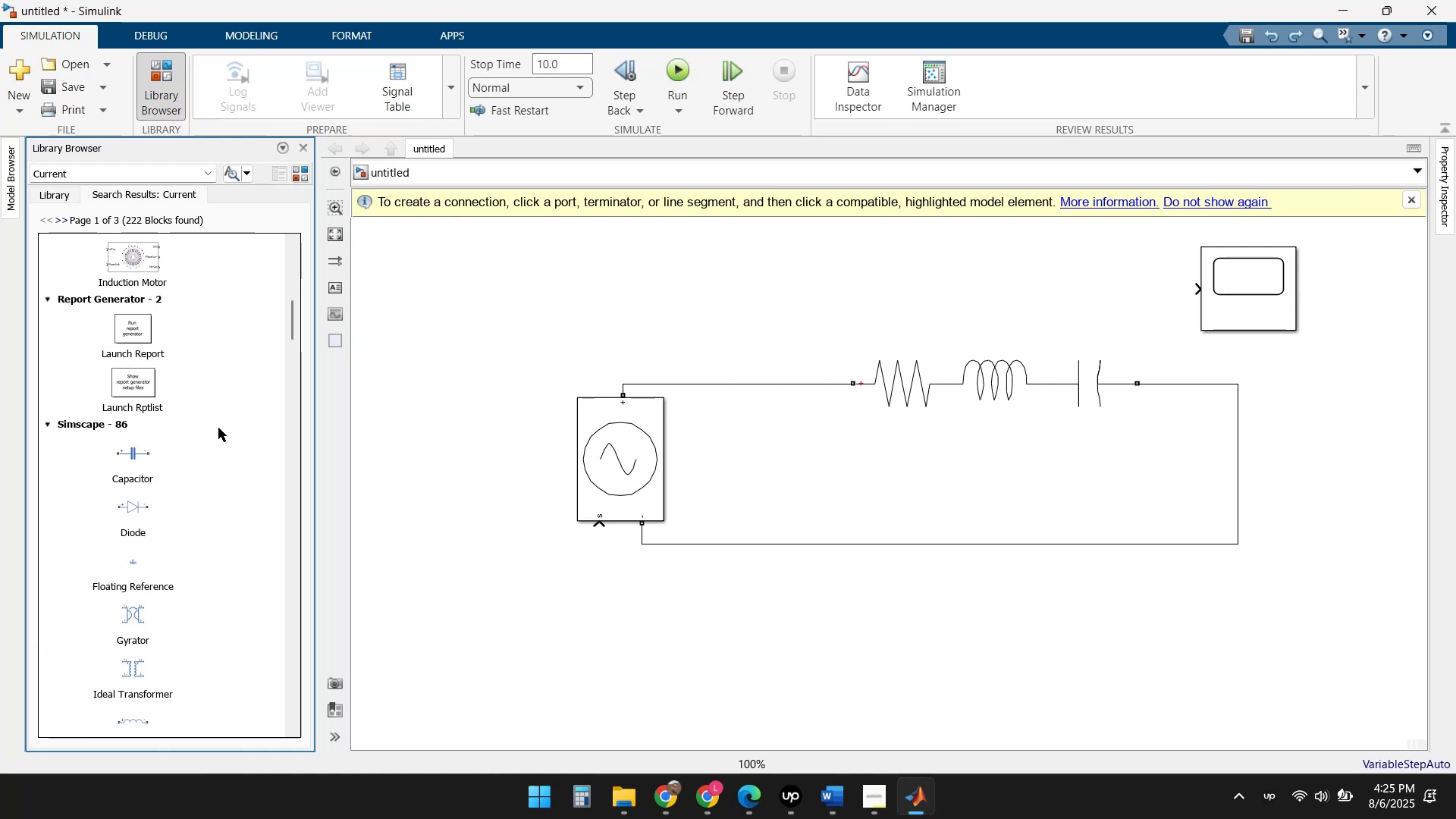 
left_click([734, 382])
 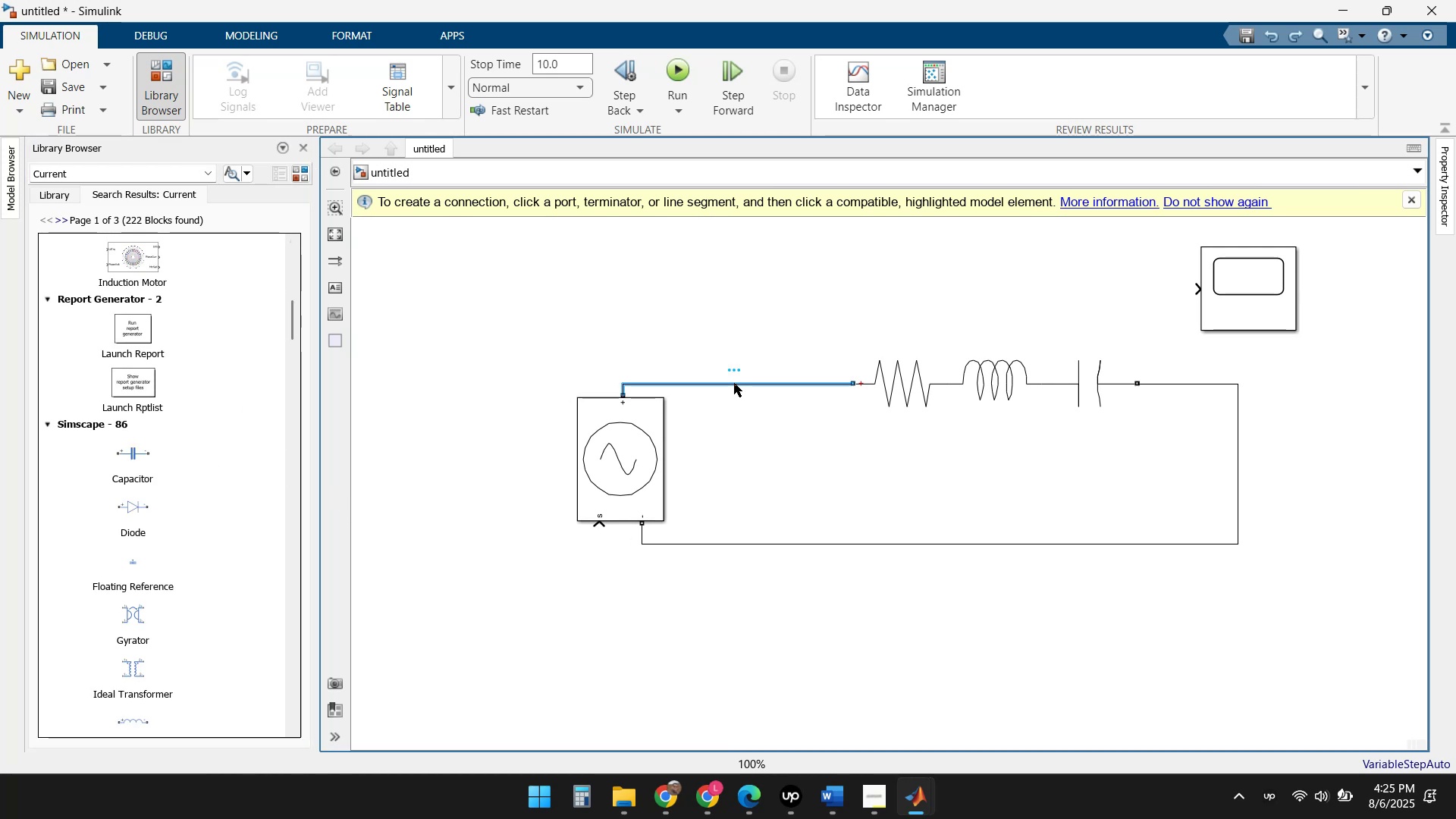 
key(Delete)
 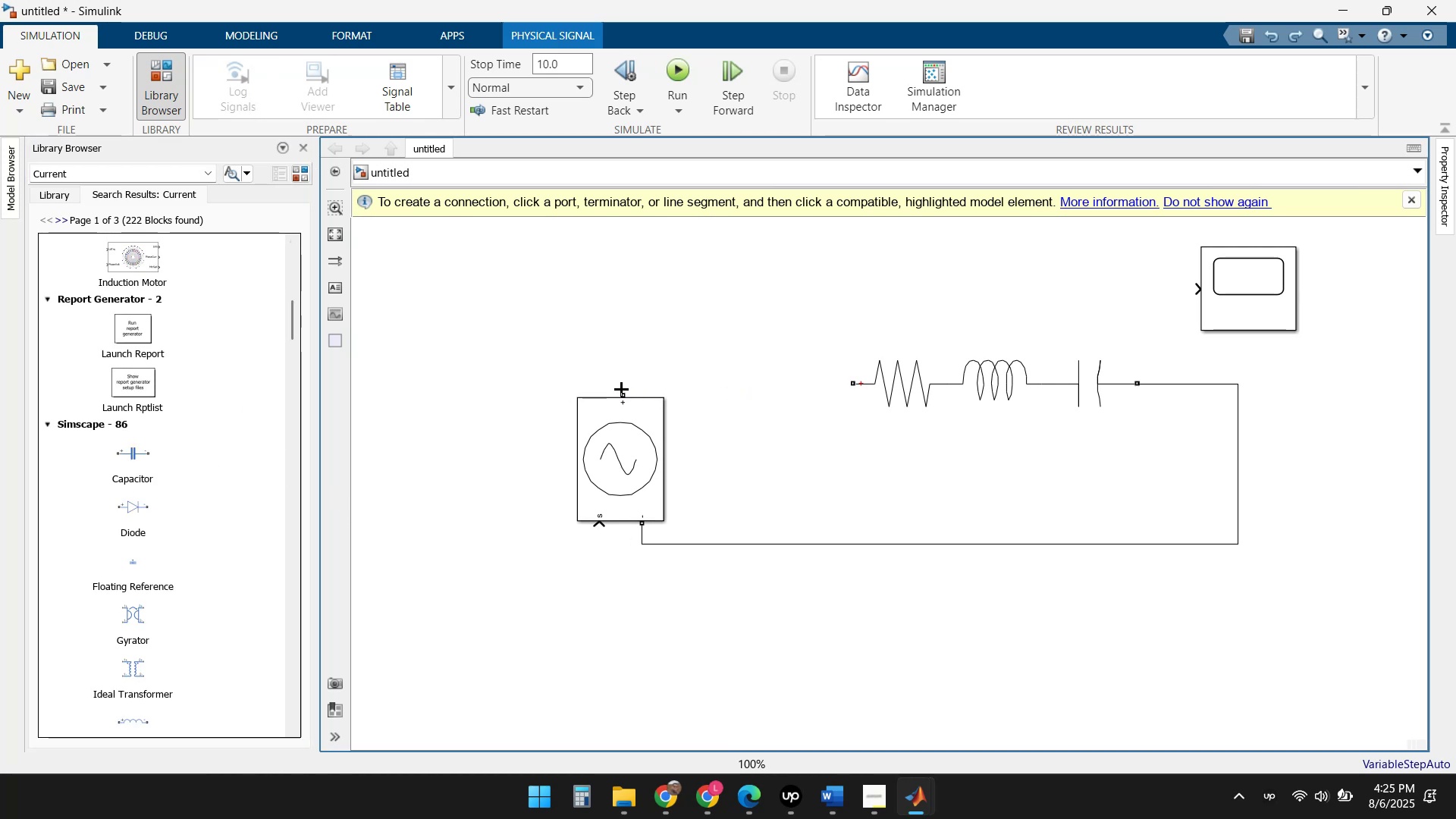 
left_click([620, 391])
 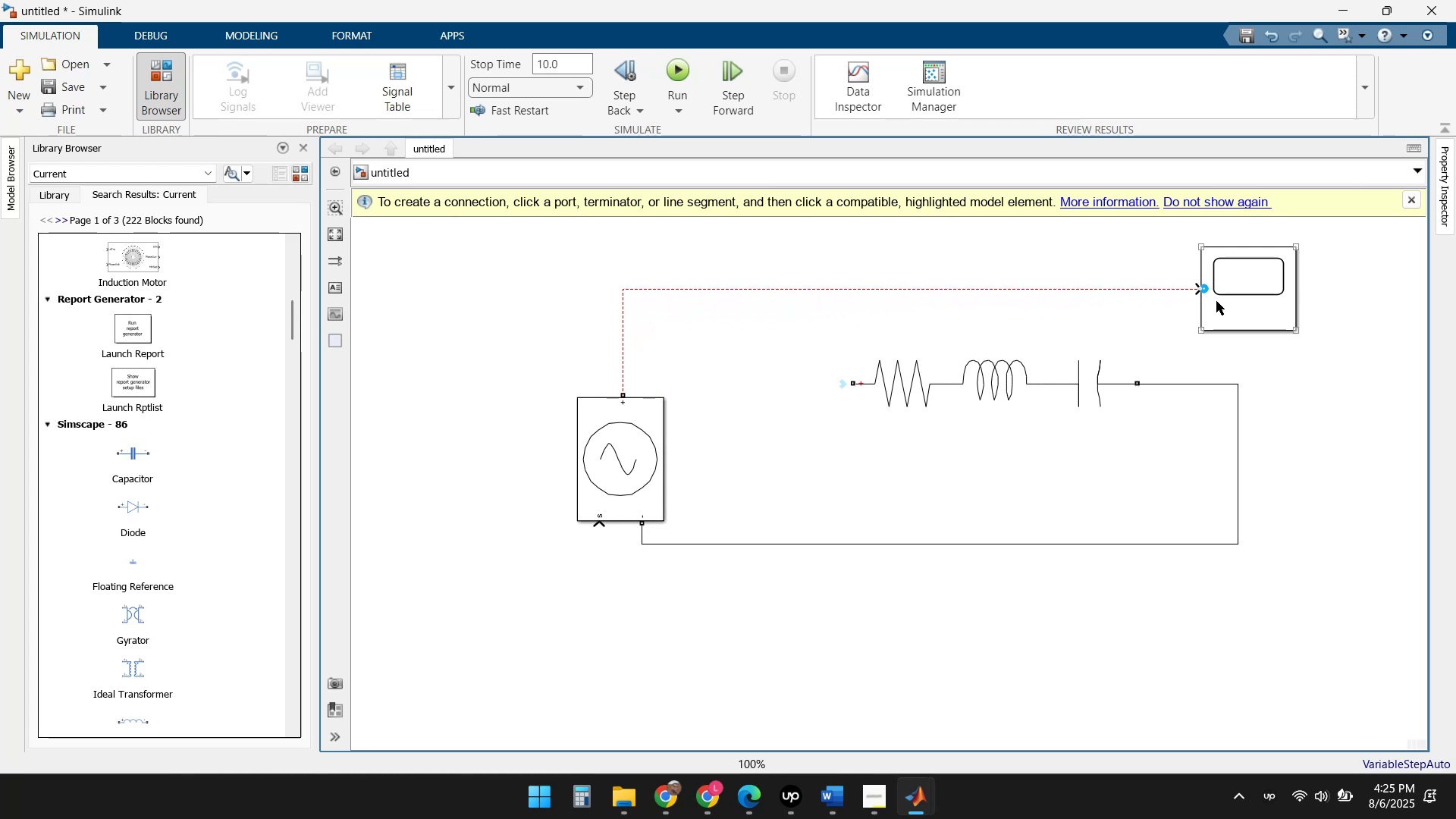 
wait(5.88)
 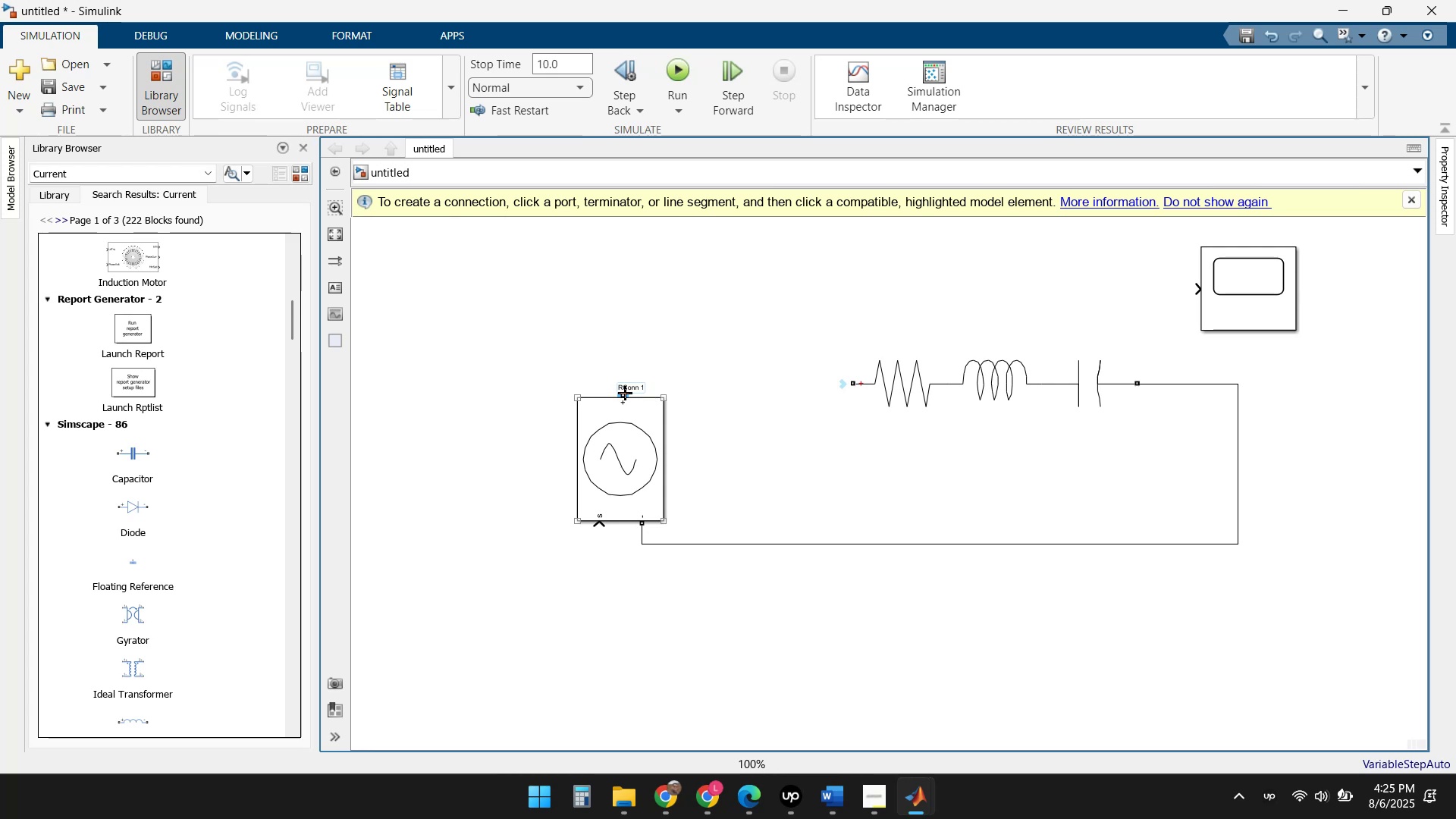 
key(Control+Z)
 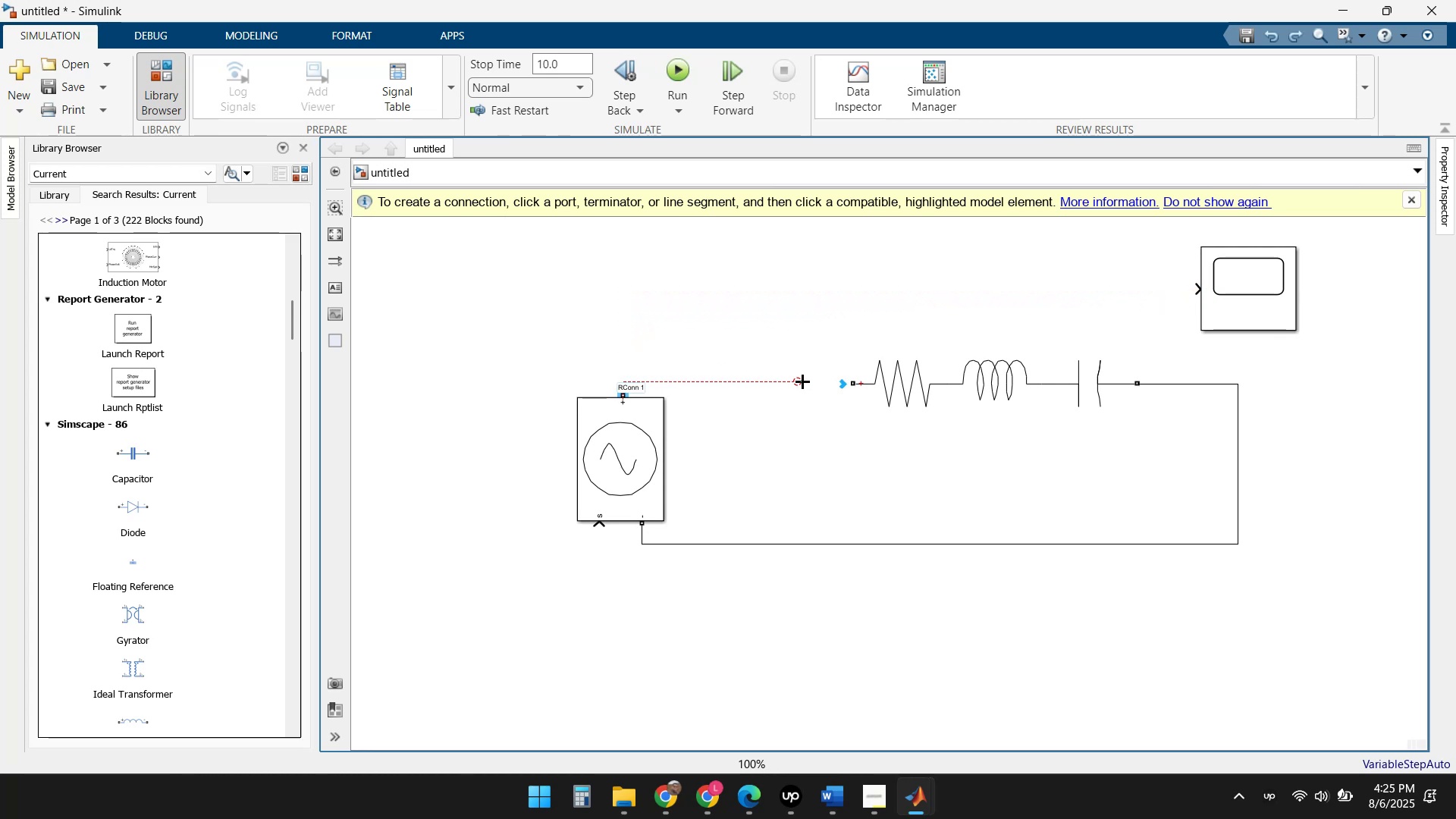 
left_click([855, 382])
 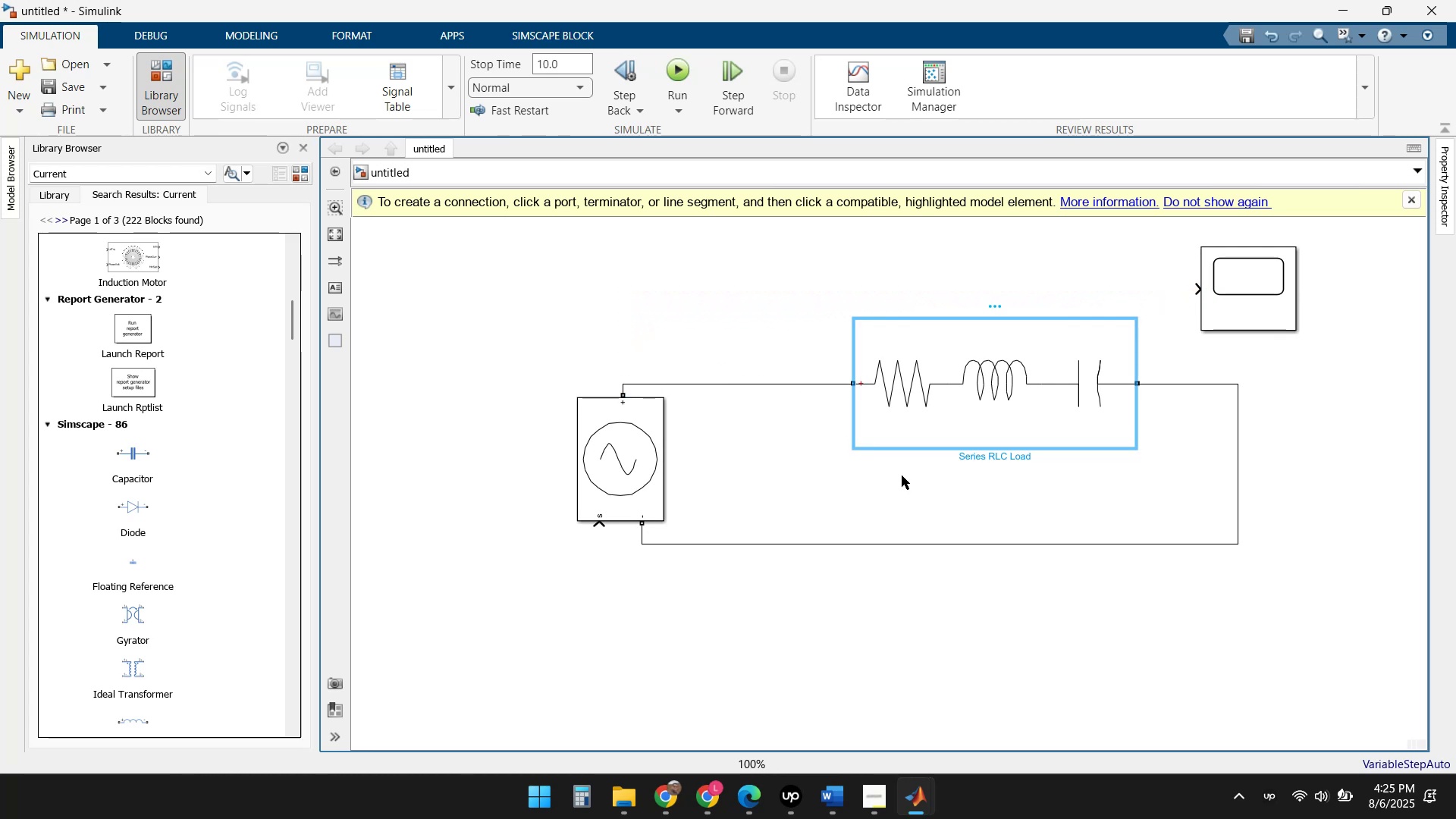 
key(Escape)
 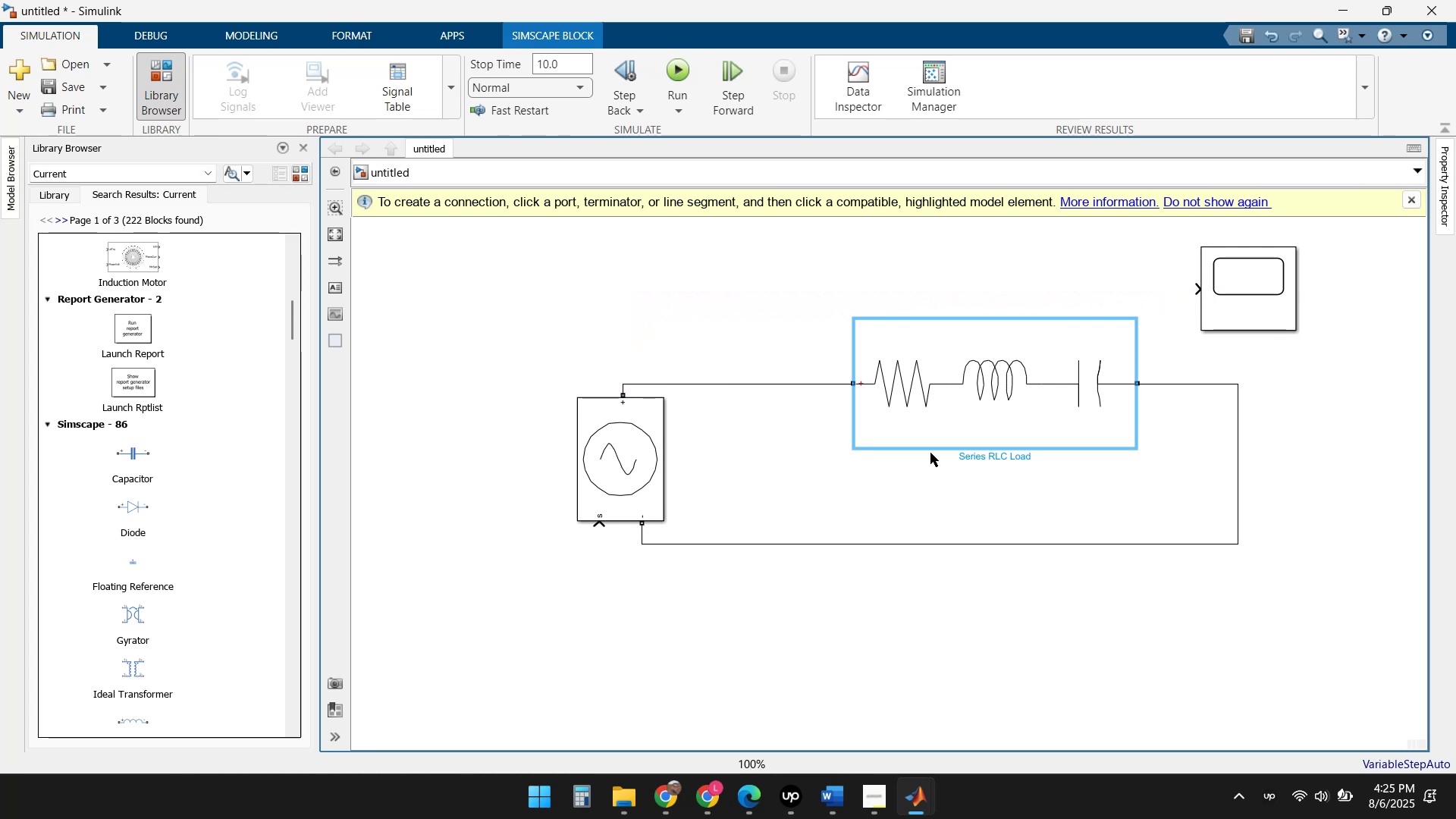 
key(Escape)
 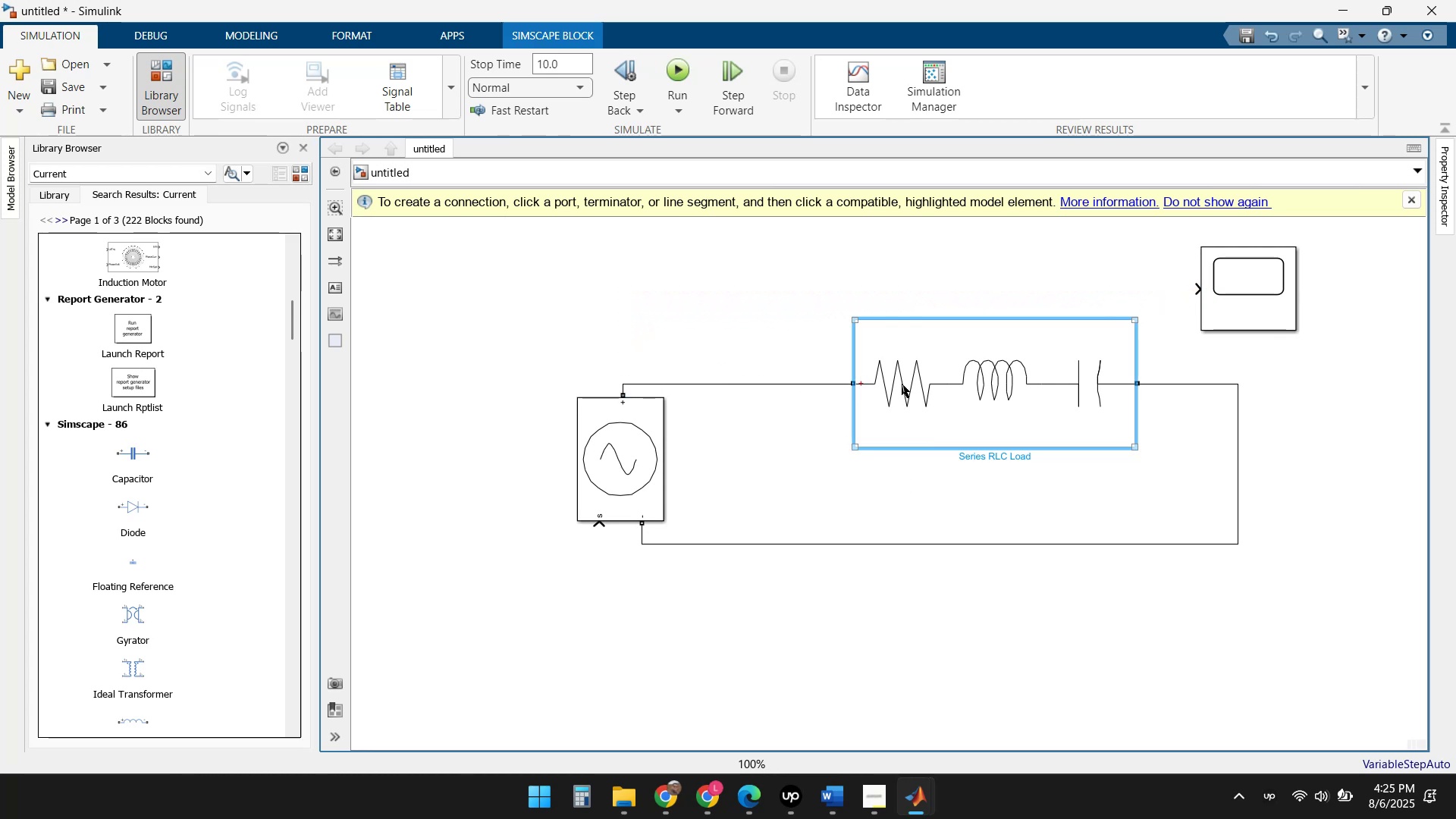 
left_click([730, 430])
 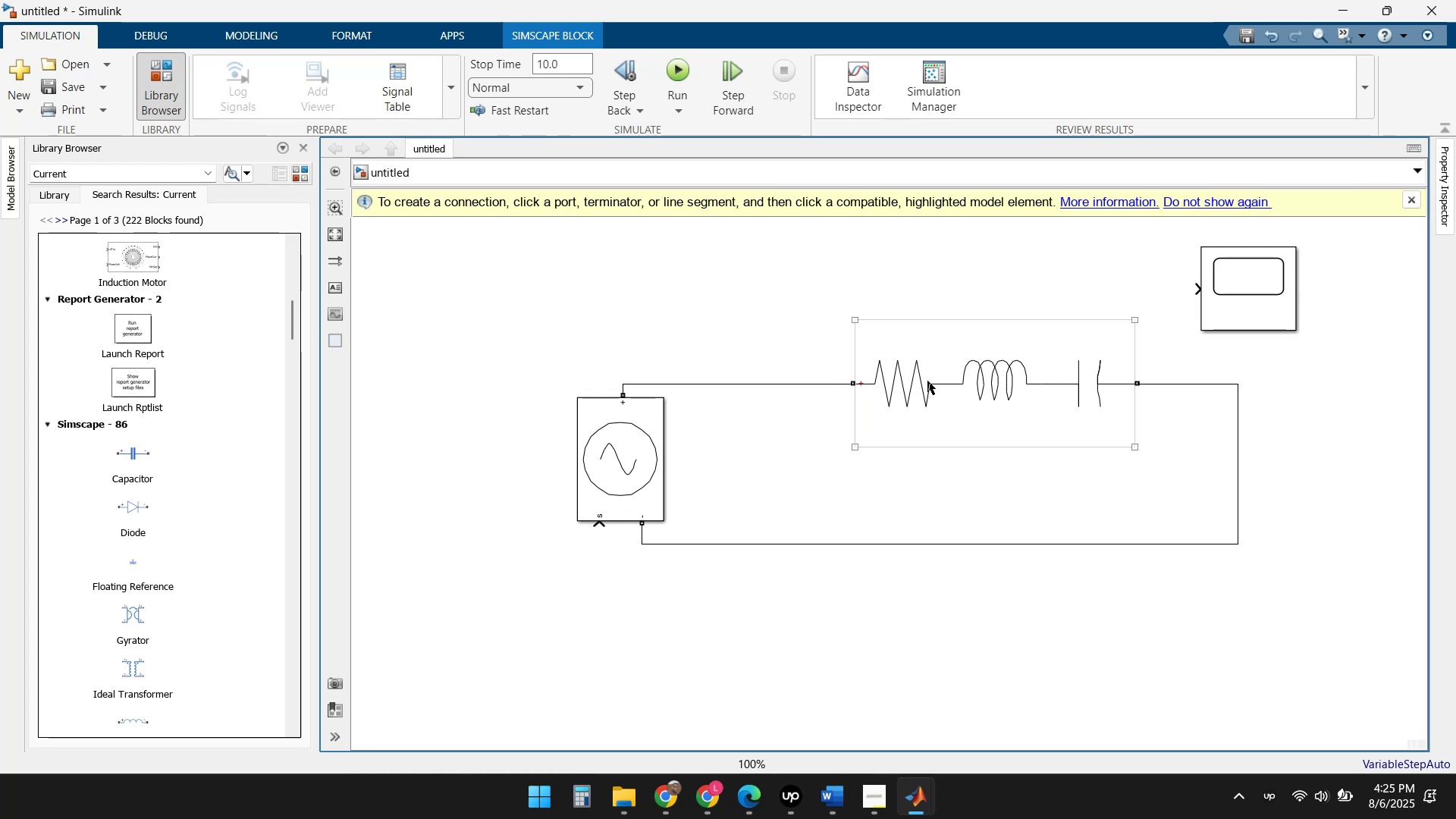 
double_click([927, 380])
 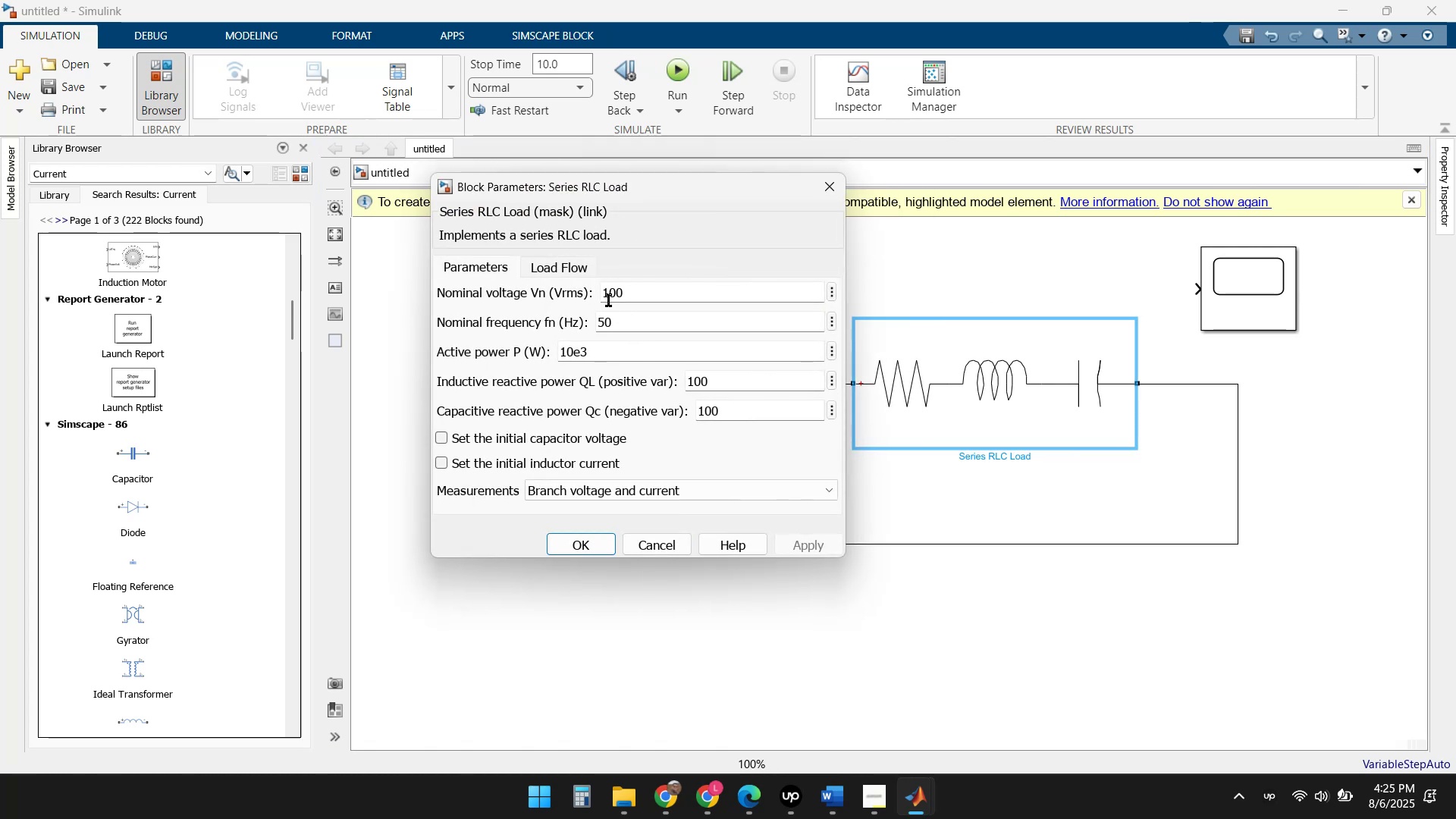 
left_click([563, 271])
 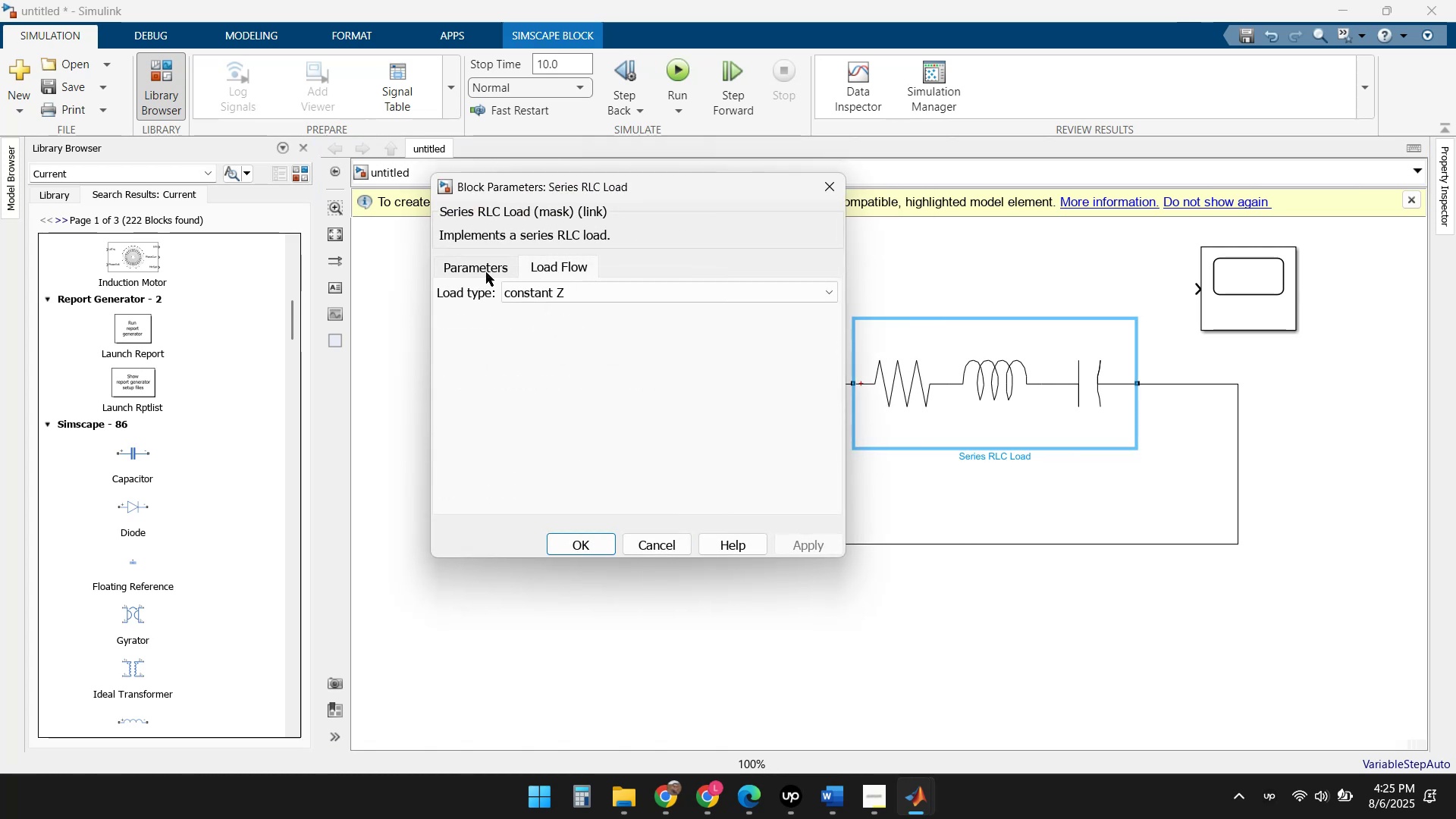 
left_click([473, 267])
 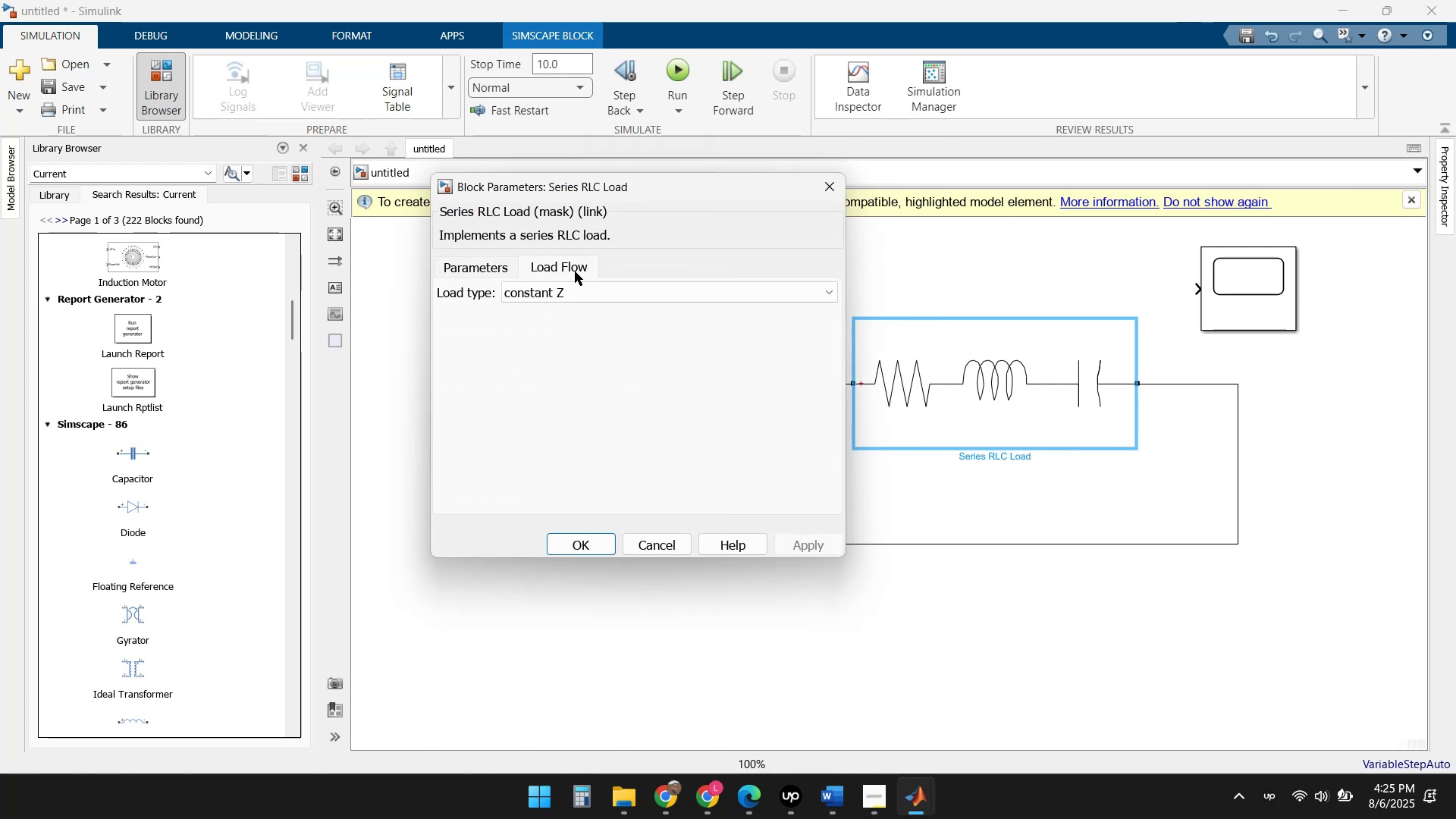 
double_click([570, 301])
 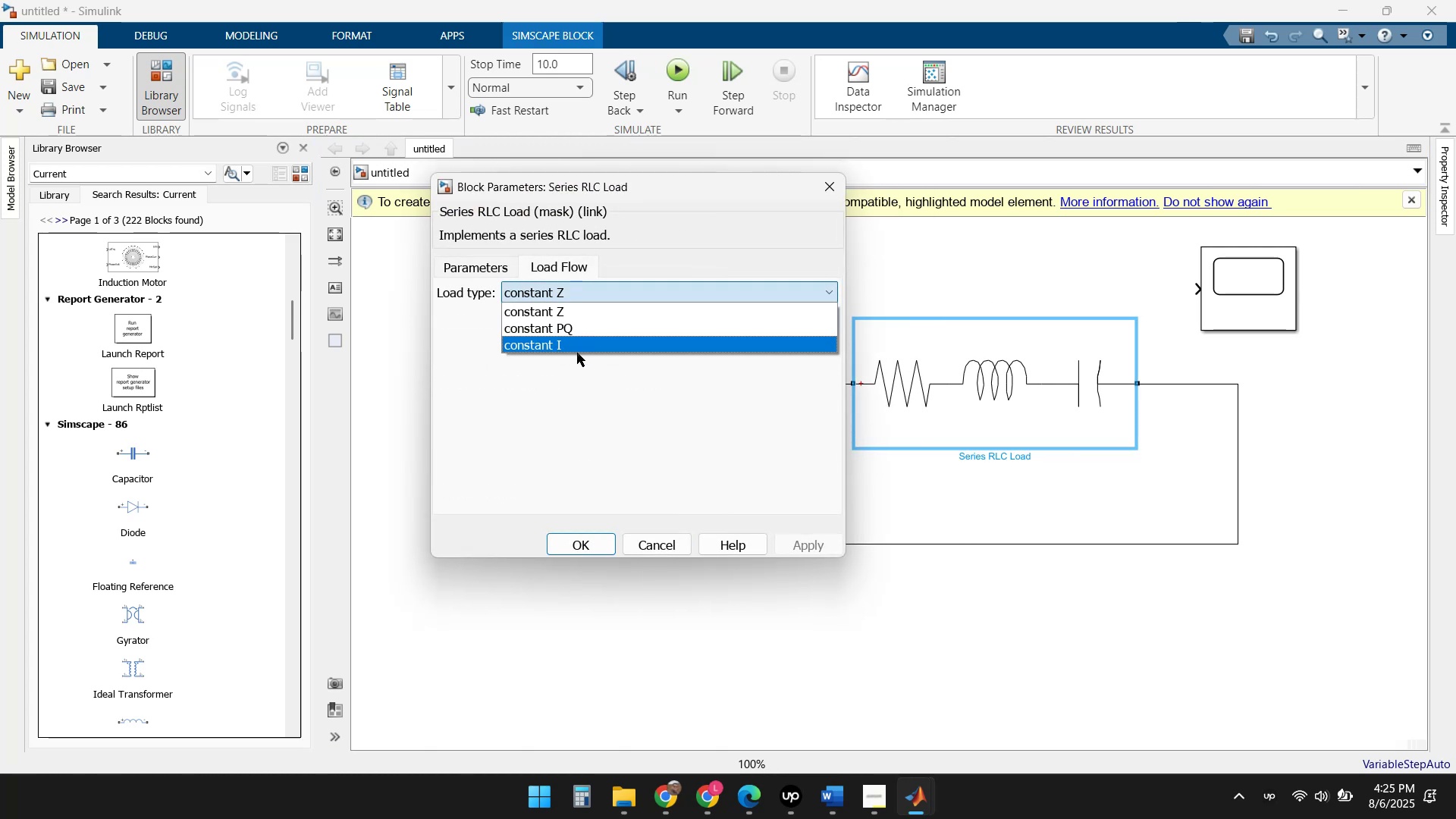 
left_click([576, 372])
 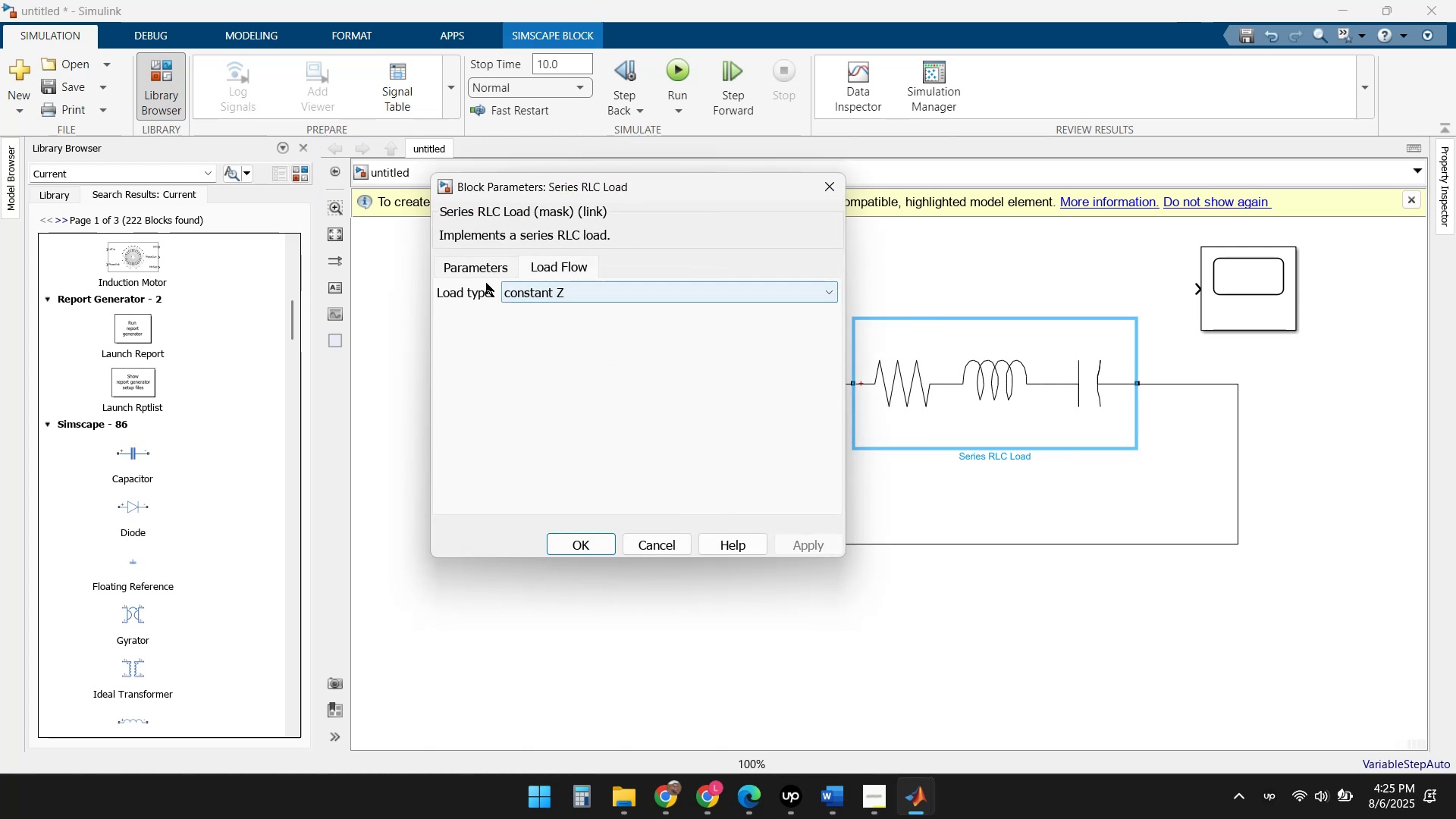 
left_click([469, 268])
 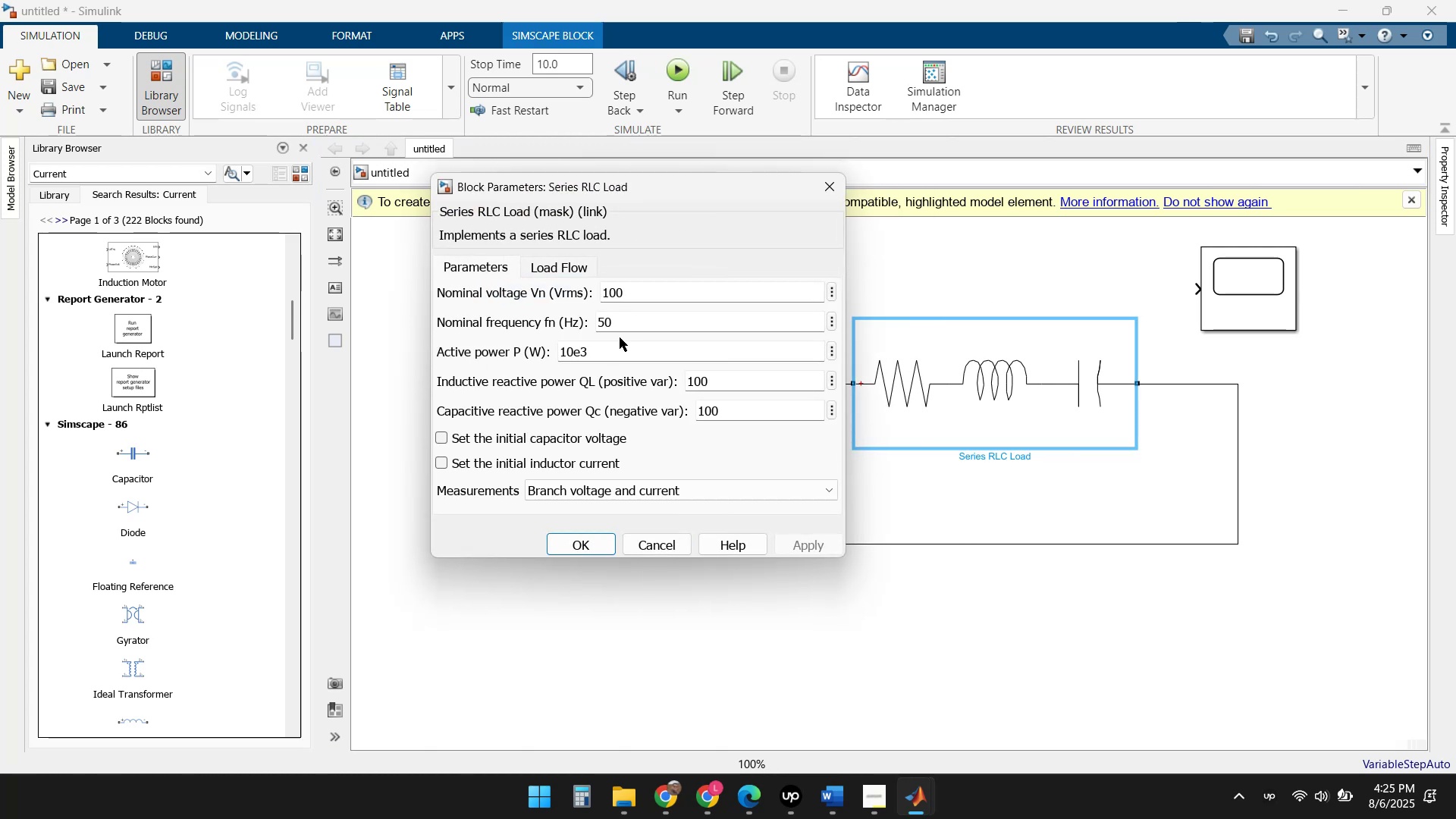 
left_click([605, 322])
 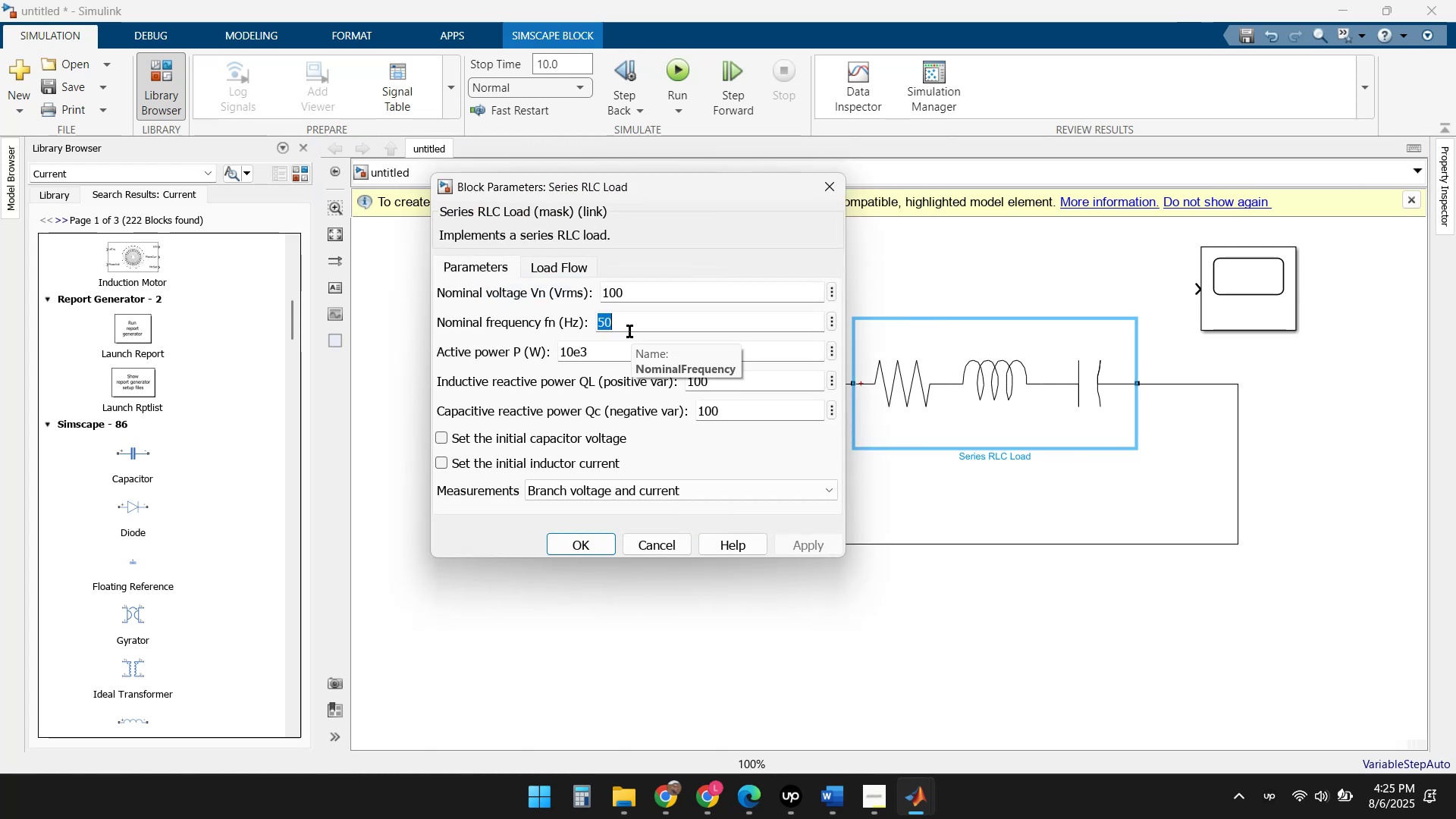 
key(ArrowLeft)
 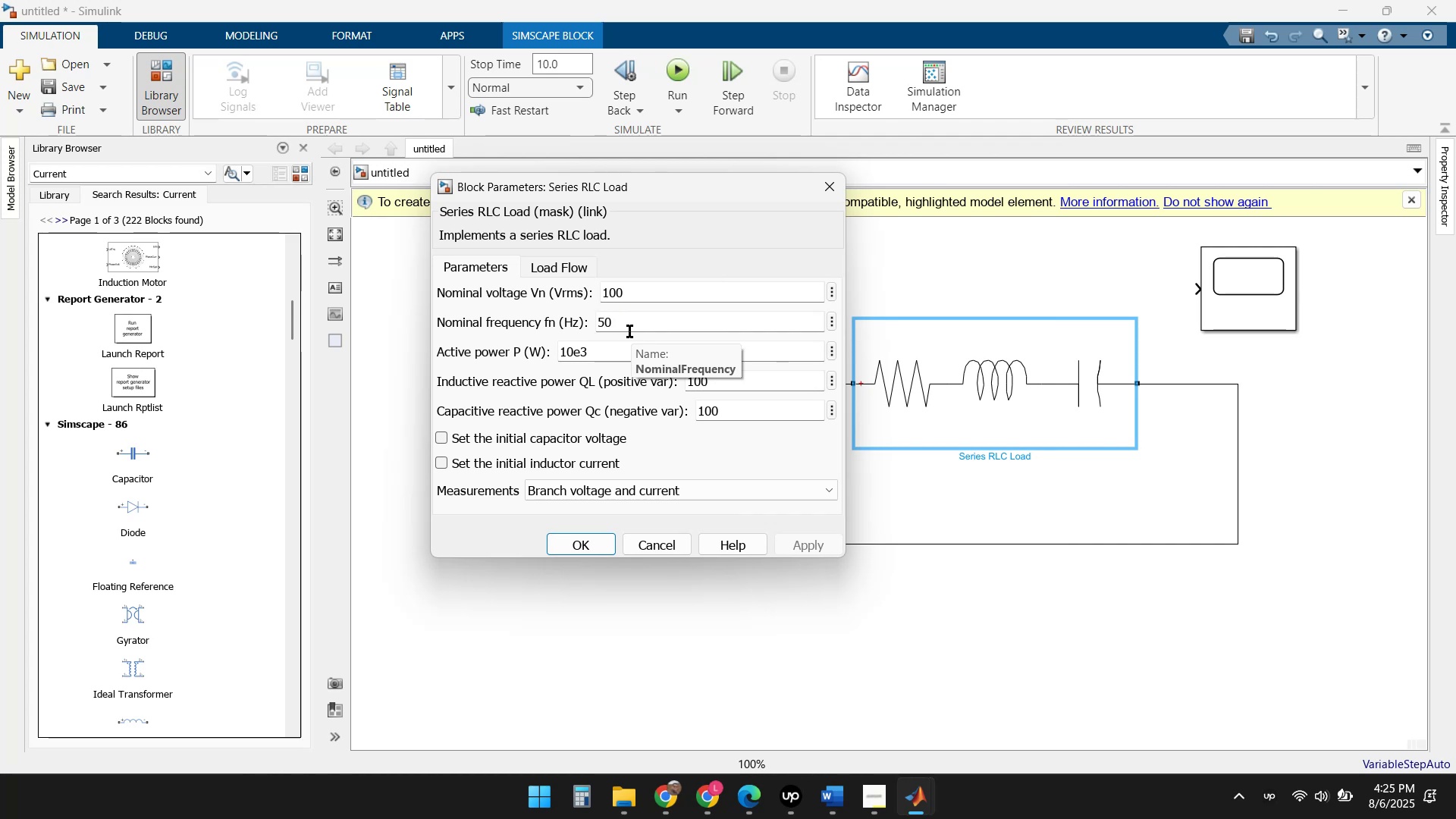 
key(Backspace)
type([Delete]1000)
 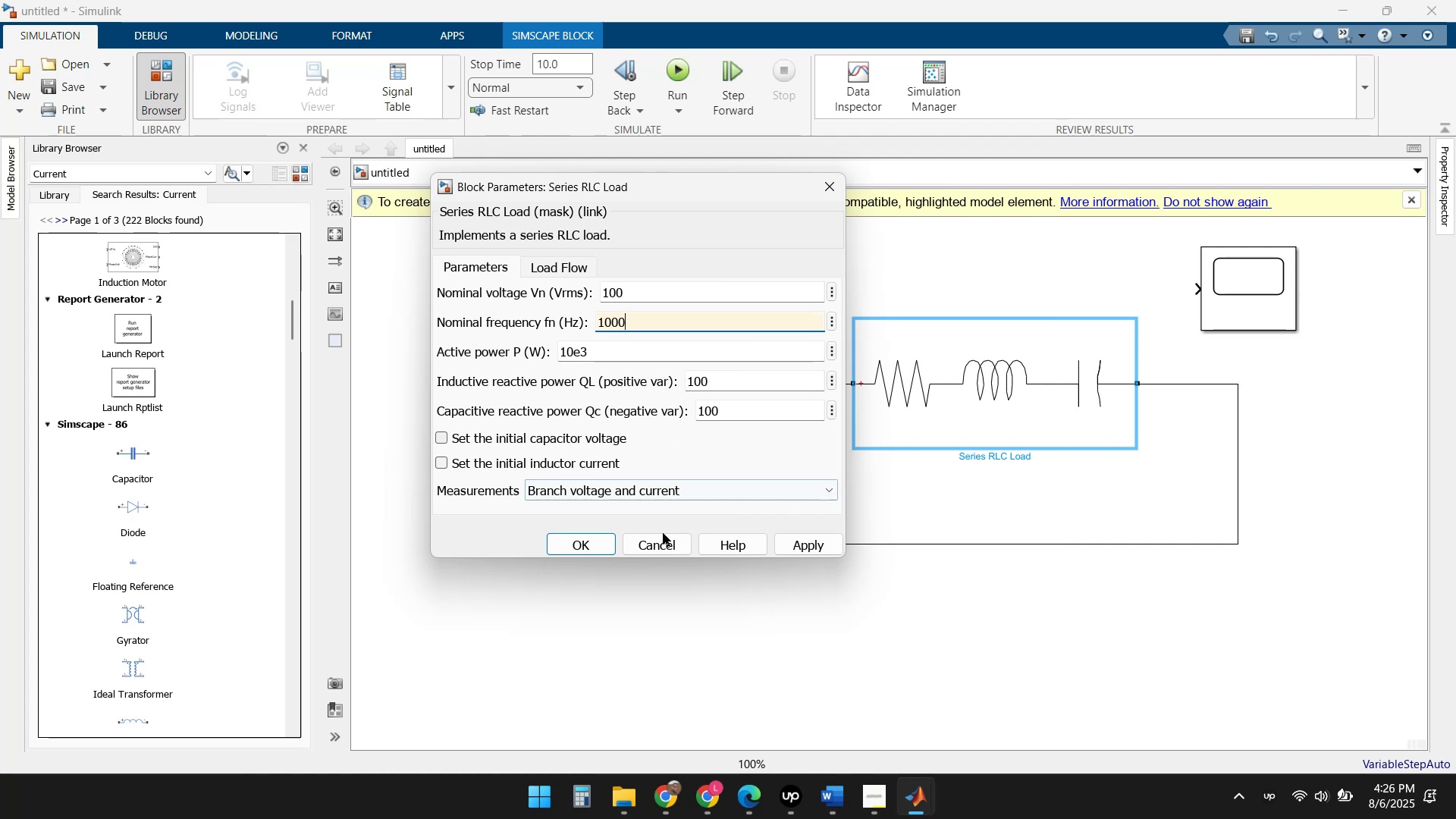 
left_click([804, 548])
 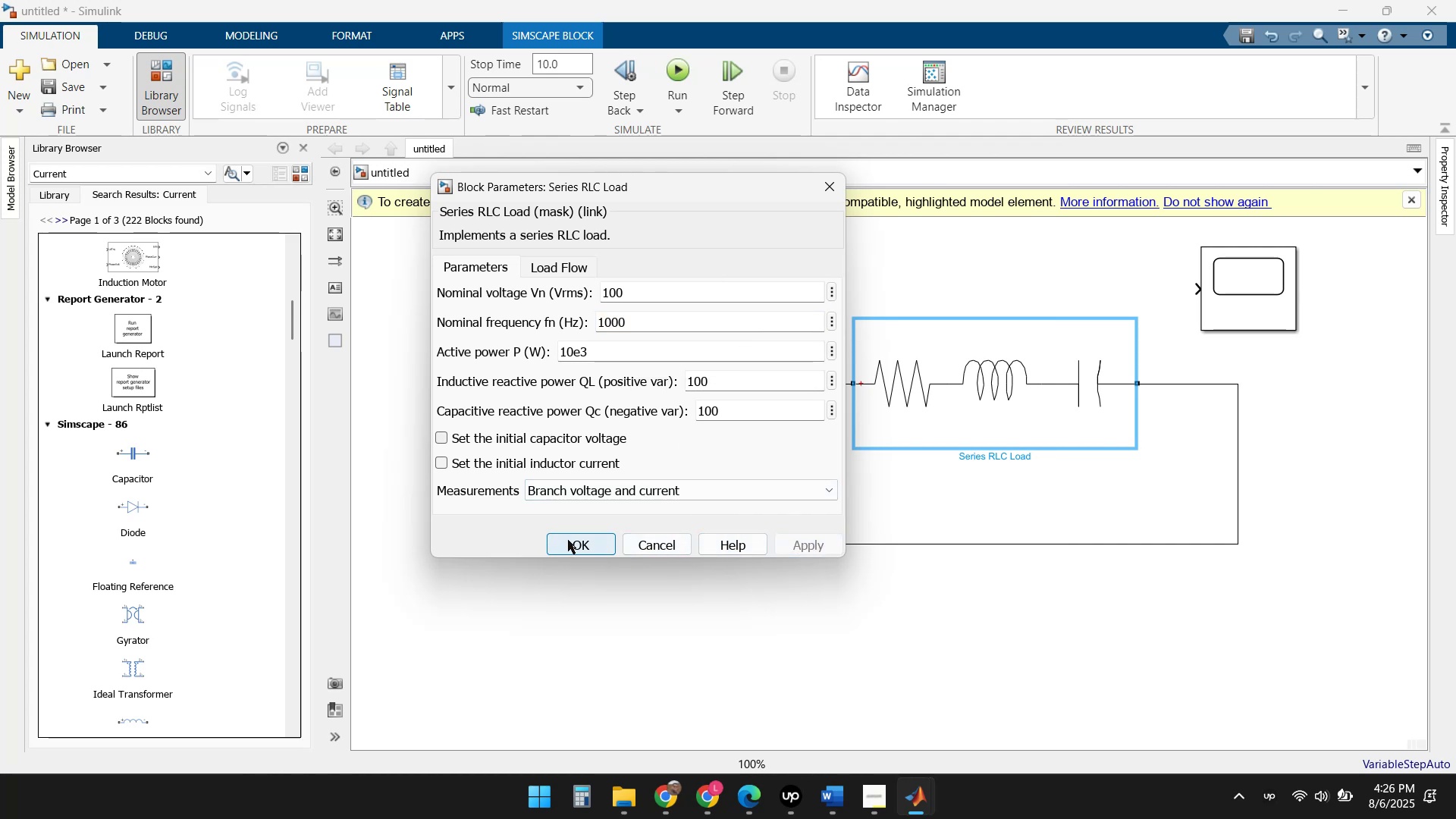 
left_click([579, 540])
 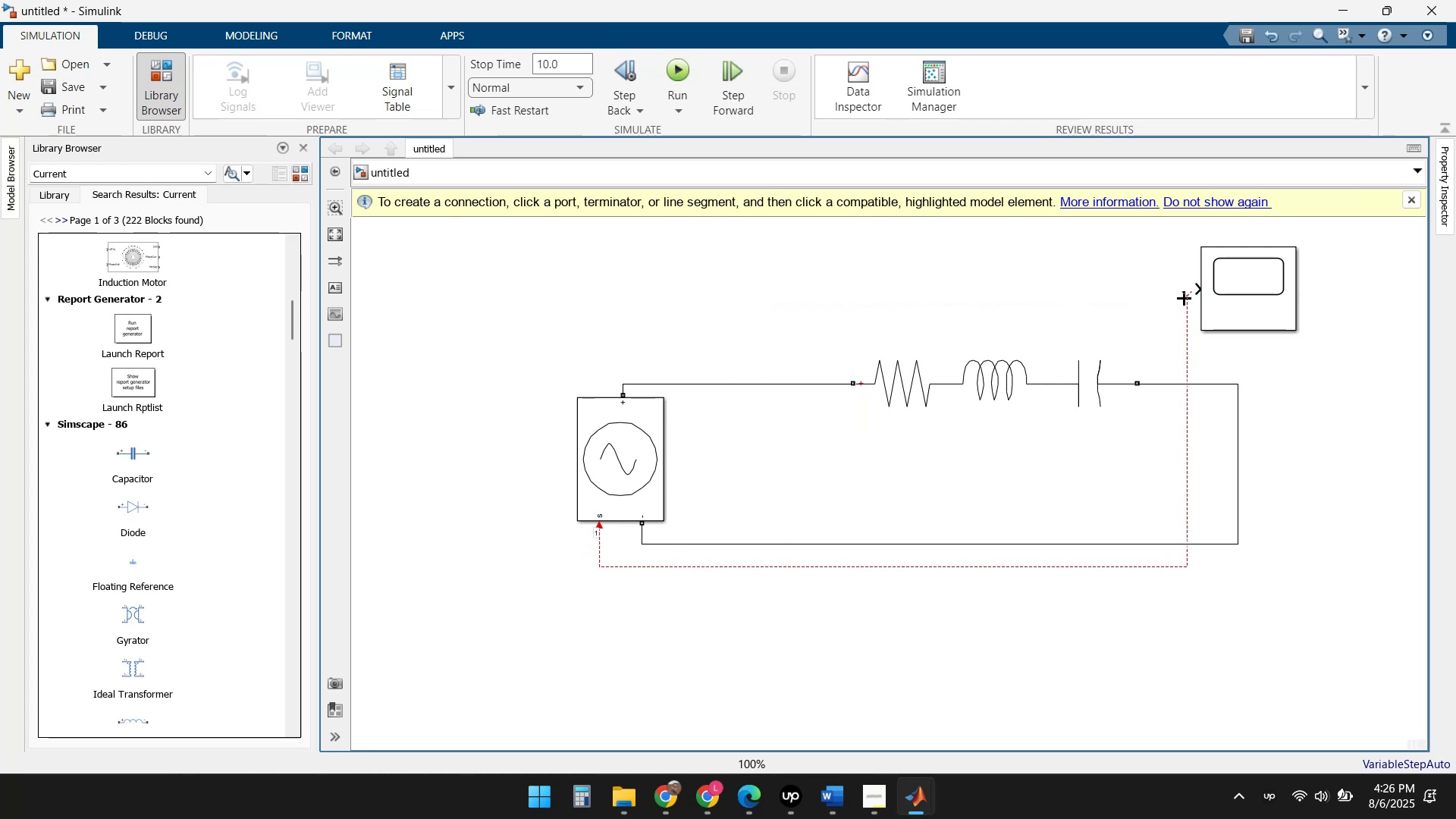 
wait(7.77)
 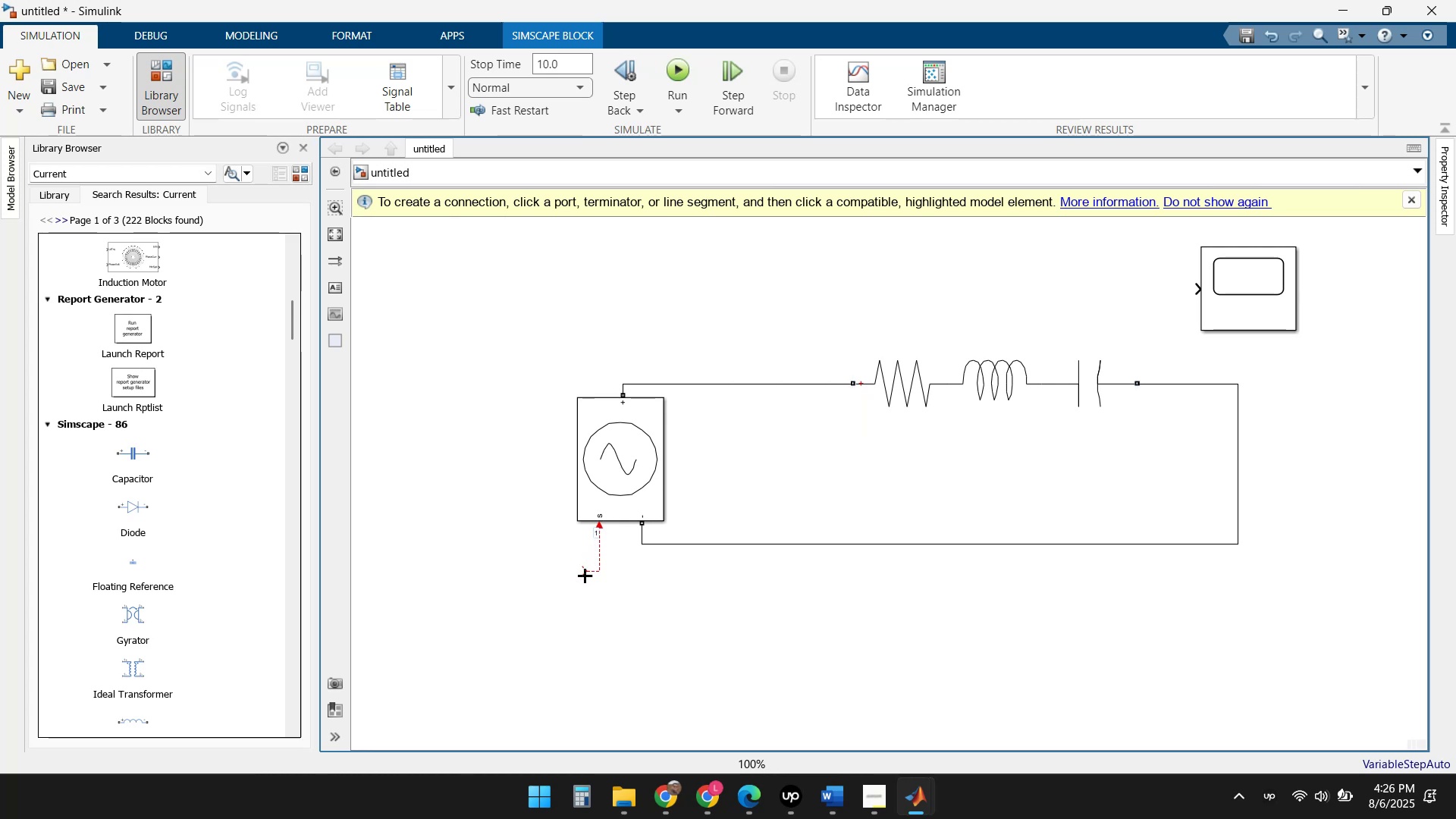 
key(Escape)
 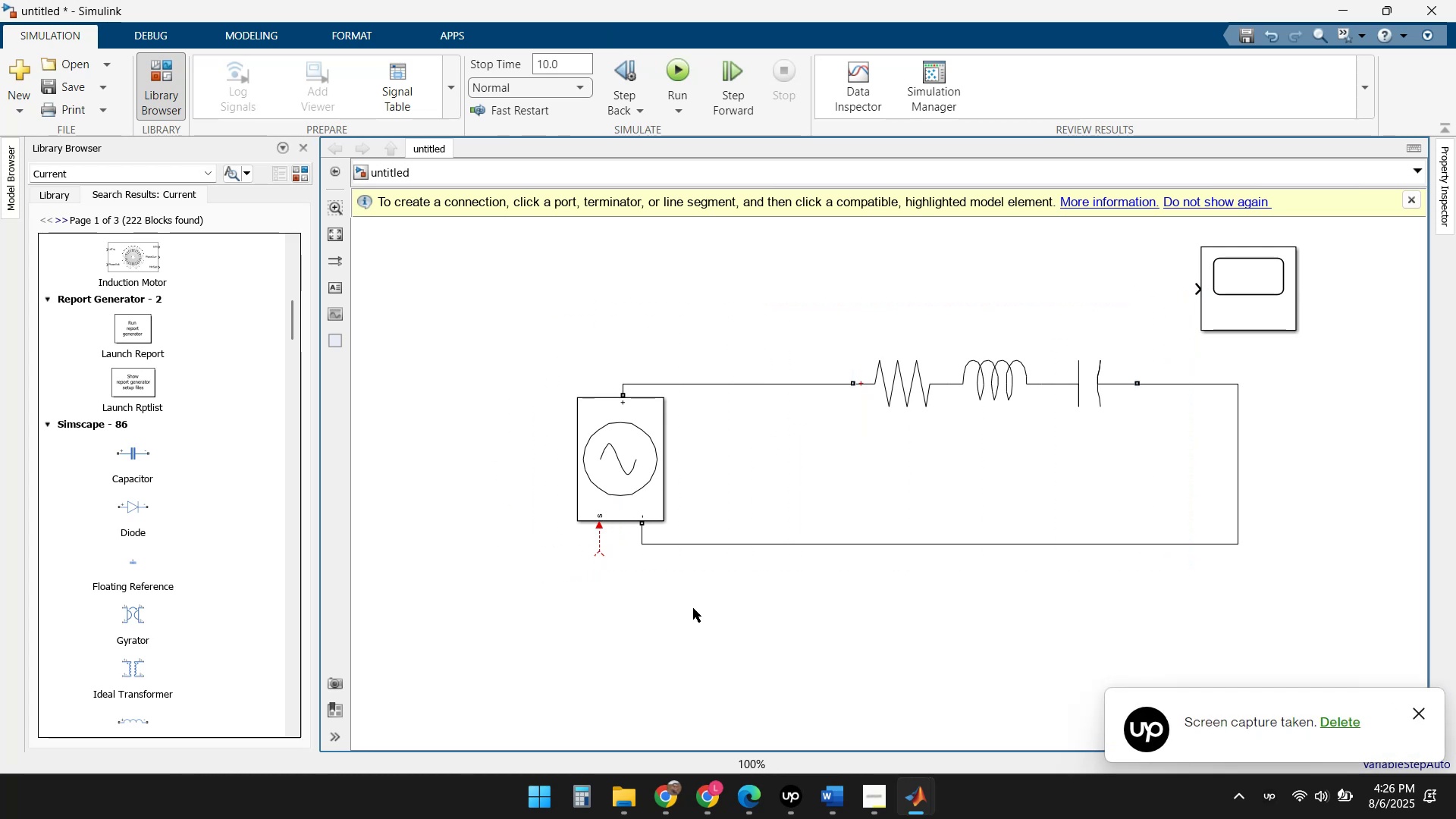 
key(Control+Z)
 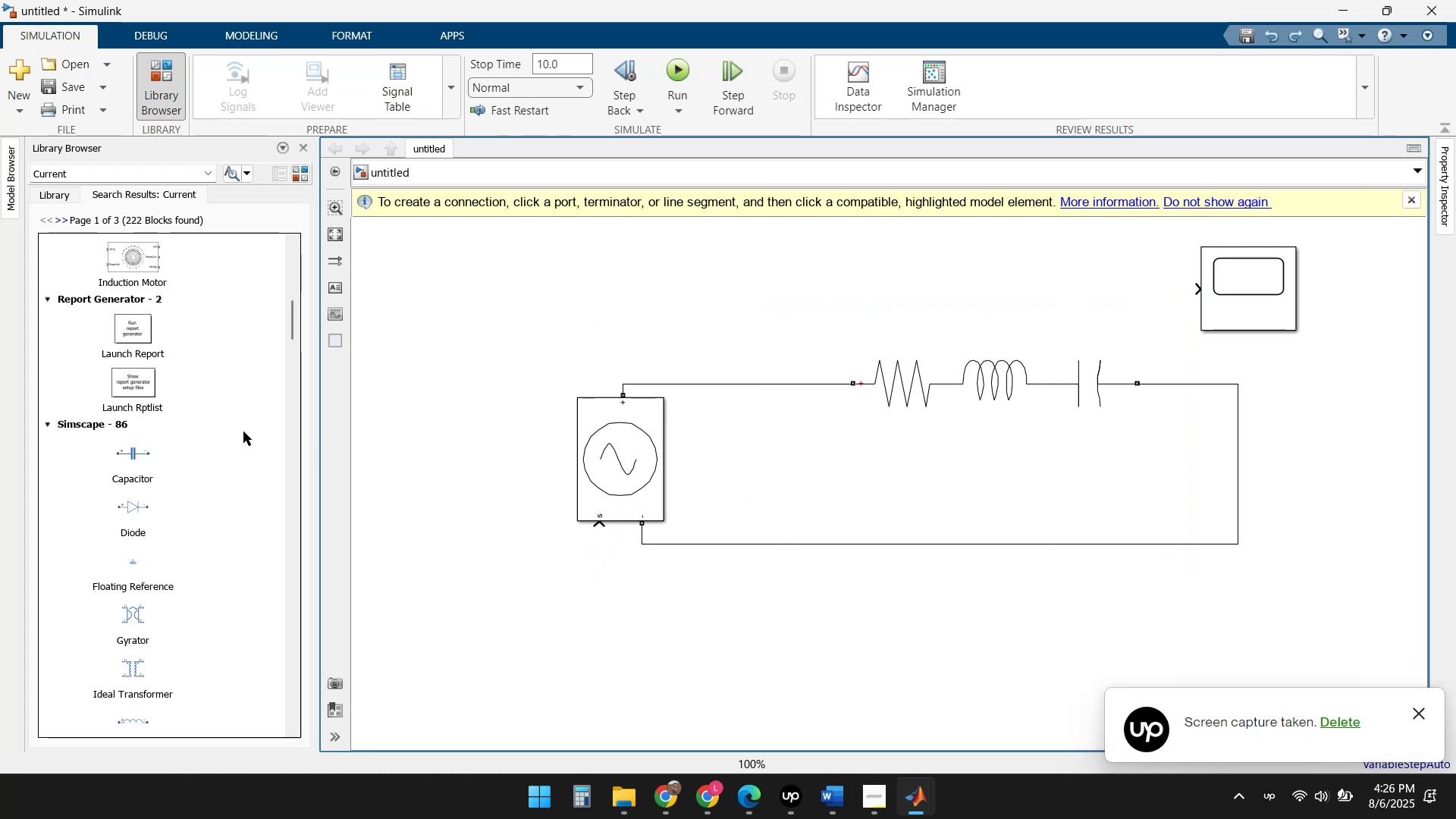 
scroll: coordinate [171, 410], scroll_direction: down, amount: 1.0
 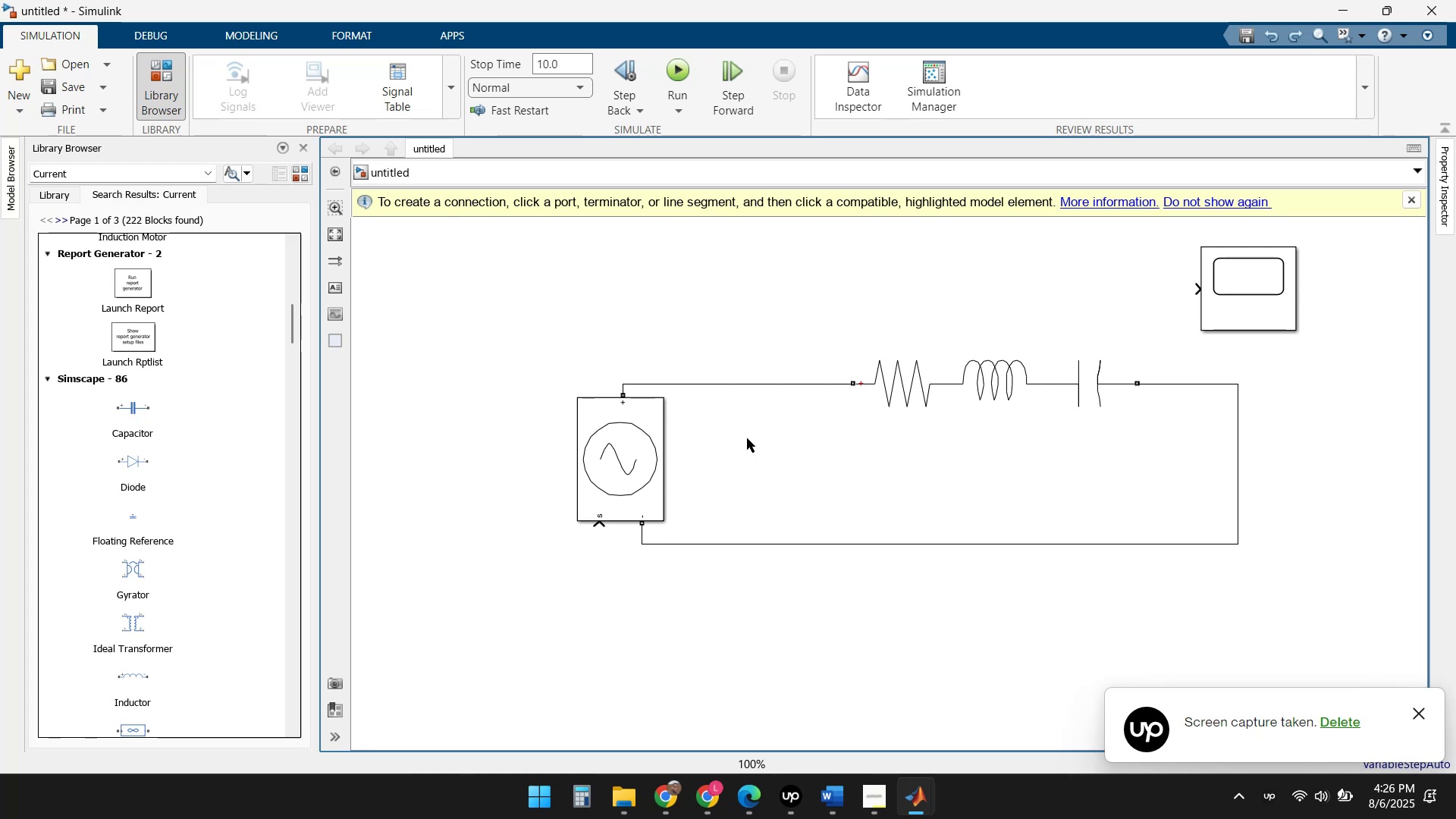 
left_click([923, 392])
 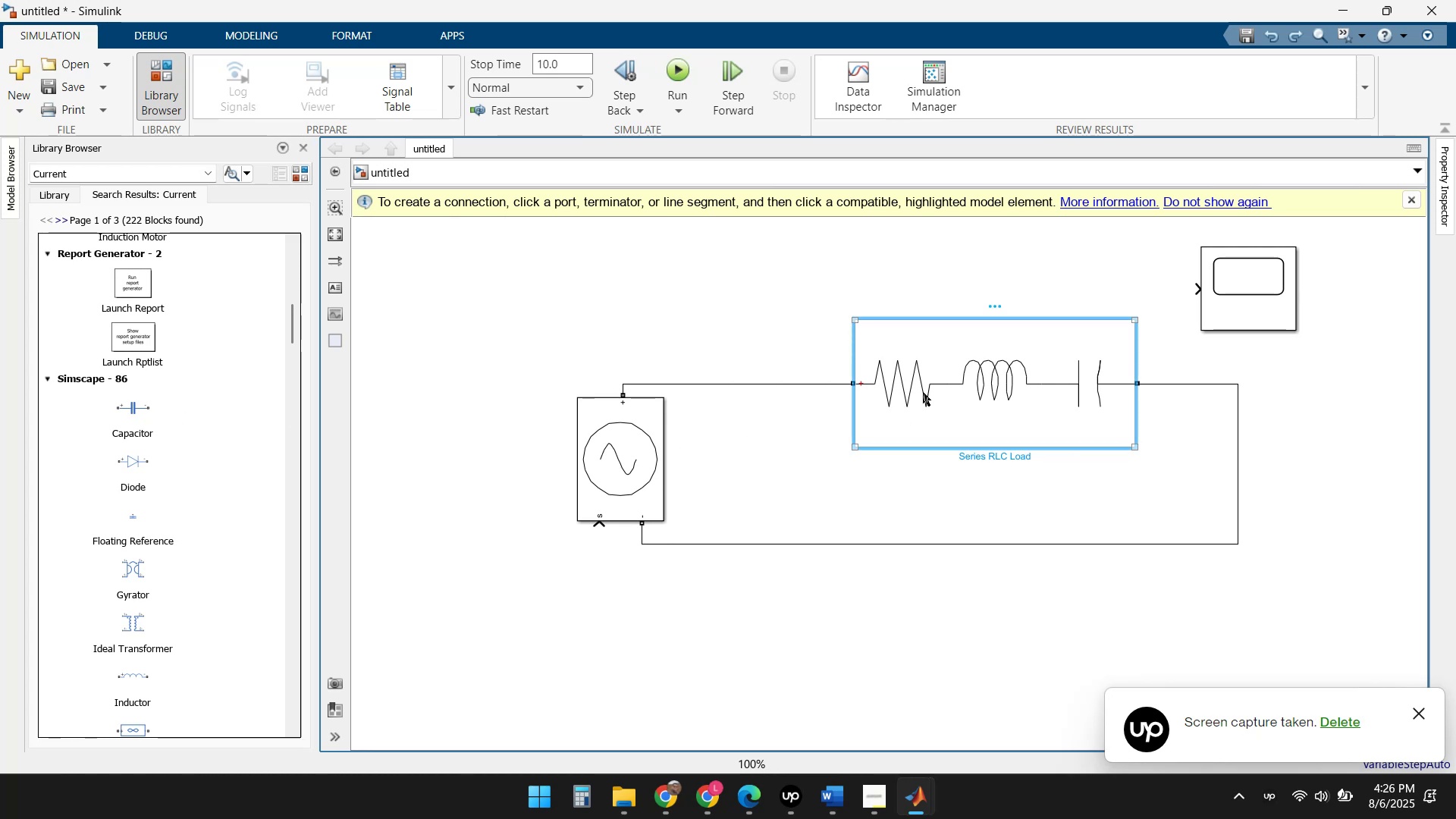 
key(Delete)
 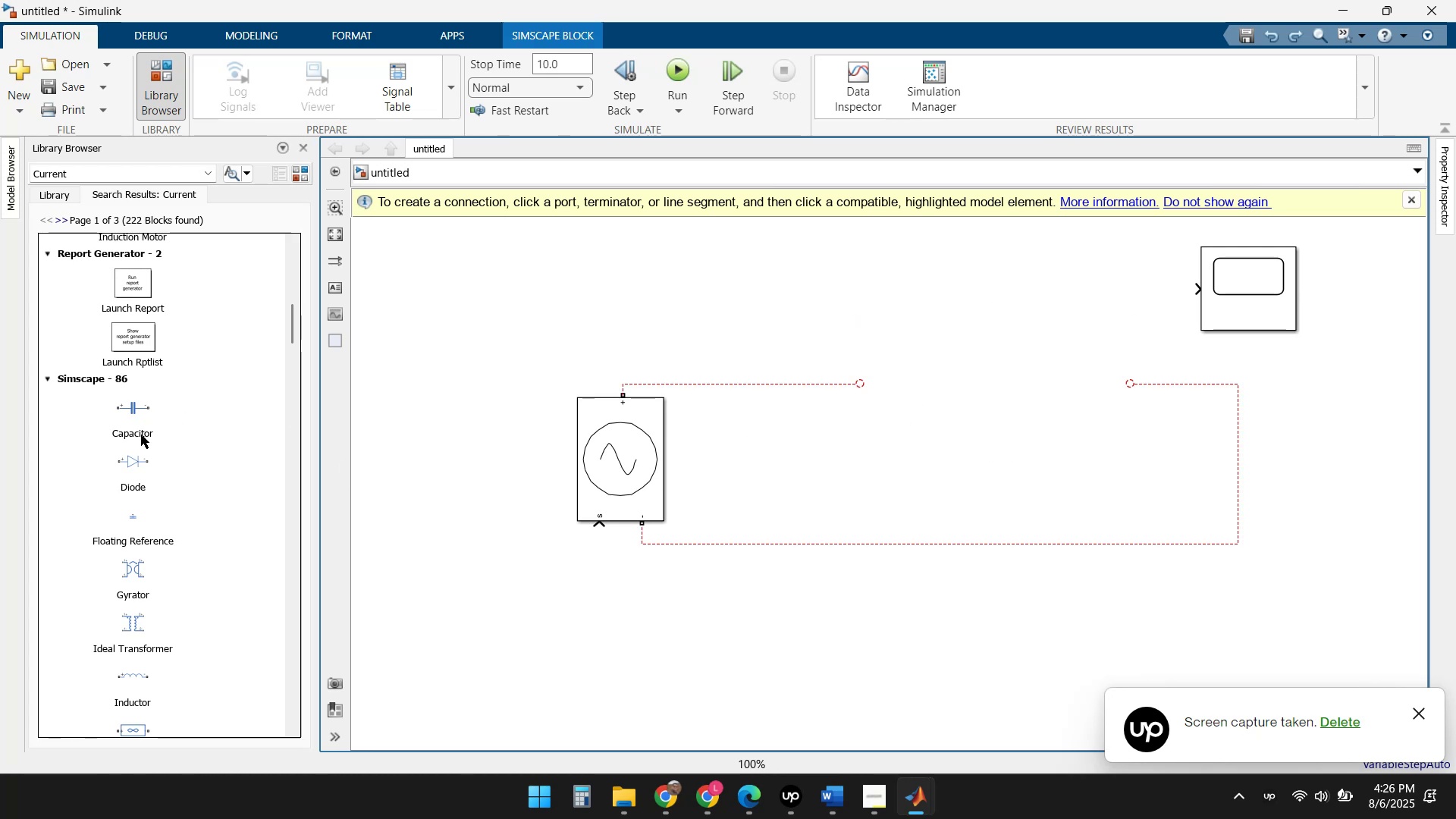 
left_click([133, 409])
 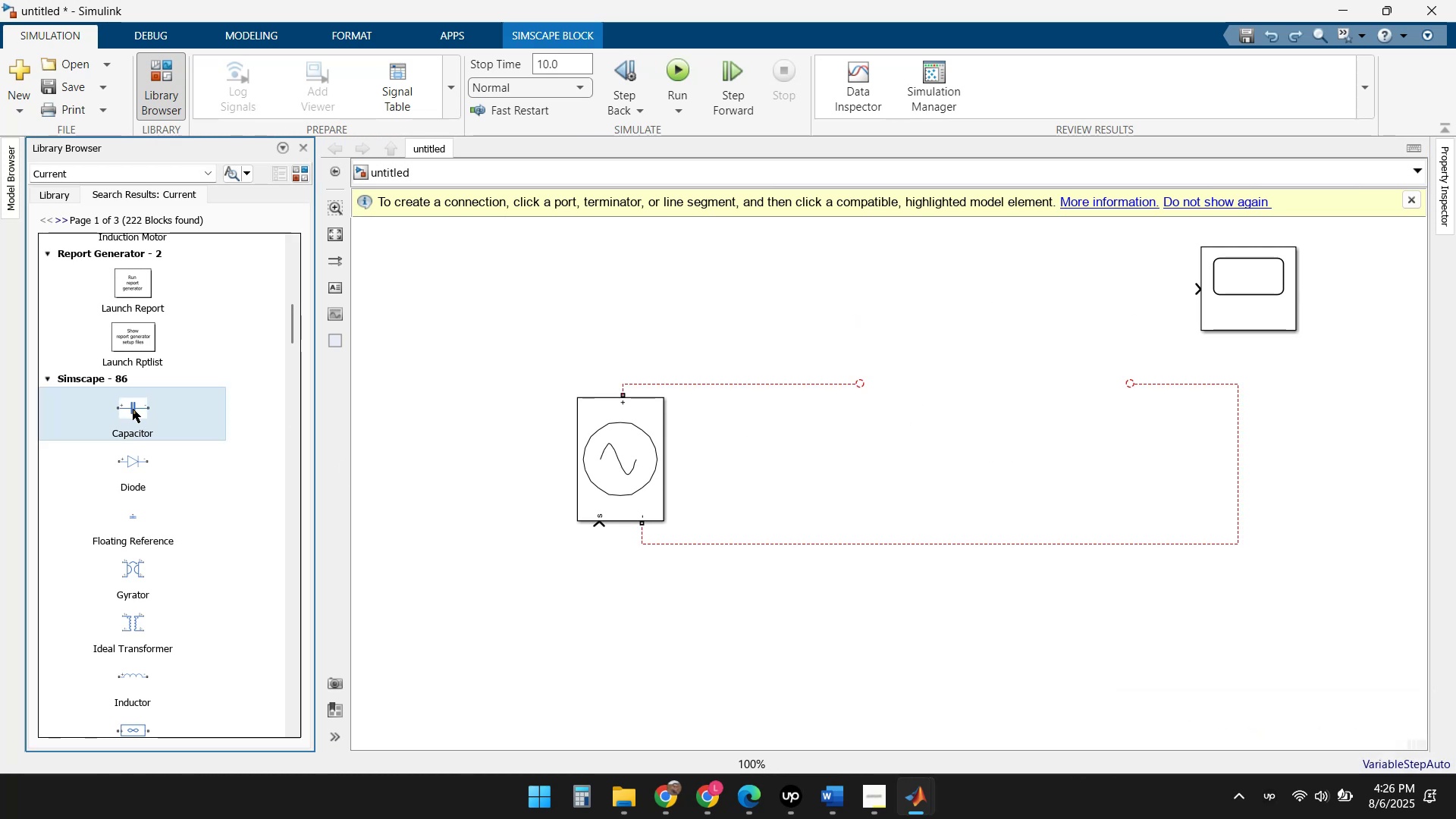 
right_click([133, 409])
 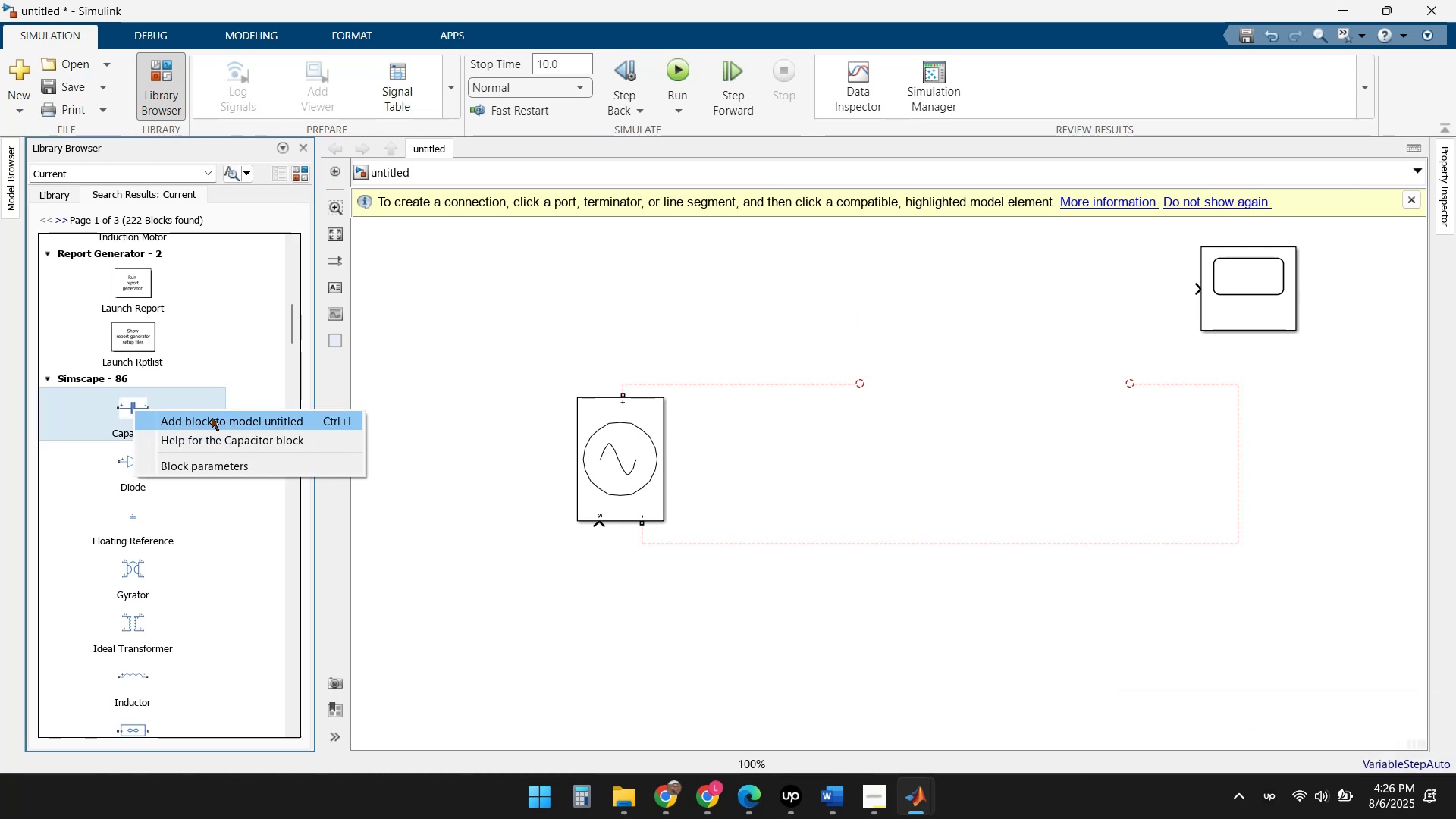 
left_click([218, 422])
 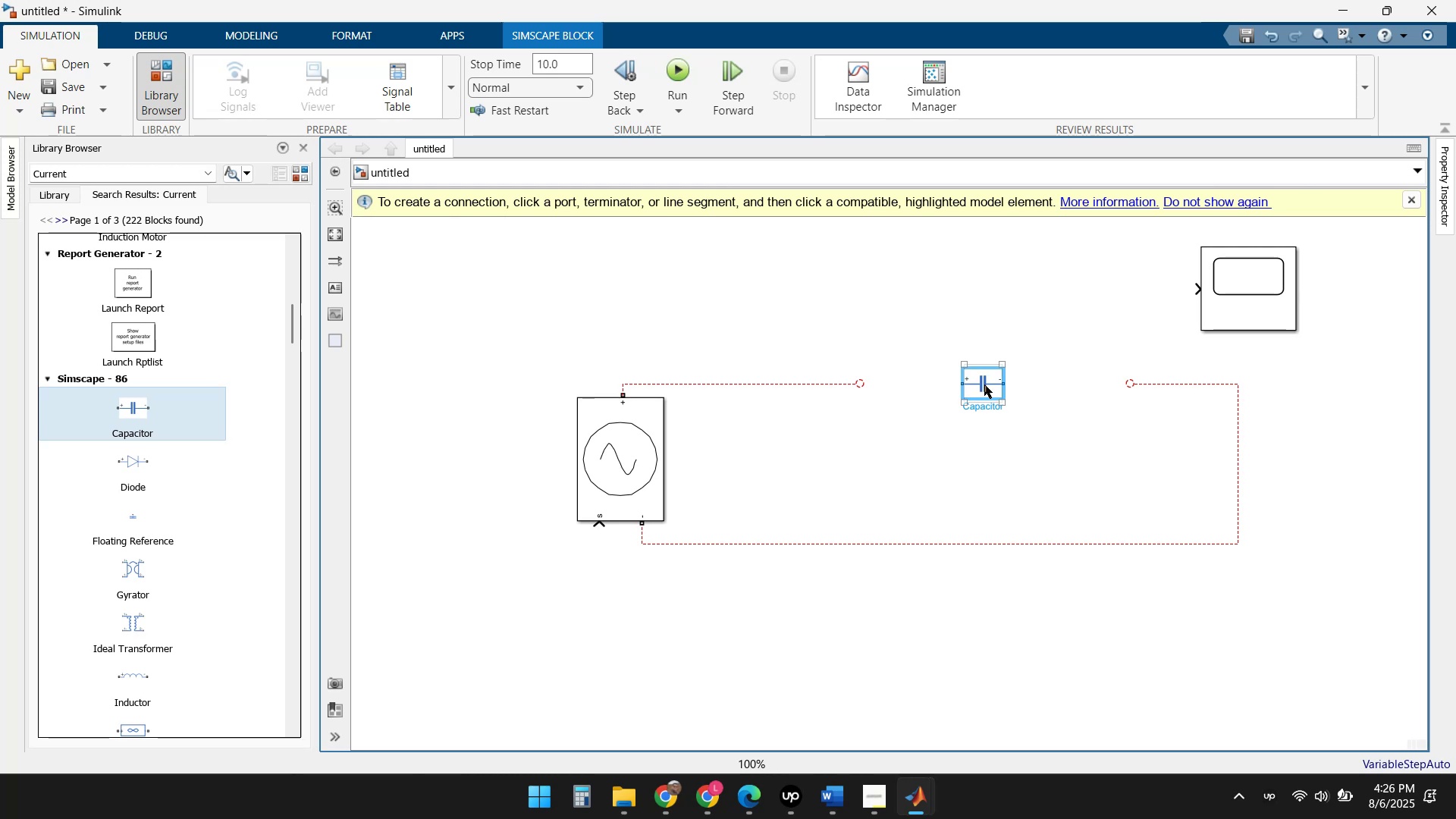 
wait(11.53)
 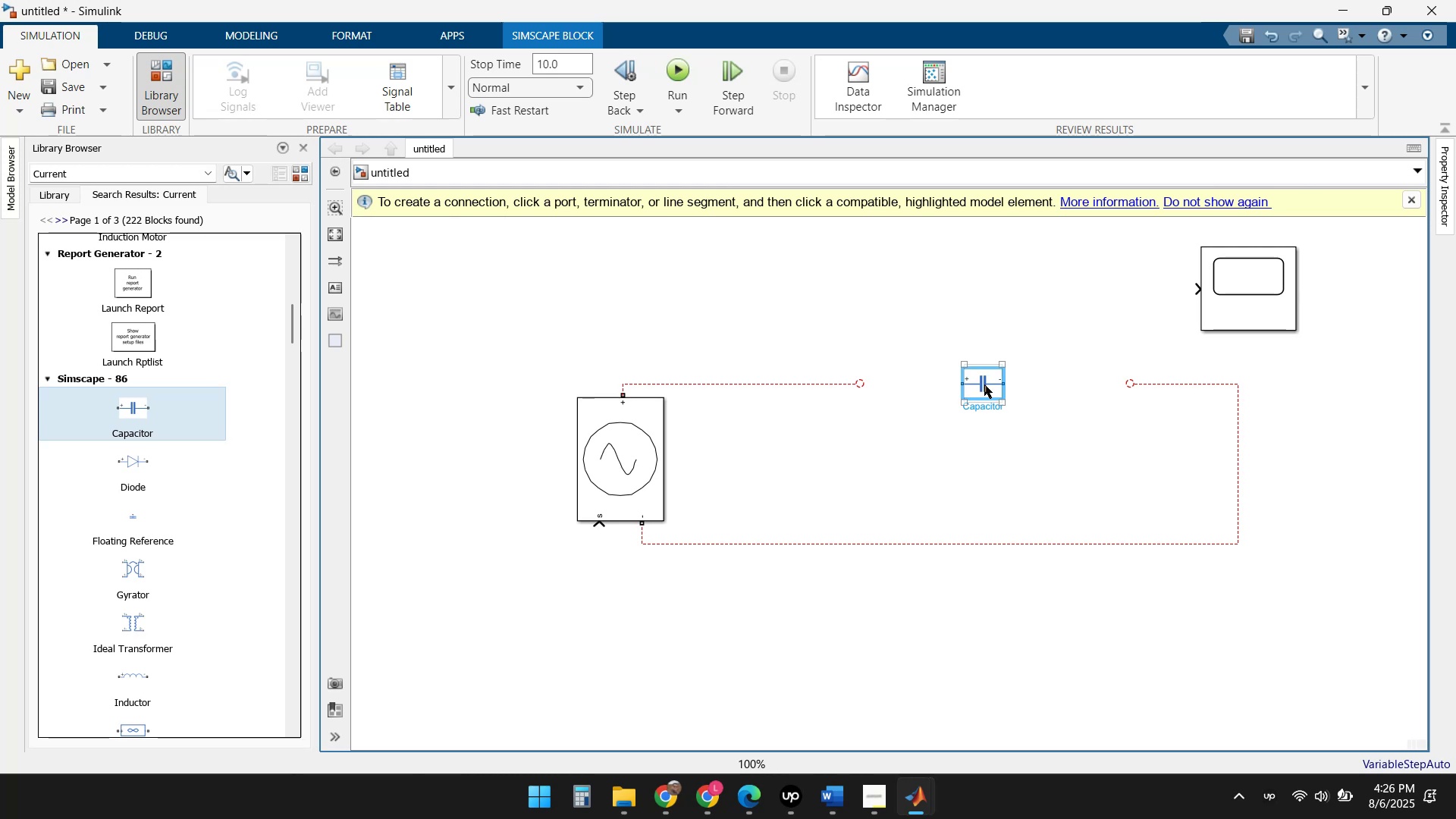 
scroll: coordinate [1096, 393], scroll_direction: up, amount: 5.0
 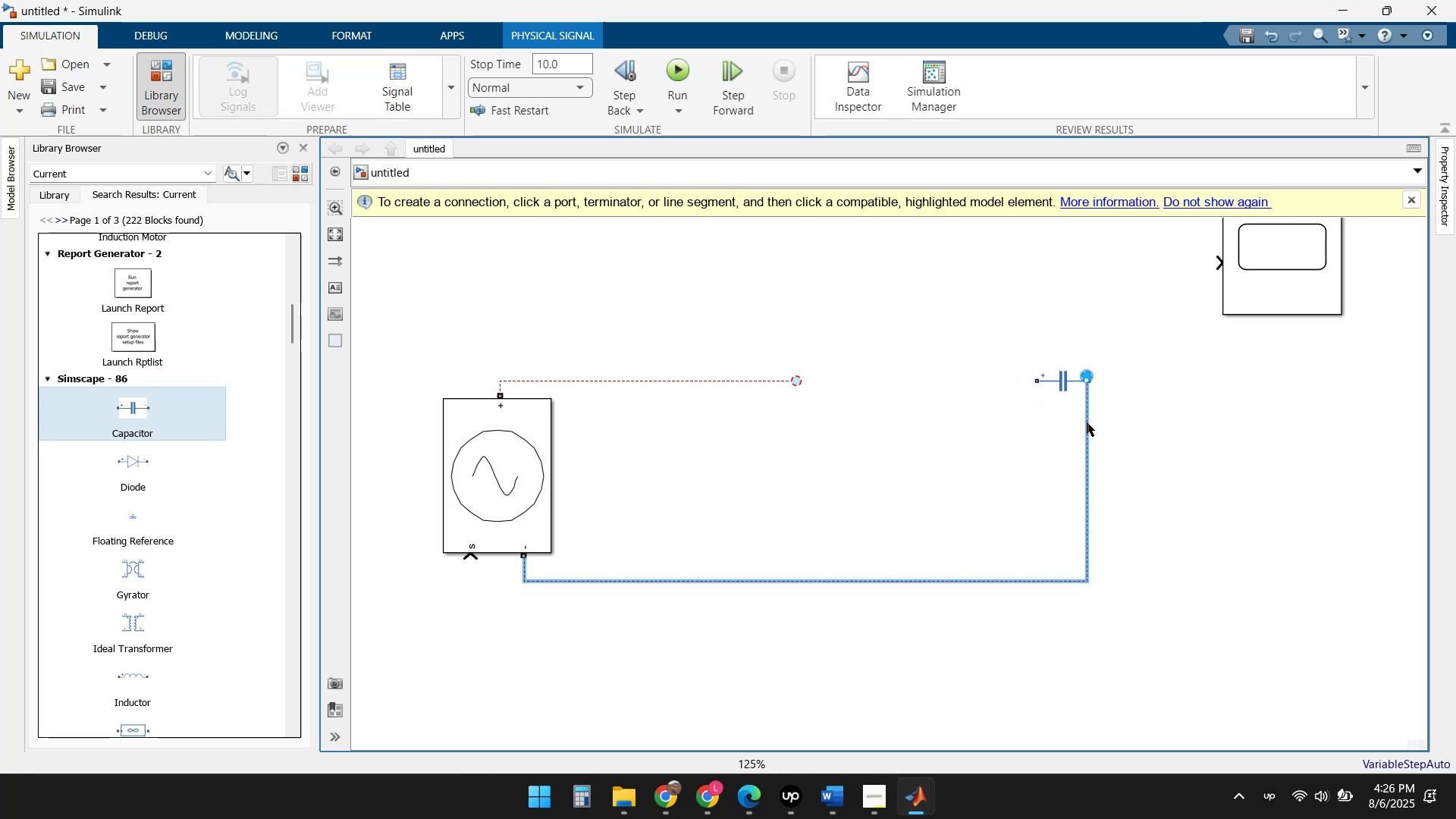 
hold_key(key=ControlLeft, duration=0.59)
 